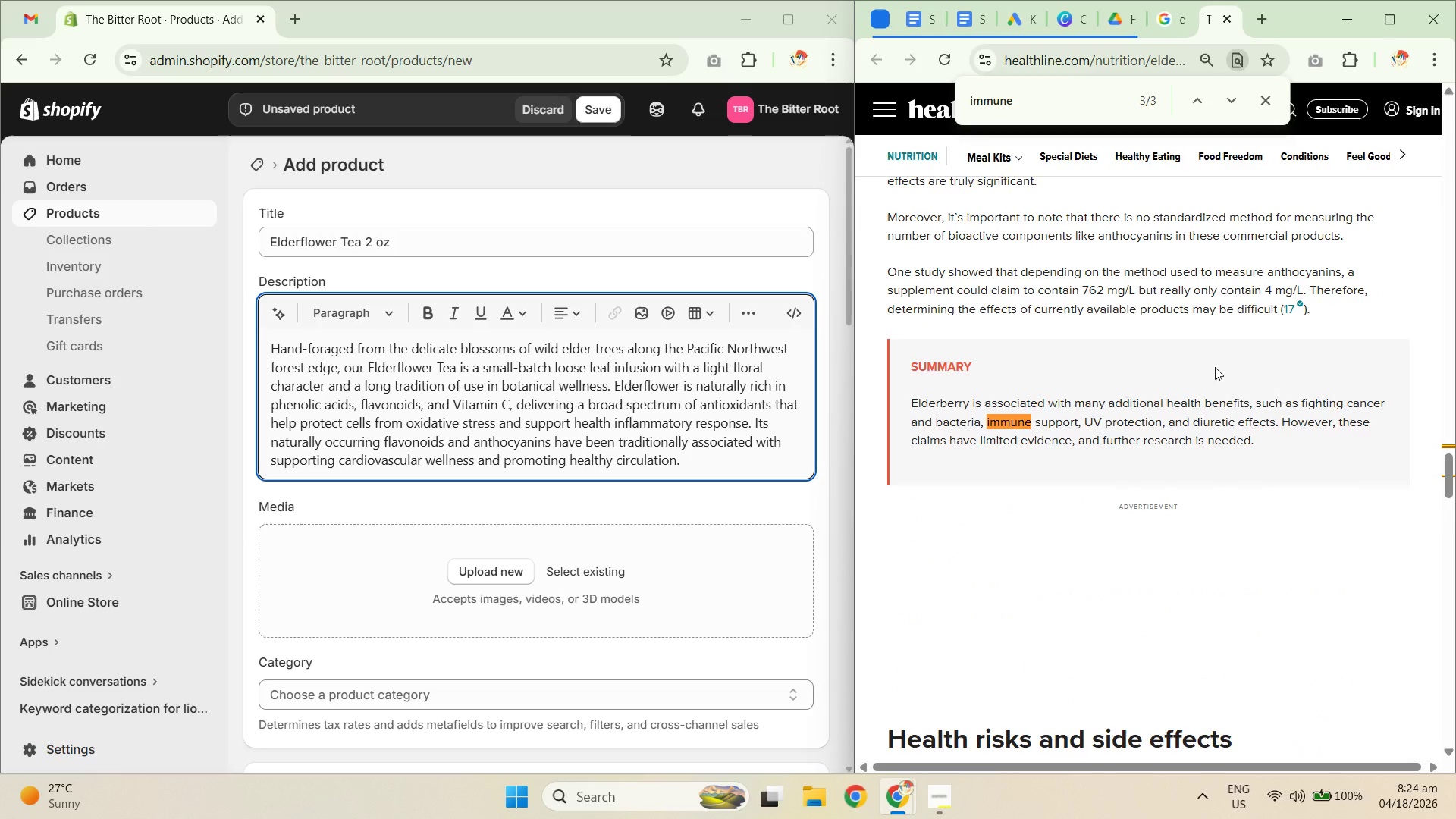 
key(Enter)
 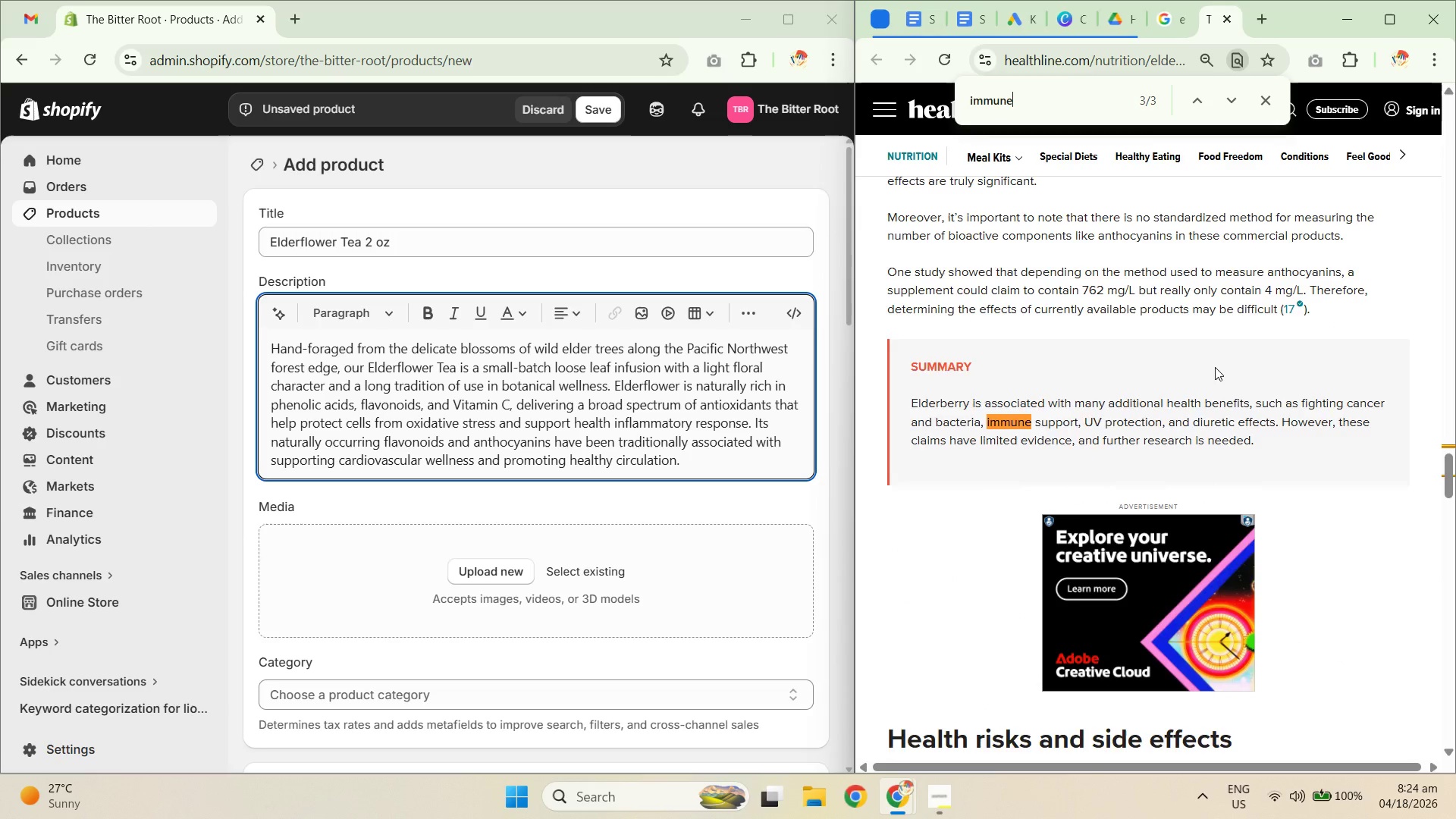 
key(Enter)
 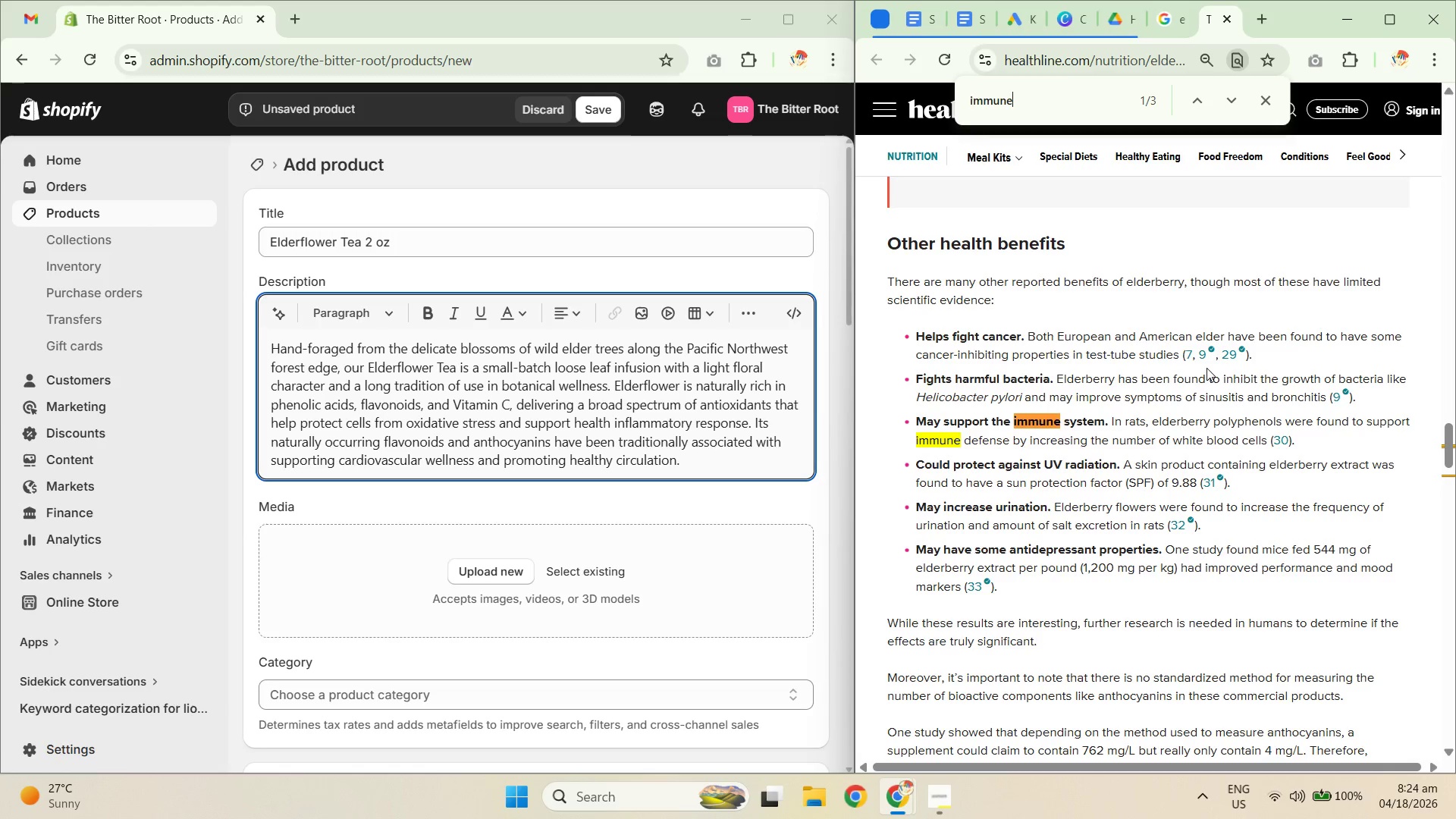 
wait(5.3)
 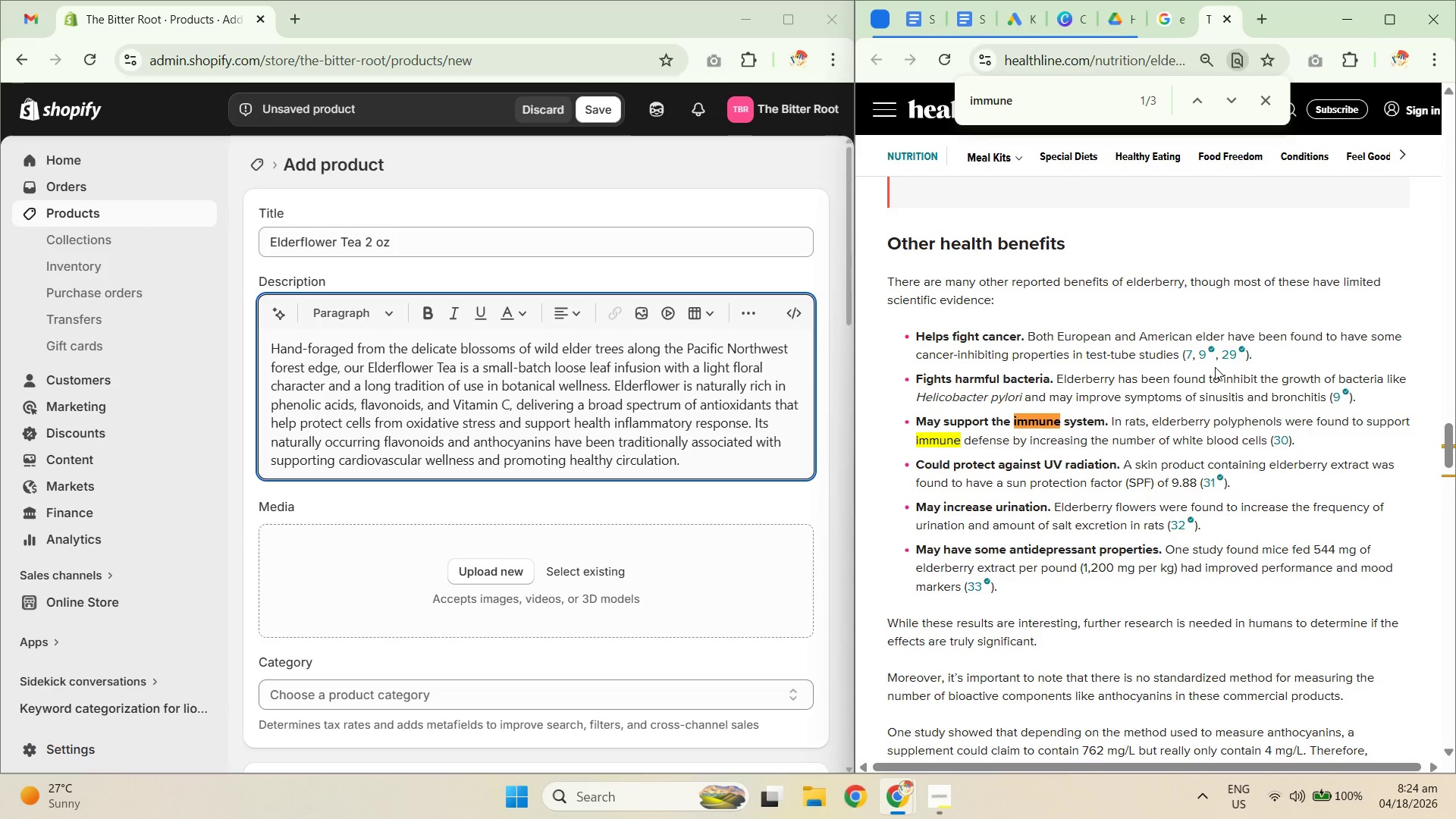 
type( Ri)
 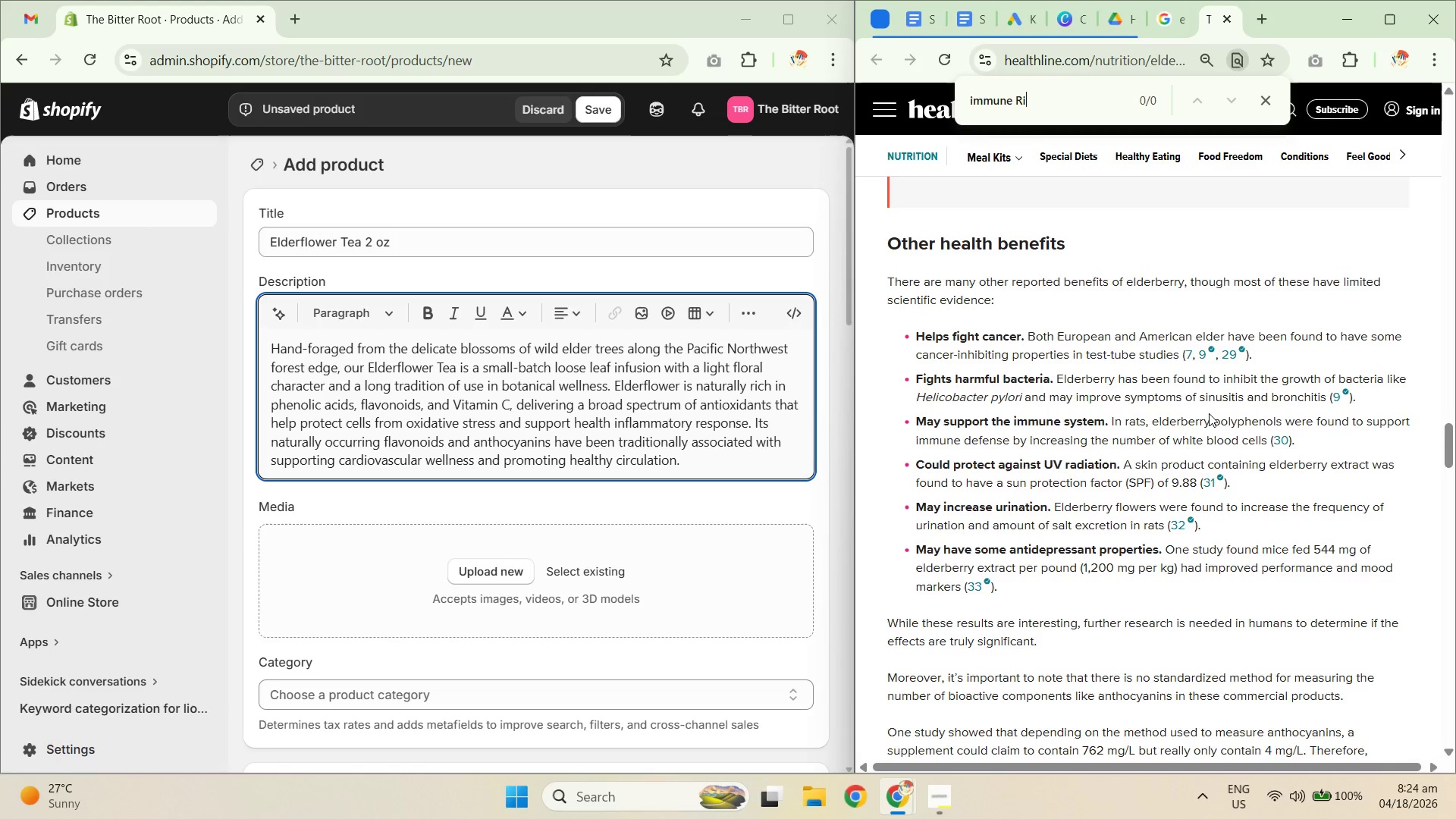 
key(Backspace)
 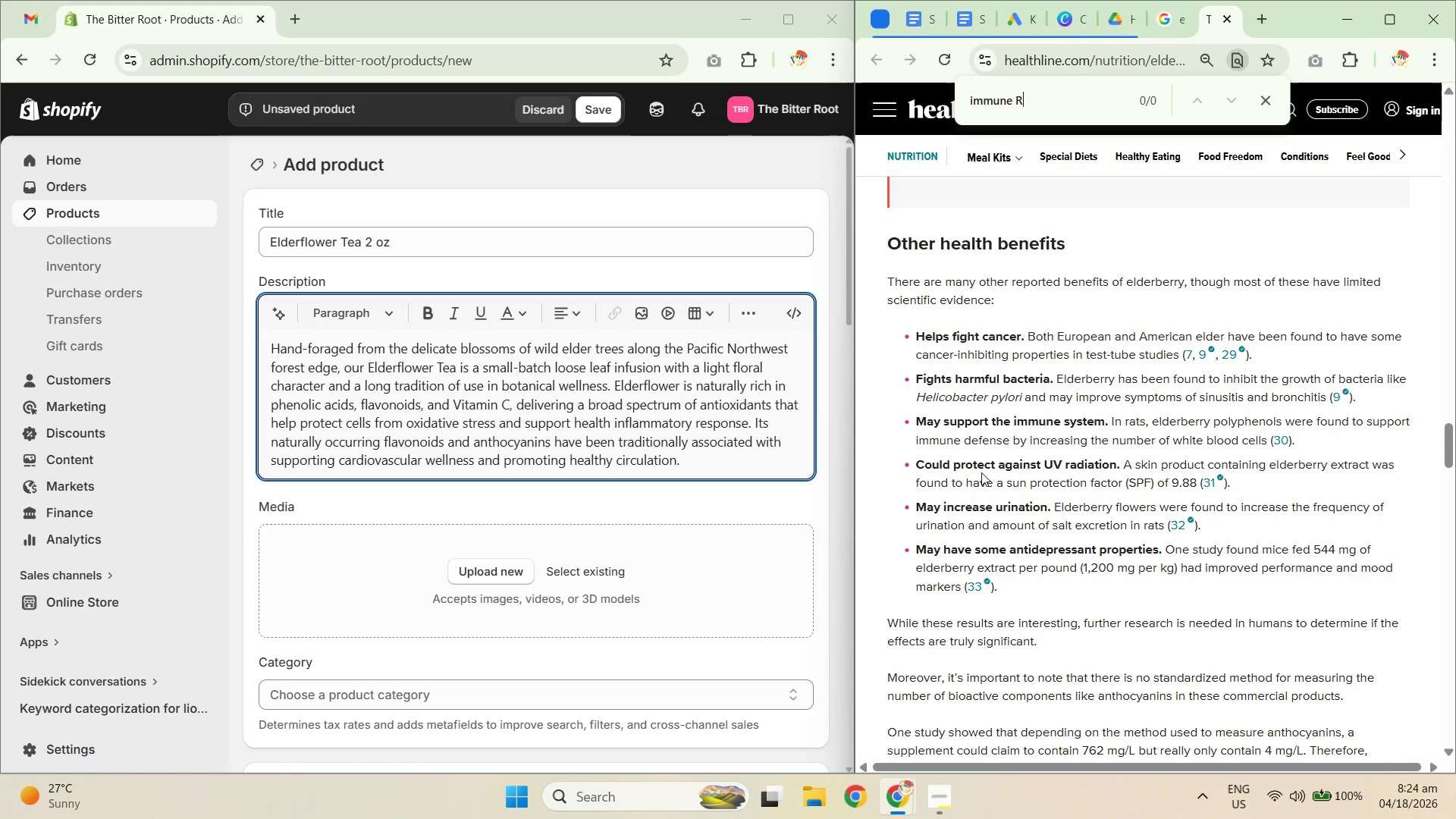 
key(Backspace)
 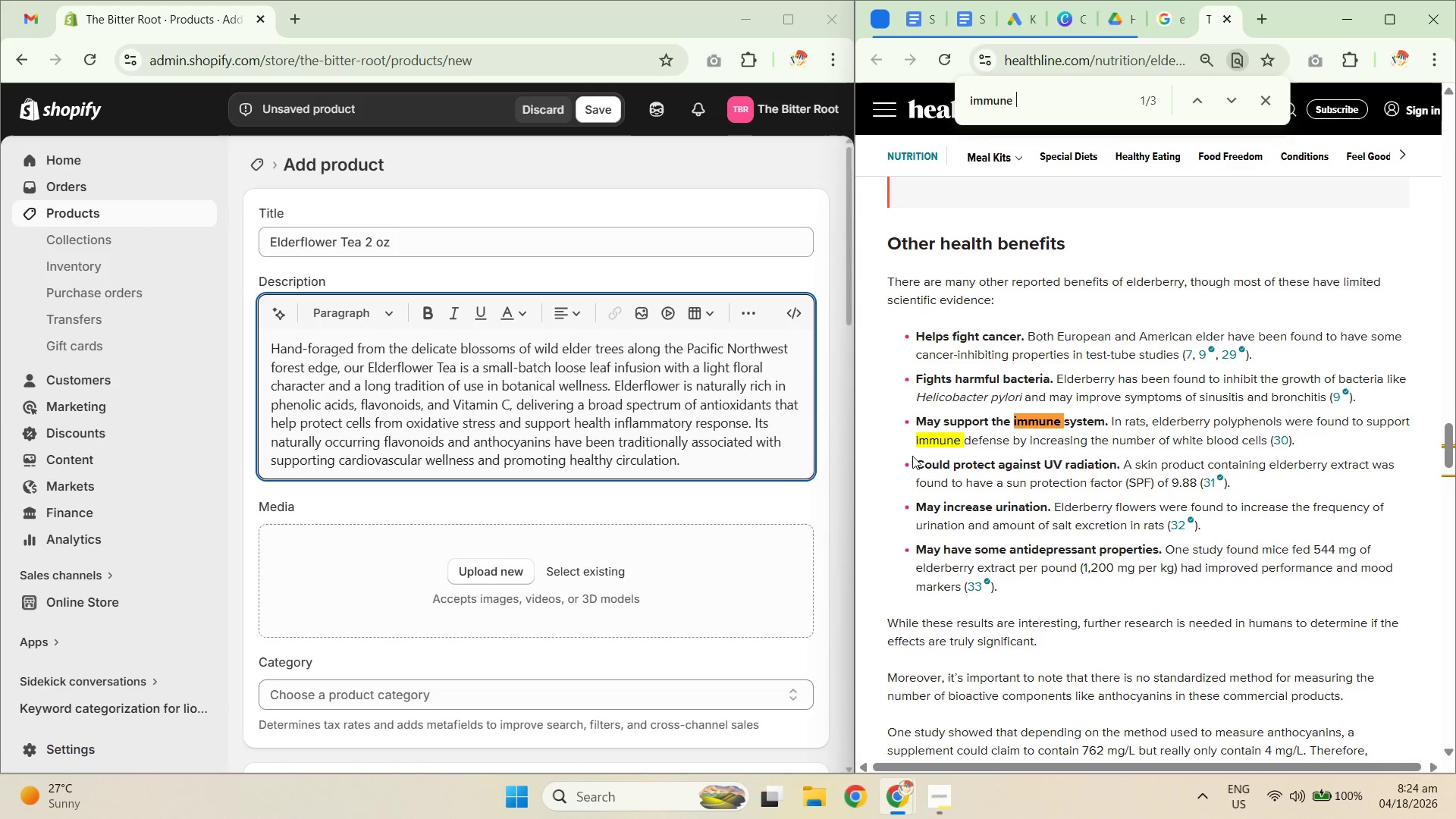 
key(Backspace)
 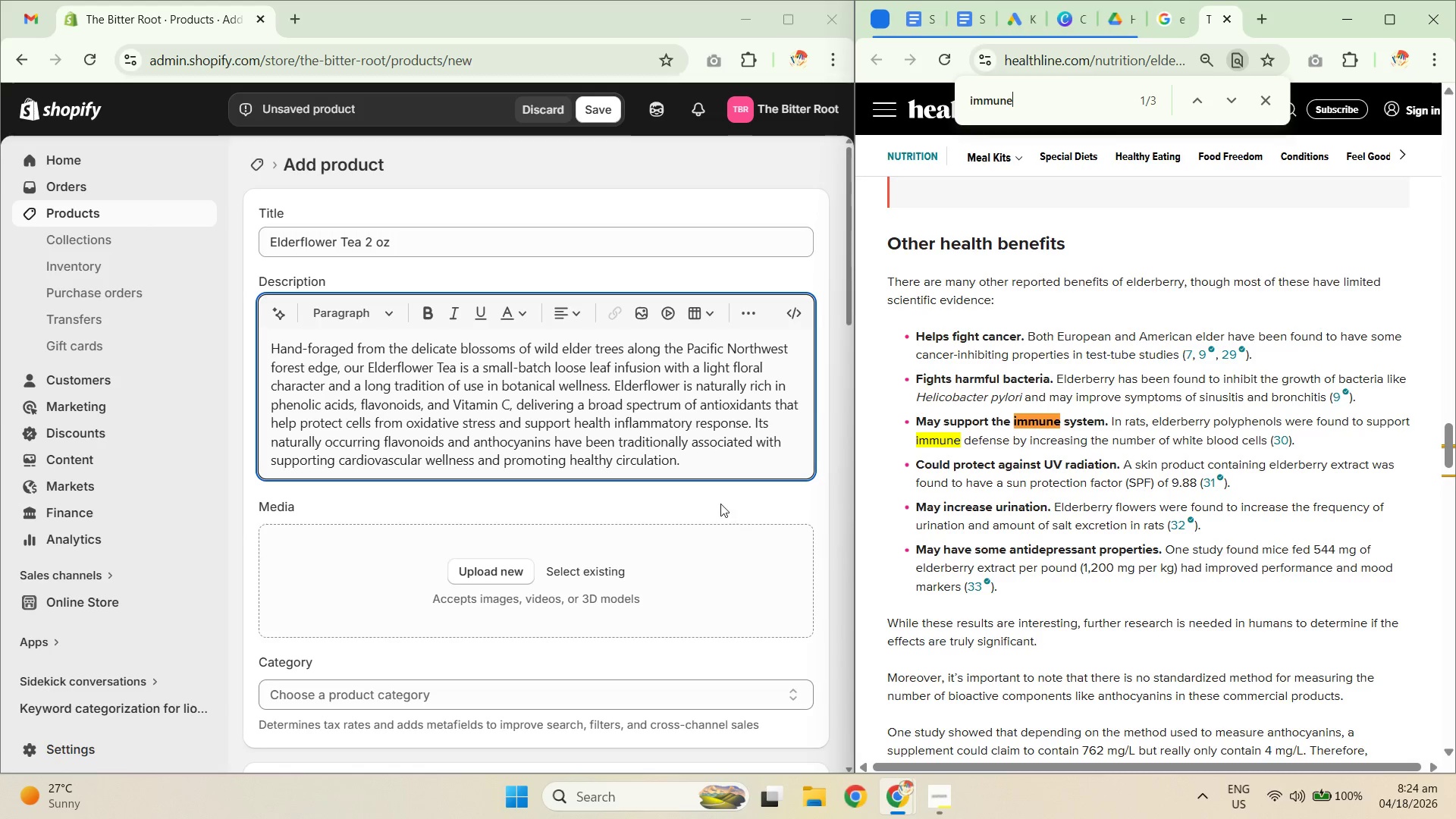 
left_click([707, 469])
 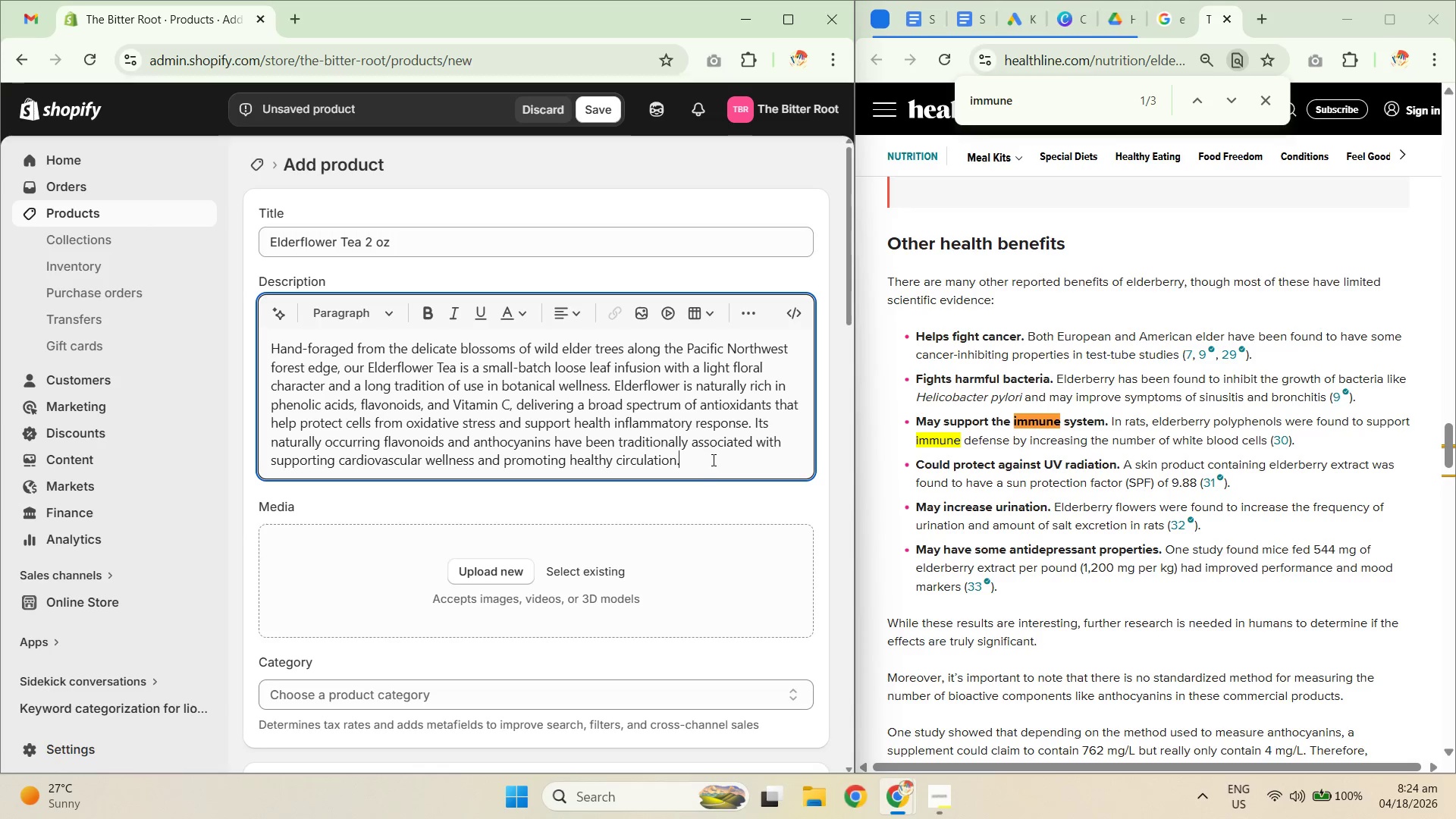 
type( Riuc)
key(Backspace)
key(Backspace)
type(ch in polyphenols, elderflower gas)
key(Backspace)
key(Backspace)
key(Backspace)
type(has been used for centuries as a traditional remedy tos u)
key(Backspace)
key(Backspace)
key(Backspace)
type( support the body's bnat)
key(Backspace)
key(Backspace)
key(Backspace)
key(Backspace)
type(natural immune defenses and promp)
key(Backspace)
type(ote respiratory comfort during seasonal changes. Ac)
key(Backspace)
type( cup that is )
key(Backspace)
key(Backspace)
key(Backspace)
type(as gentle it is noru)
key(Backspace)
key(Backspace)
type(urshiing)
key(Backspace)
key(Backspace)
key(Backspace)
type(ing)
key(Backspace)
key(Backspace)
key(Backspace)
type(ing)
key(Backspace)
key(Backspace)
key(Backspace)
type(ng. Steep slow, sip often.)
 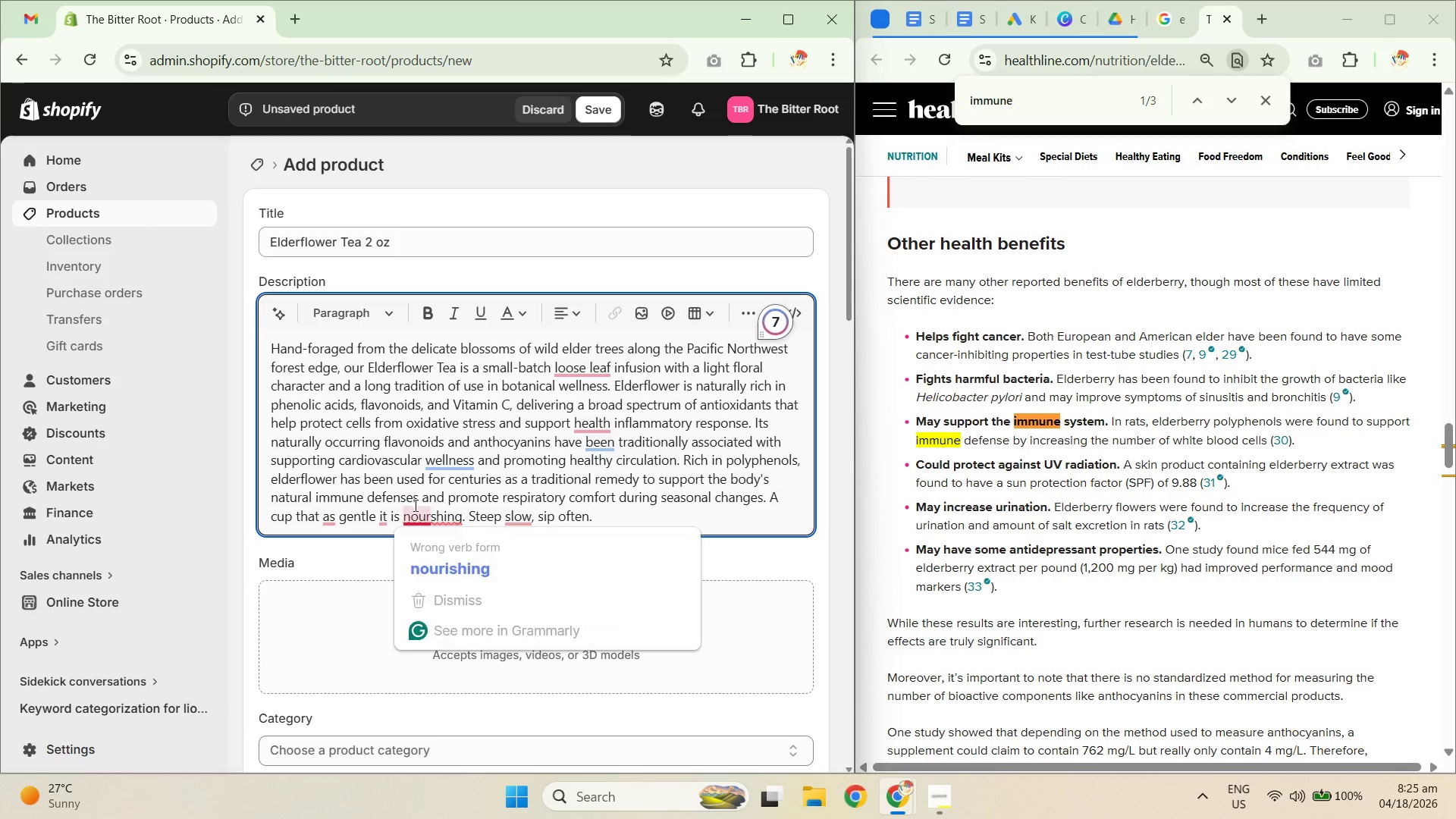 
left_click([467, 586])
 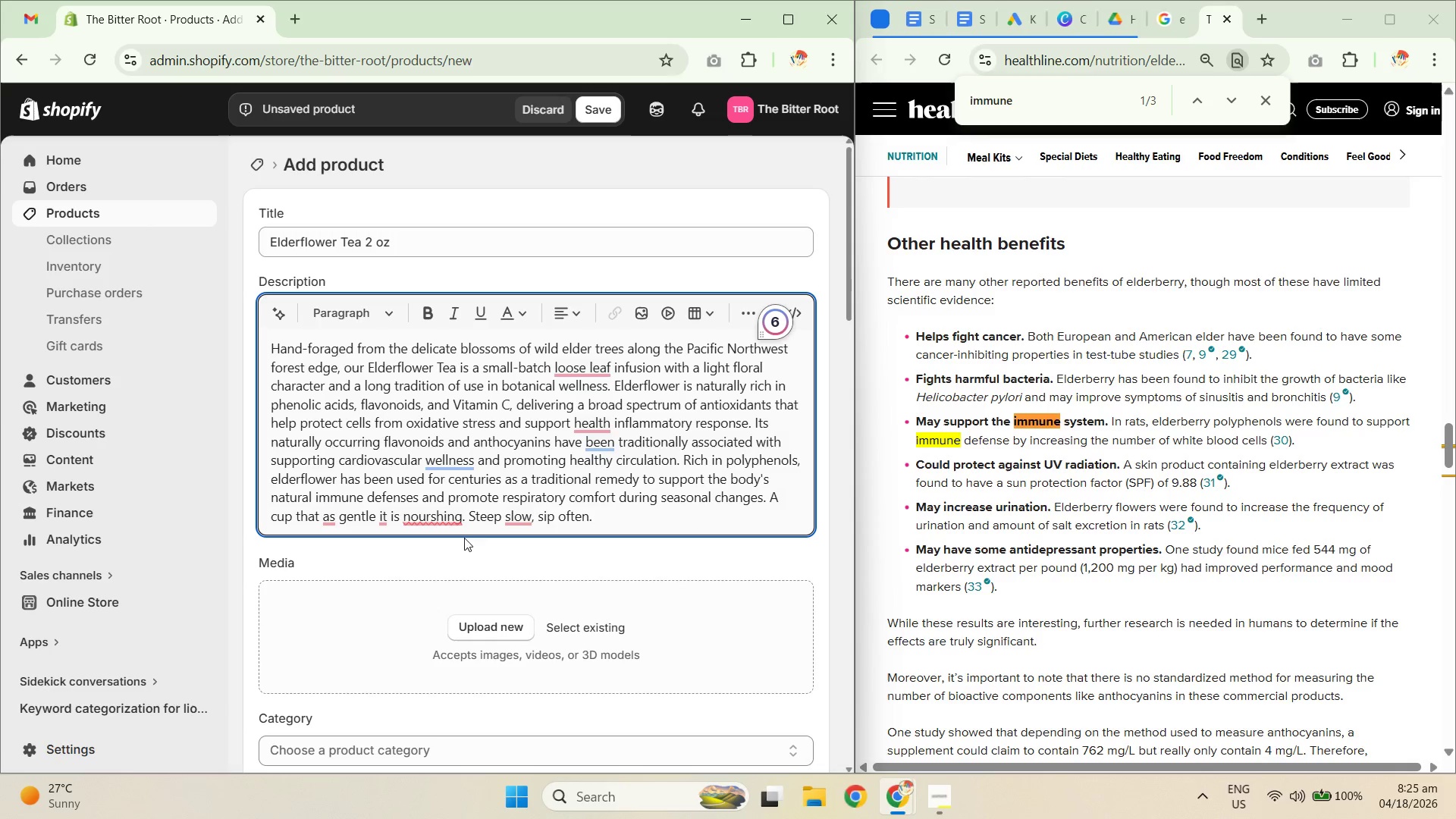 
left_click([448, 518])
 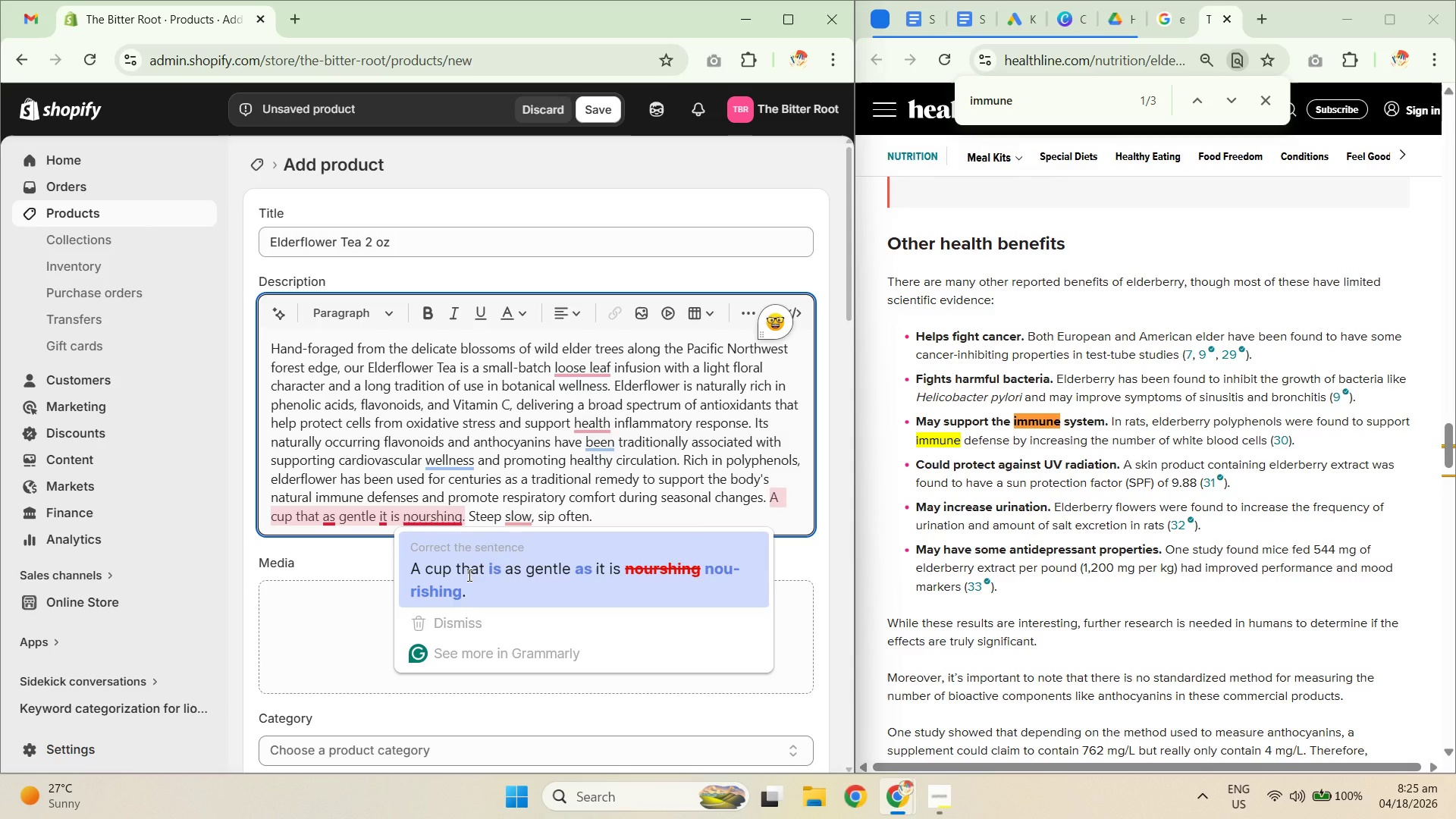 
left_click([468, 575])
 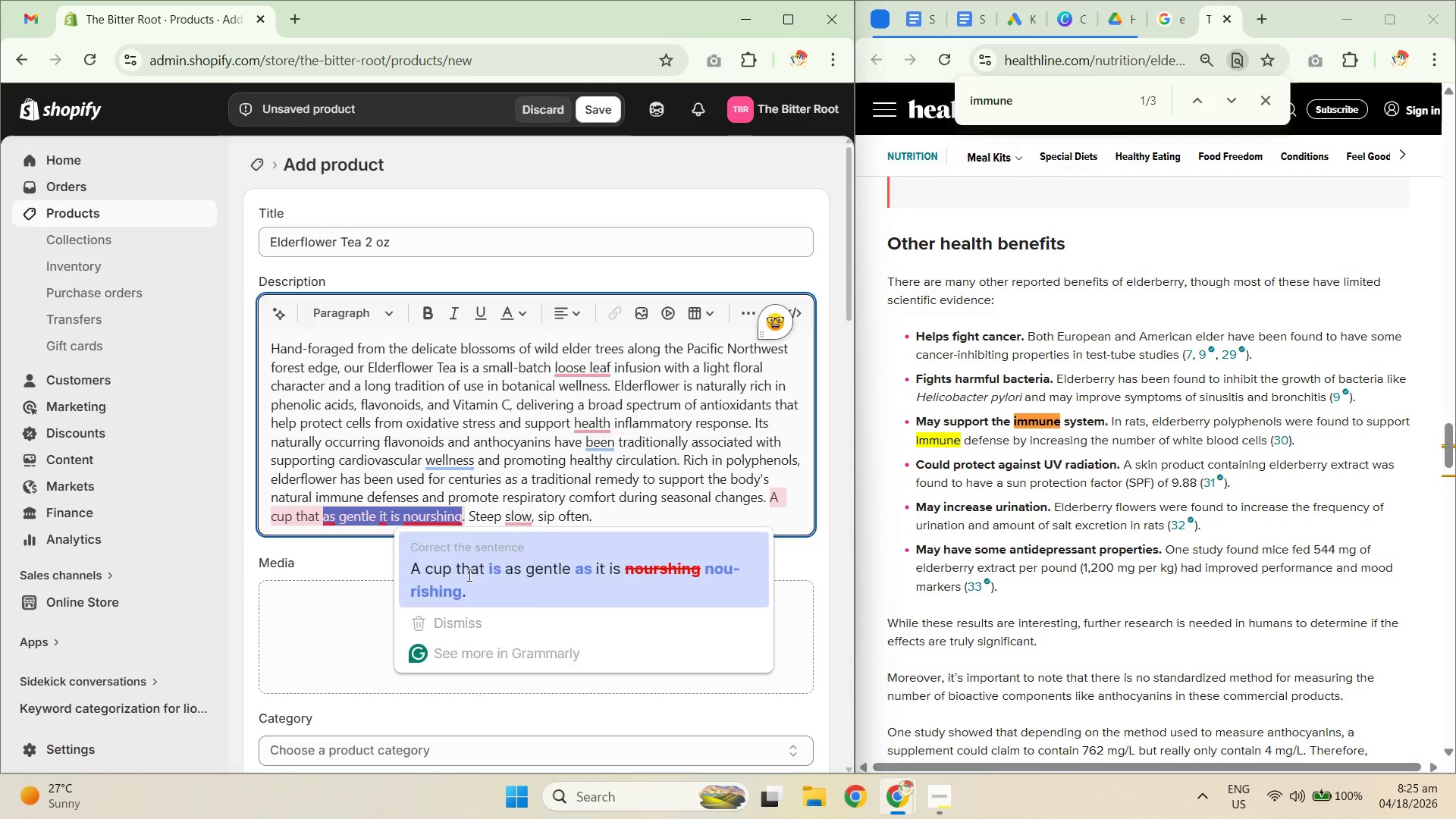 
key(Unknown)
 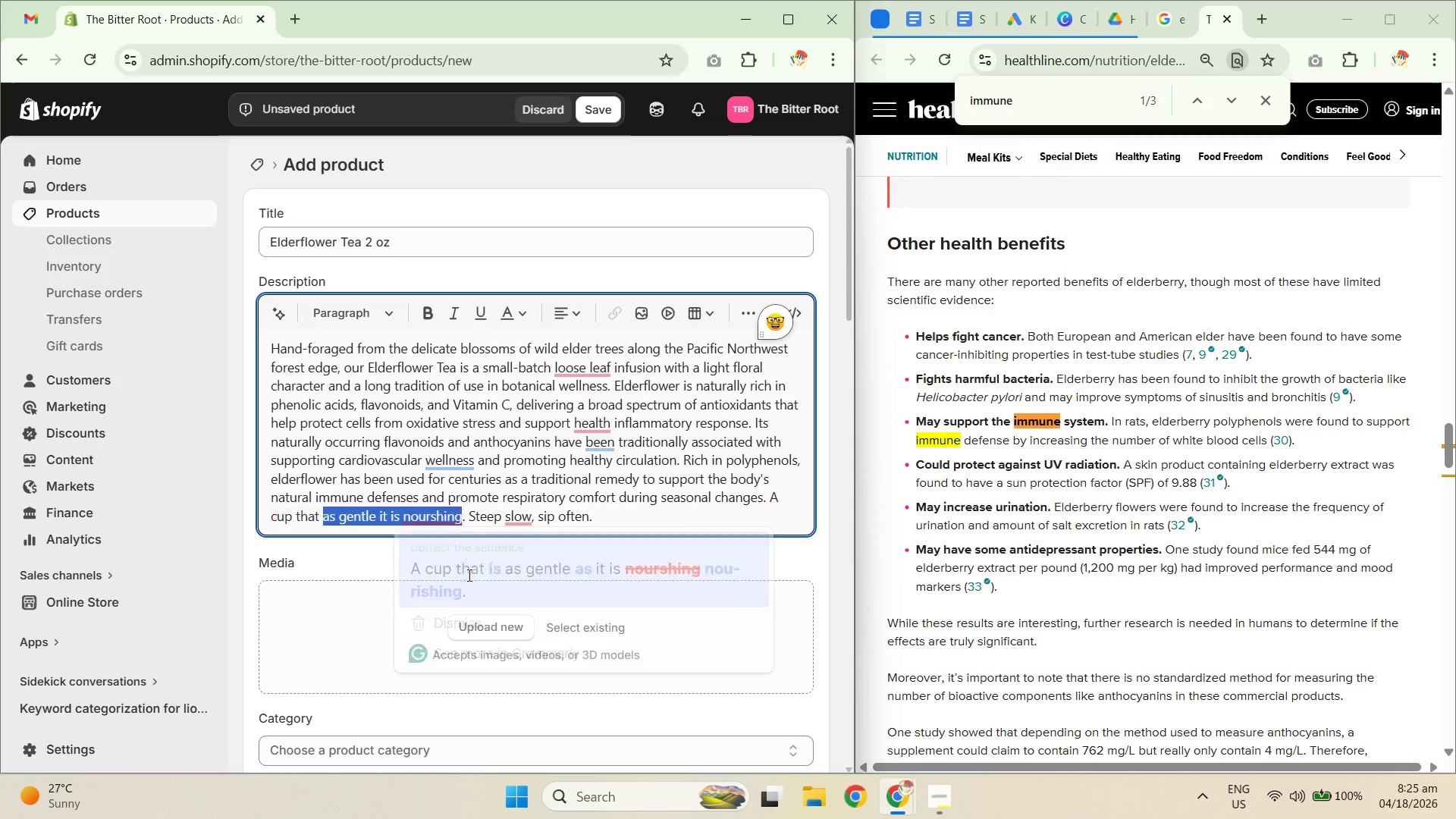 
key(Unknown)
 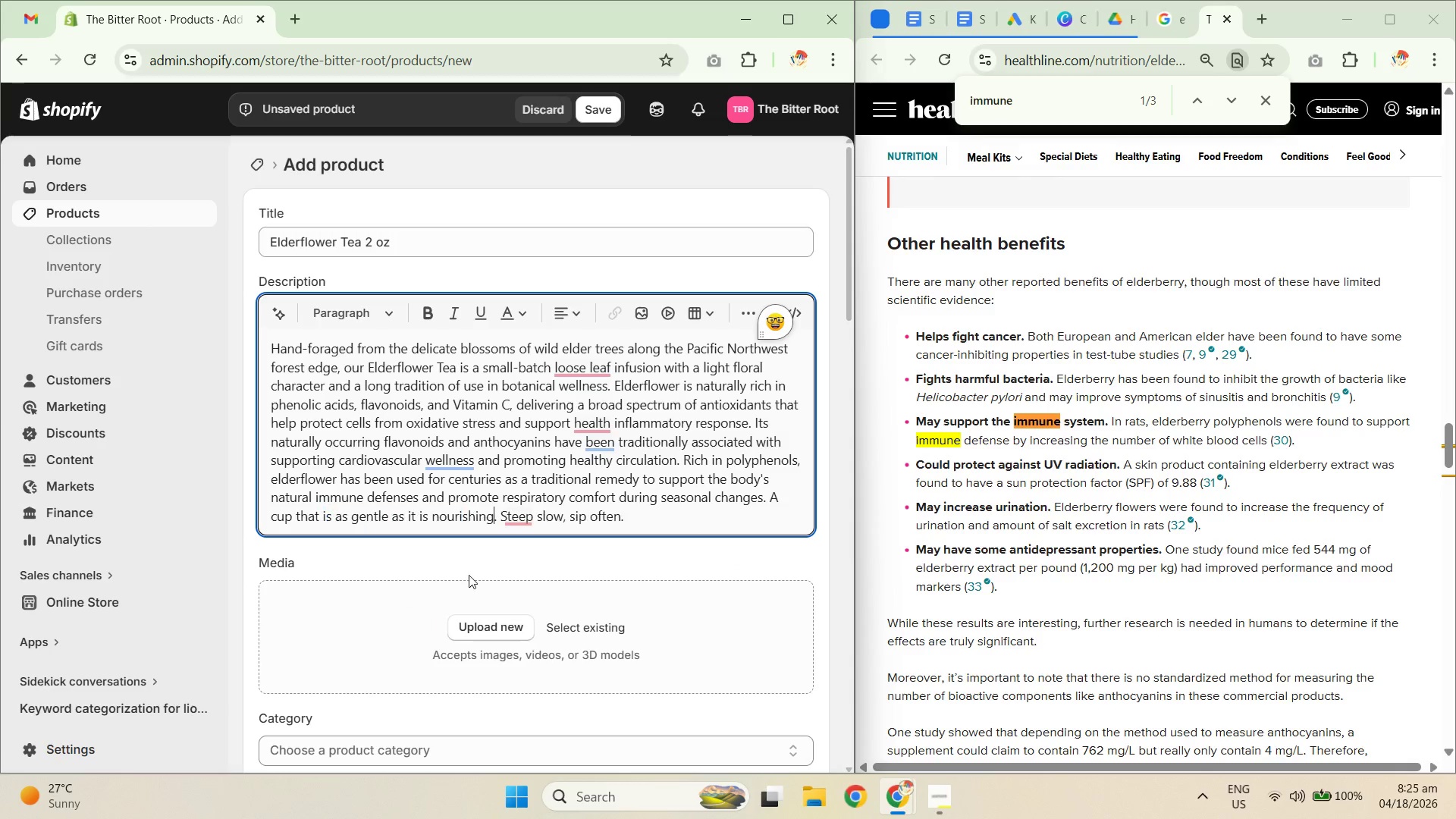 
key(Unknown)
 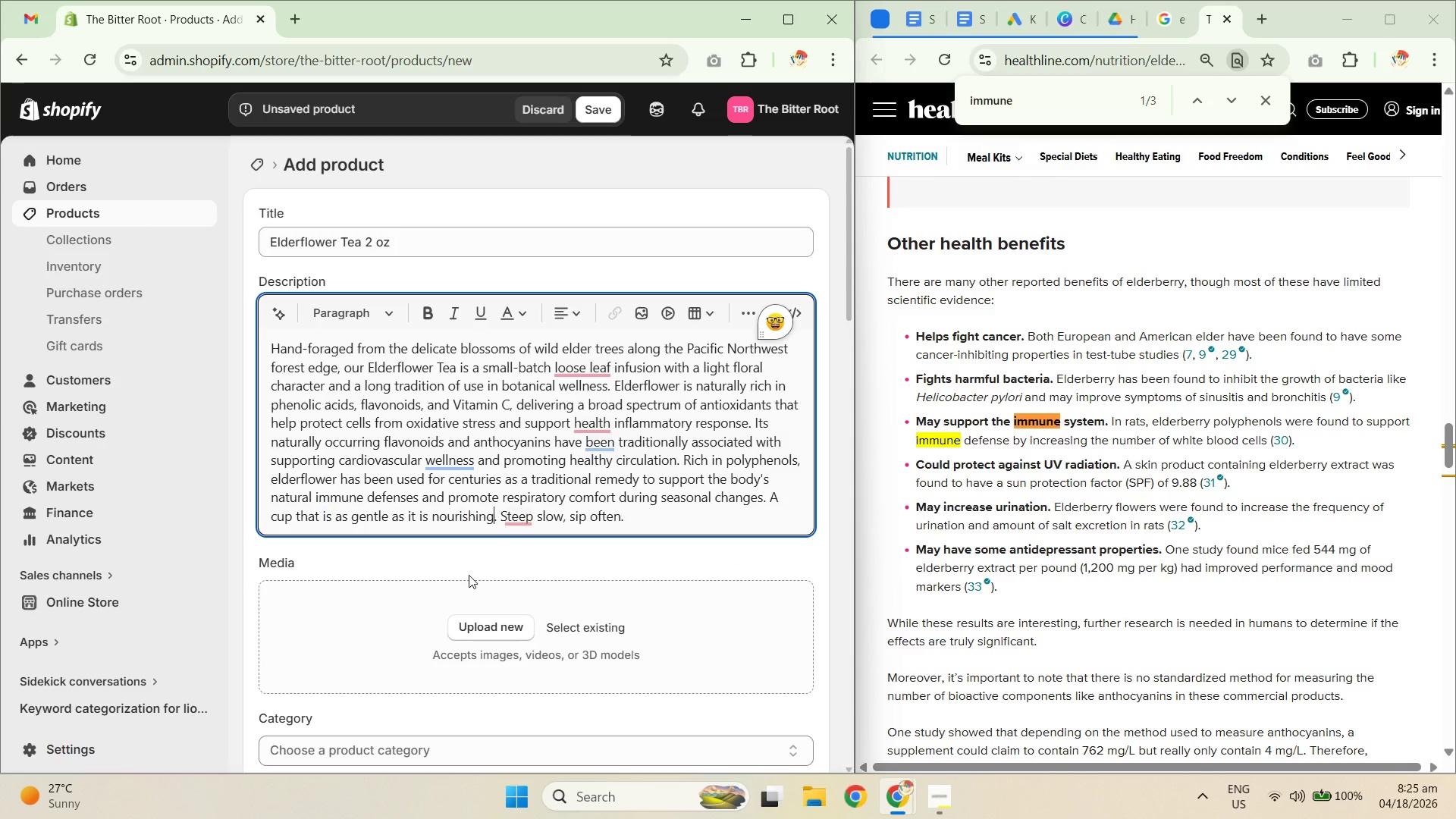 
key(Unknown)
 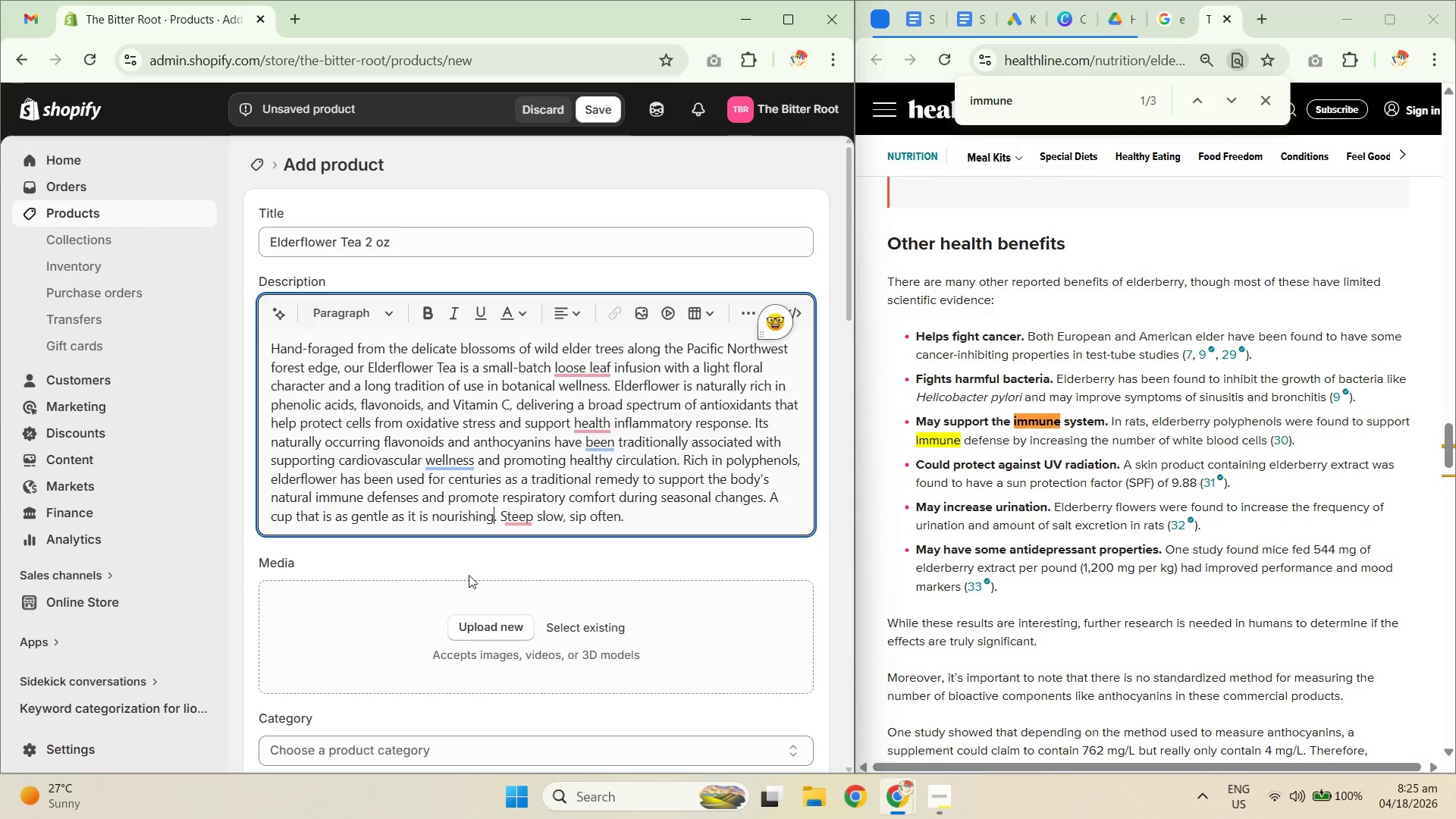 
key(Unknown)
 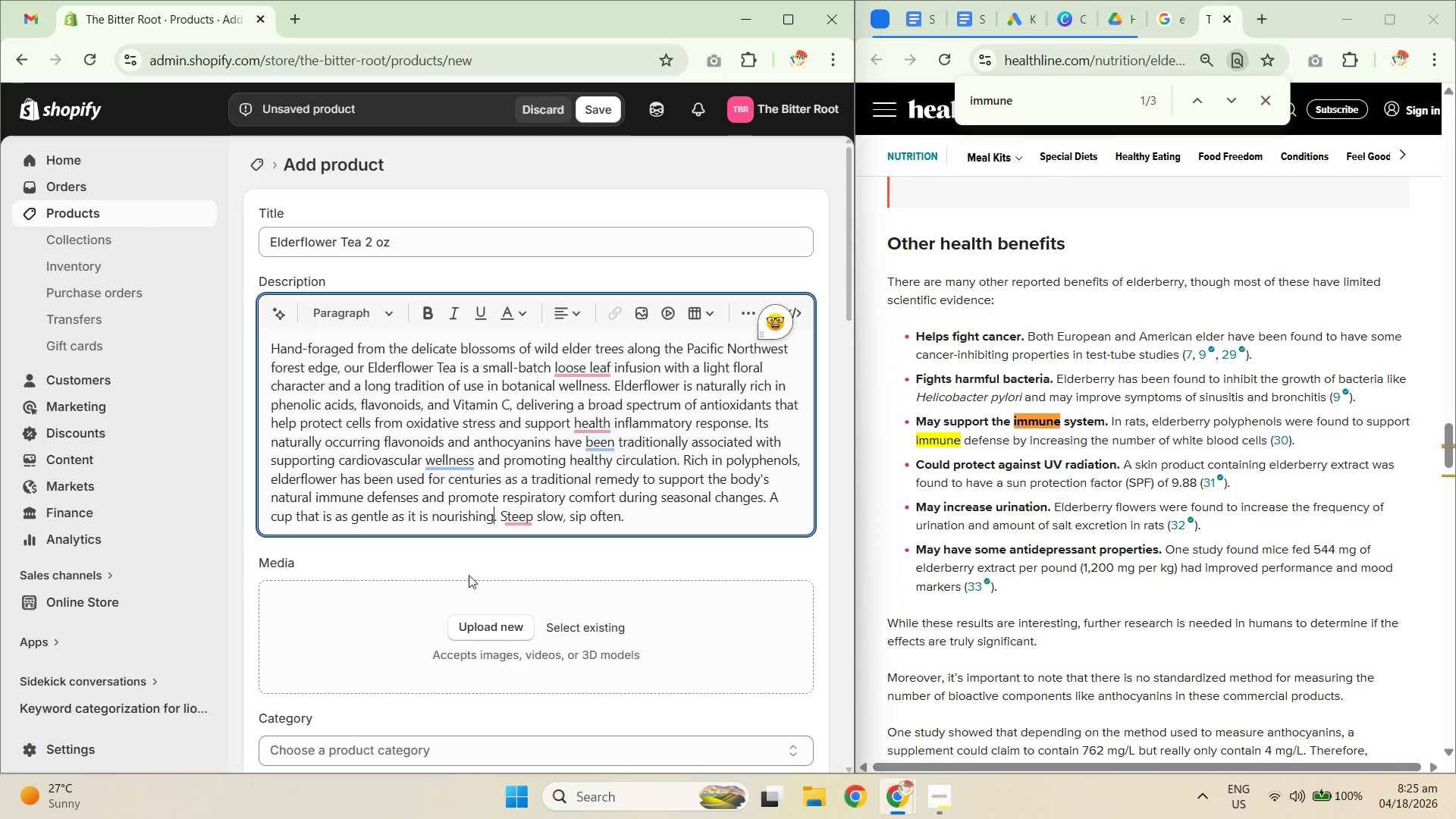 
key(Unknown)
 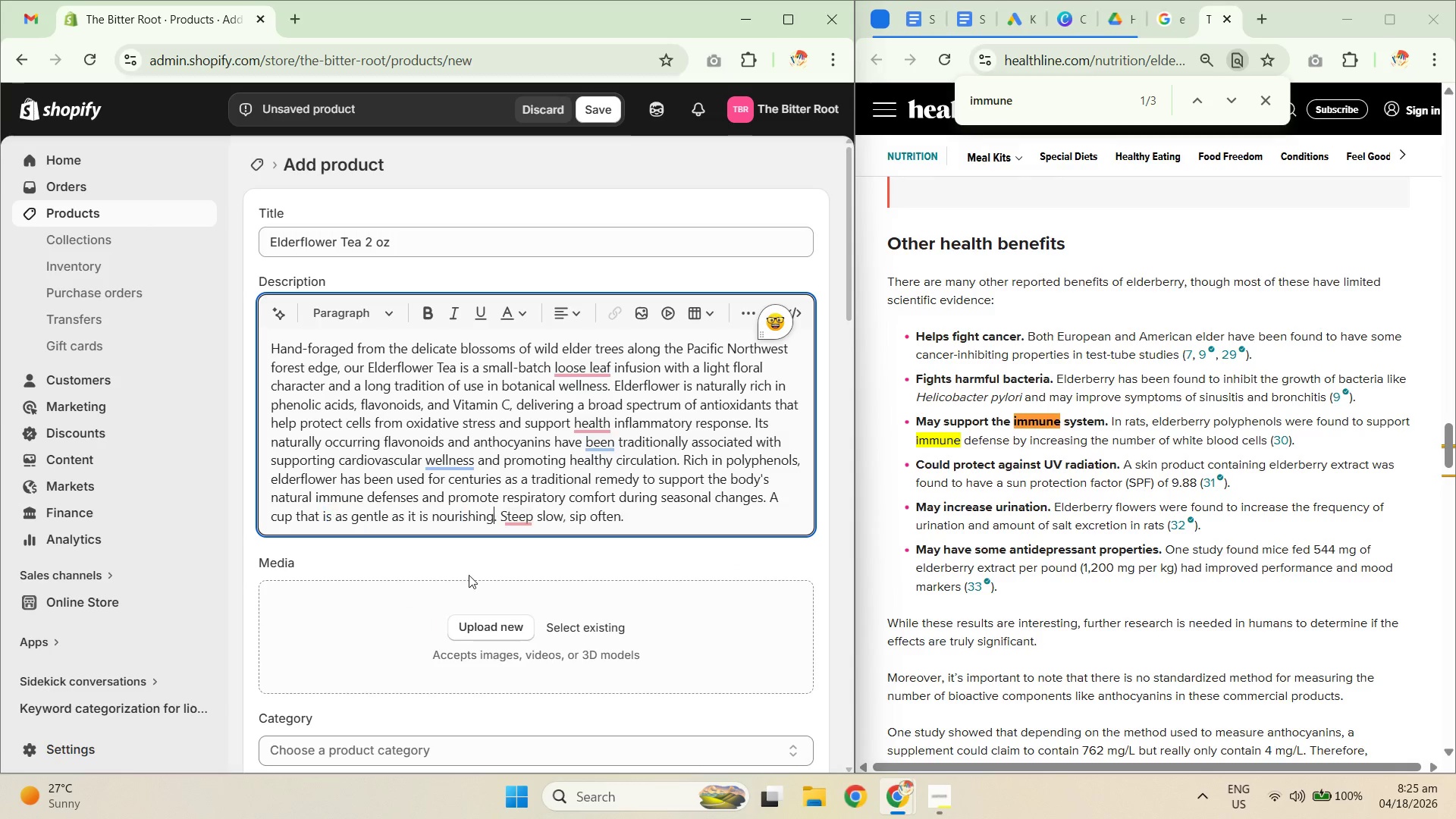 
key(Unknown)
 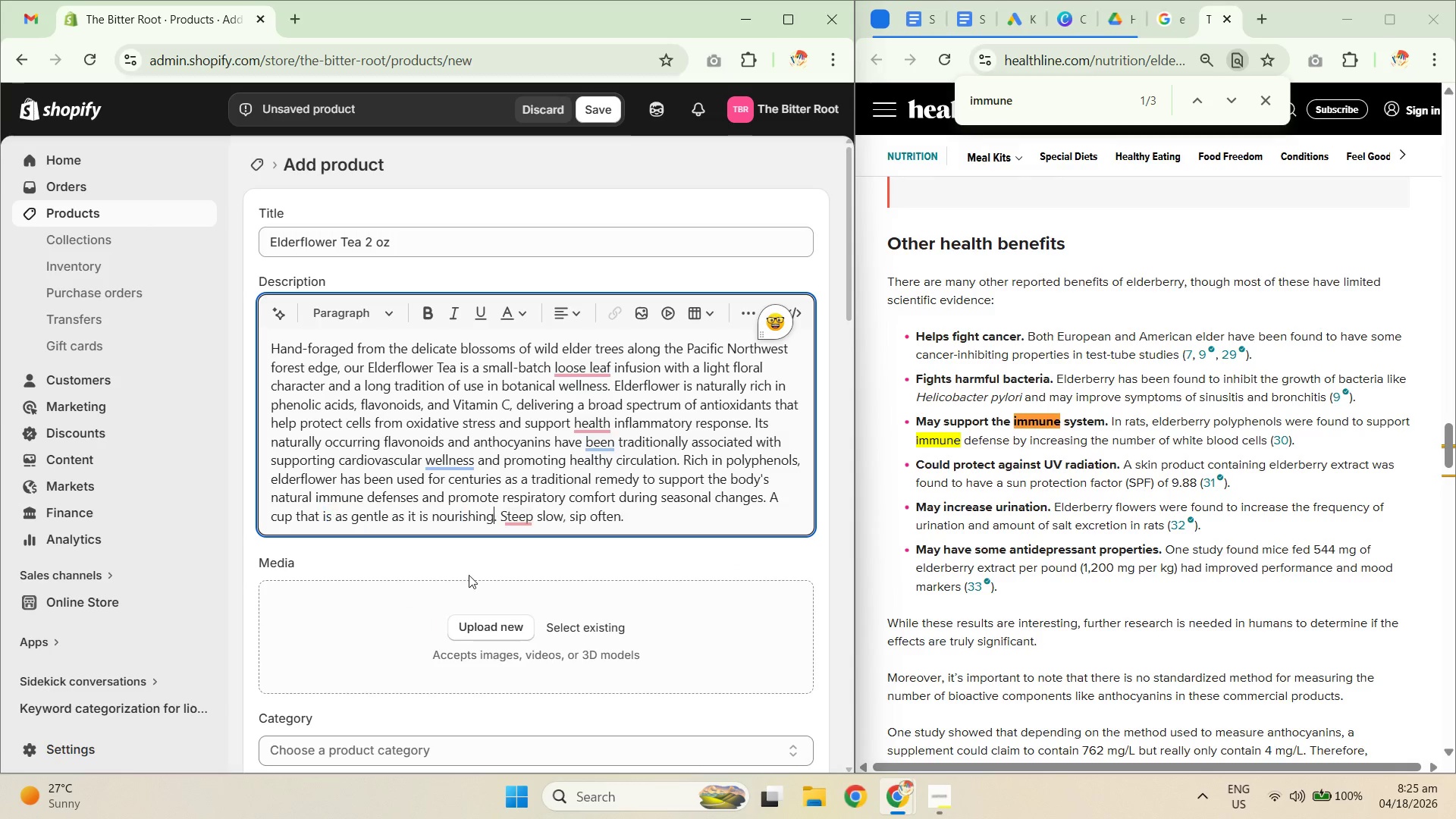 
key(Unknown)
 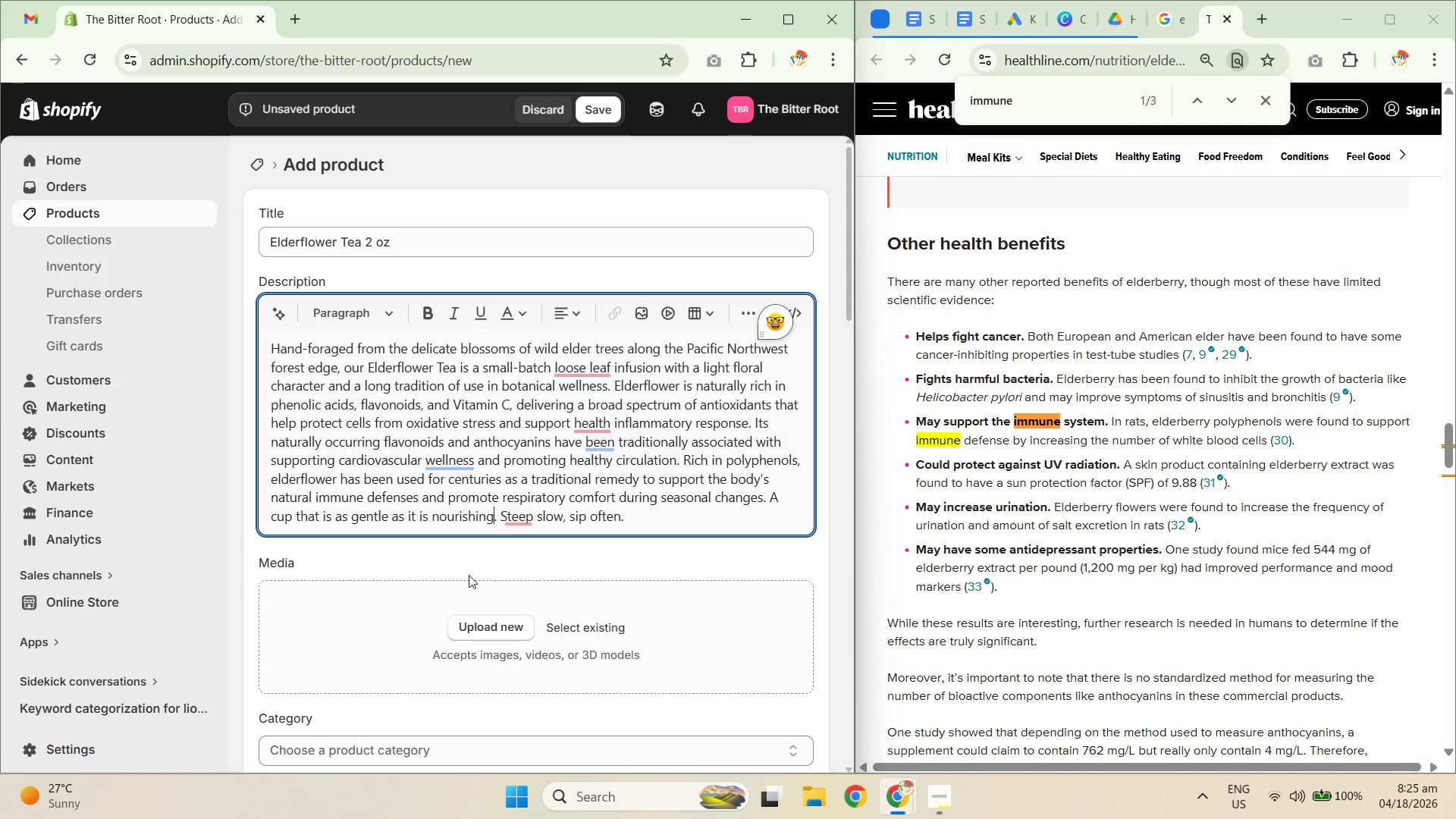 
key(Unknown)
 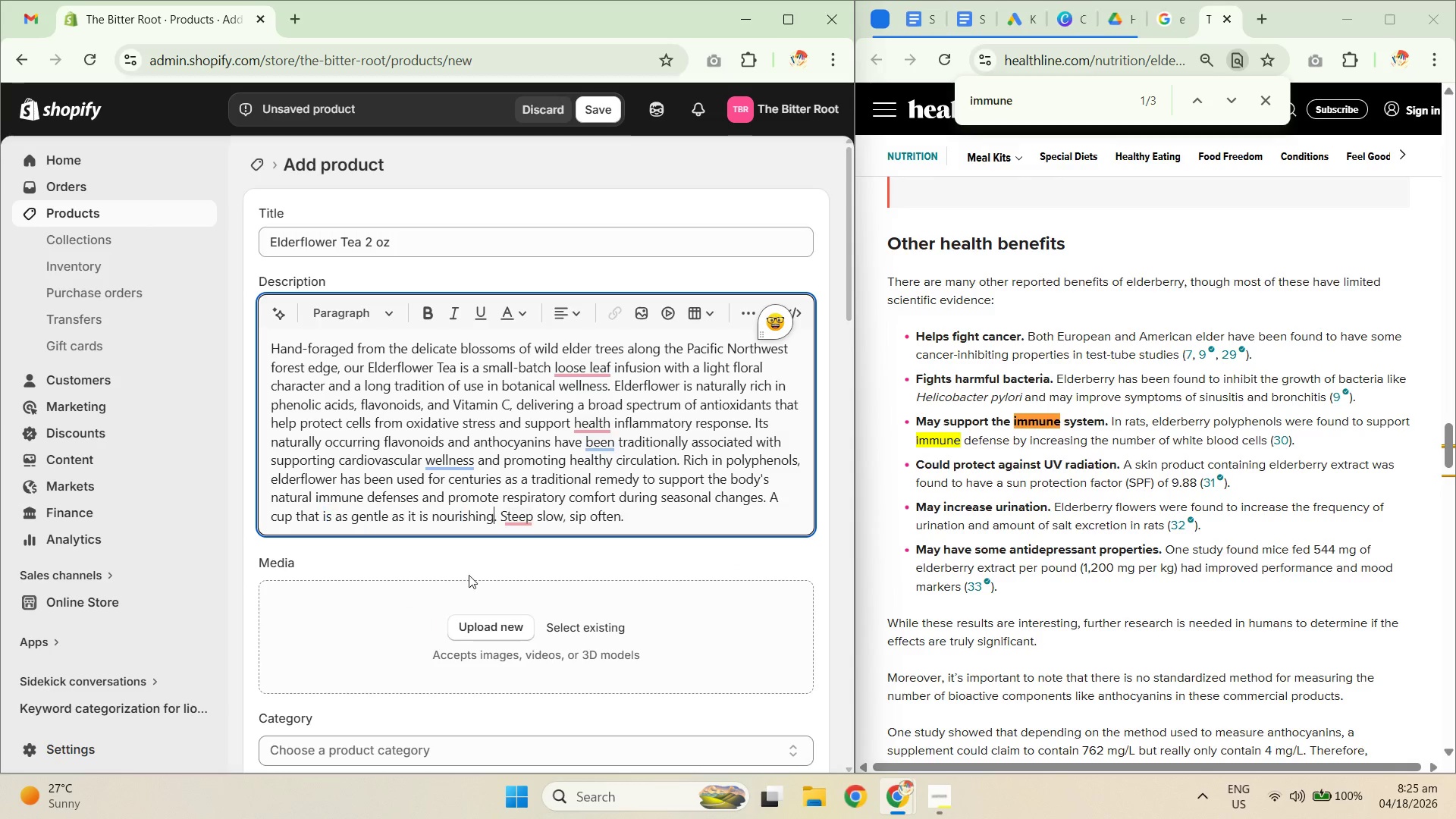 
key(Unknown)
 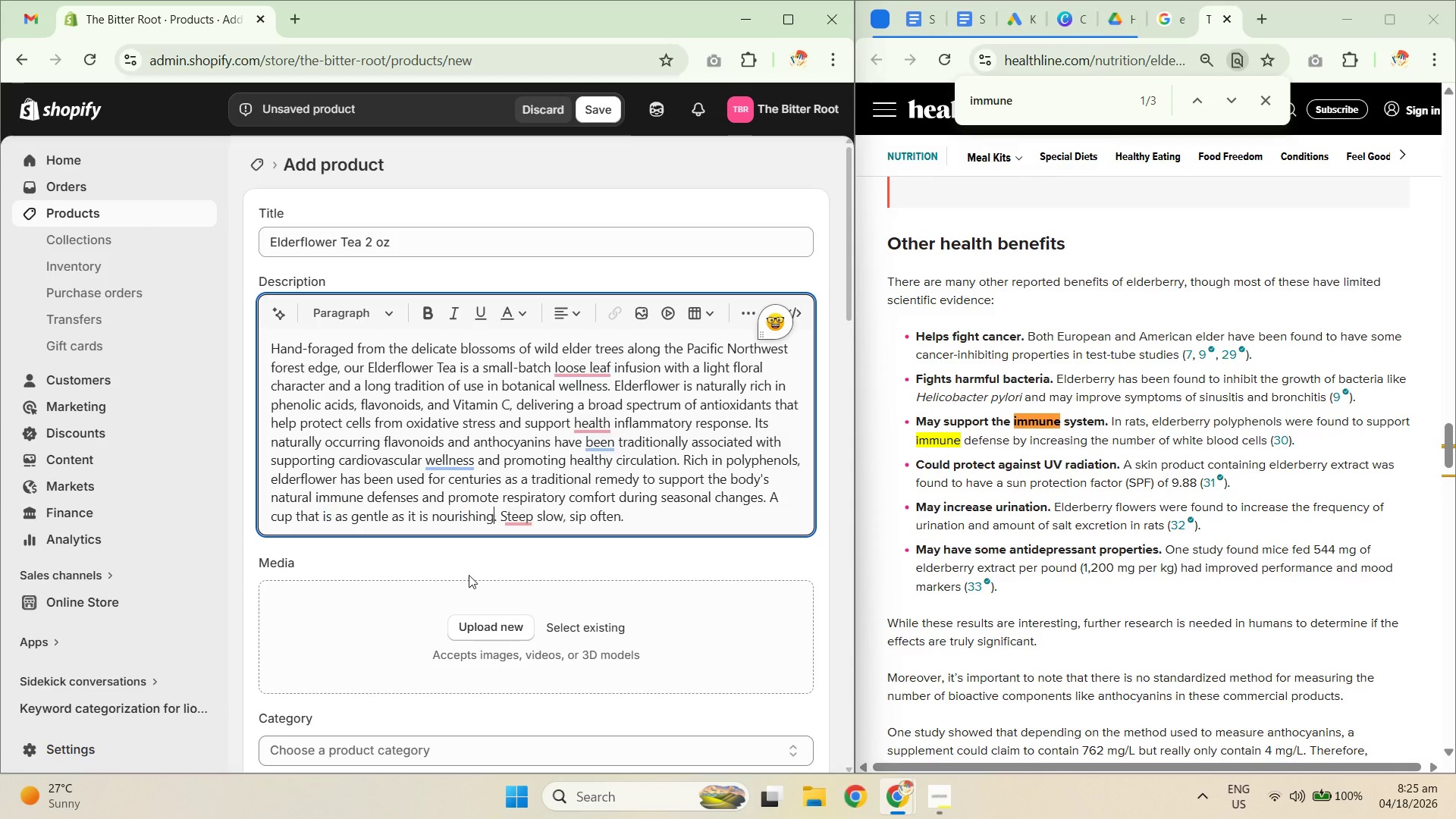 
key(Unknown)
 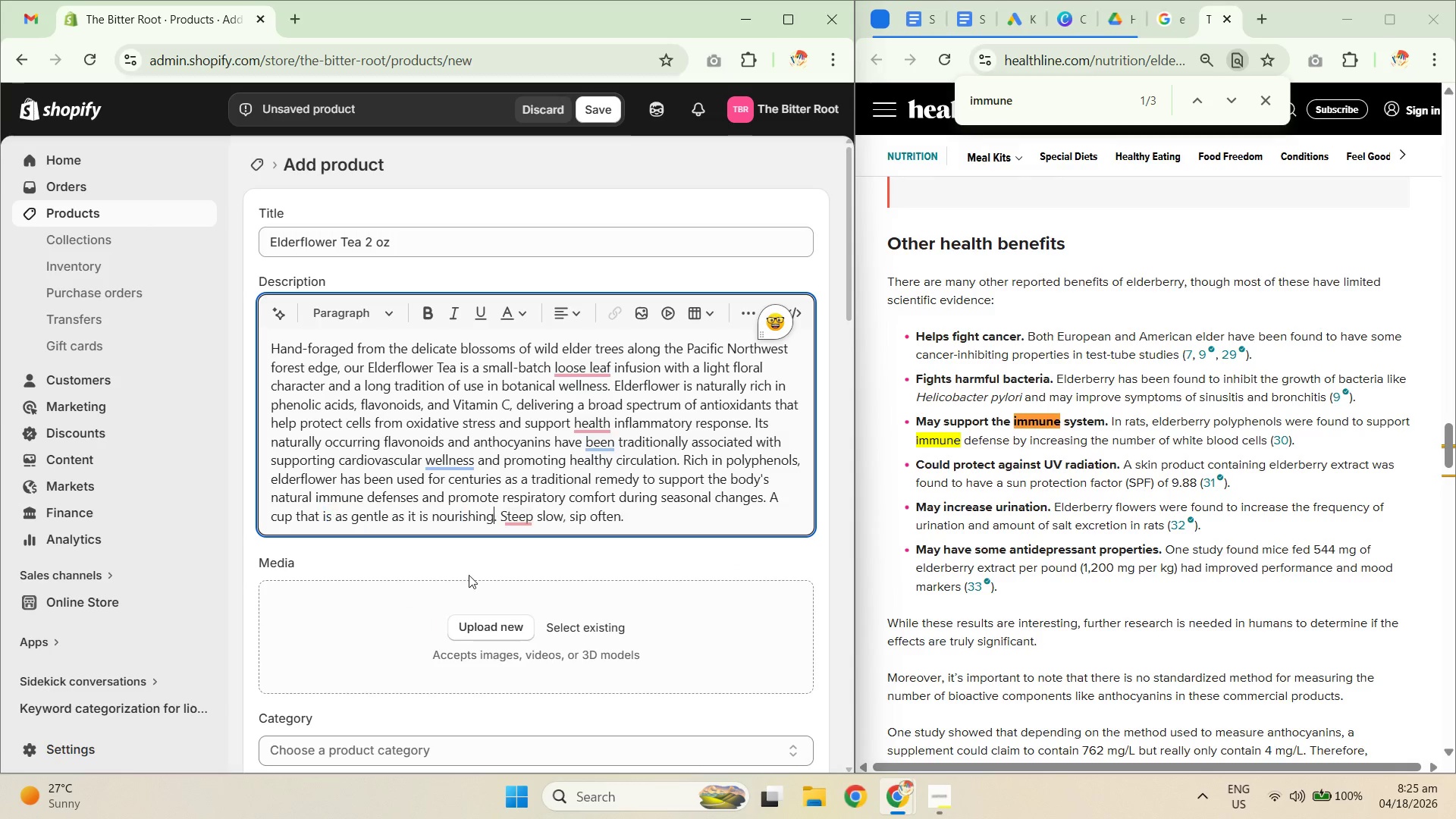 
key(Unknown)
 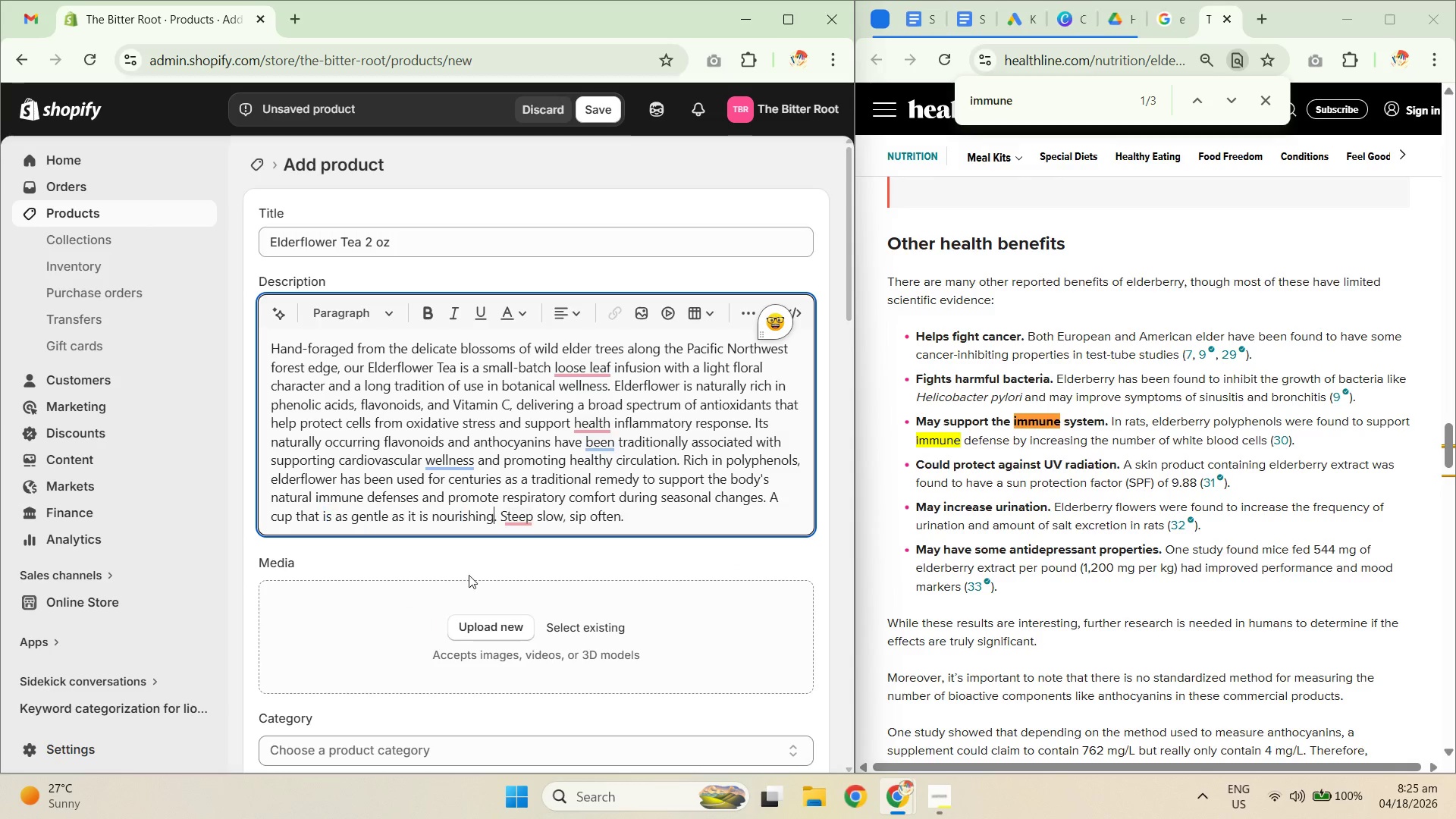 
key(Unknown)
 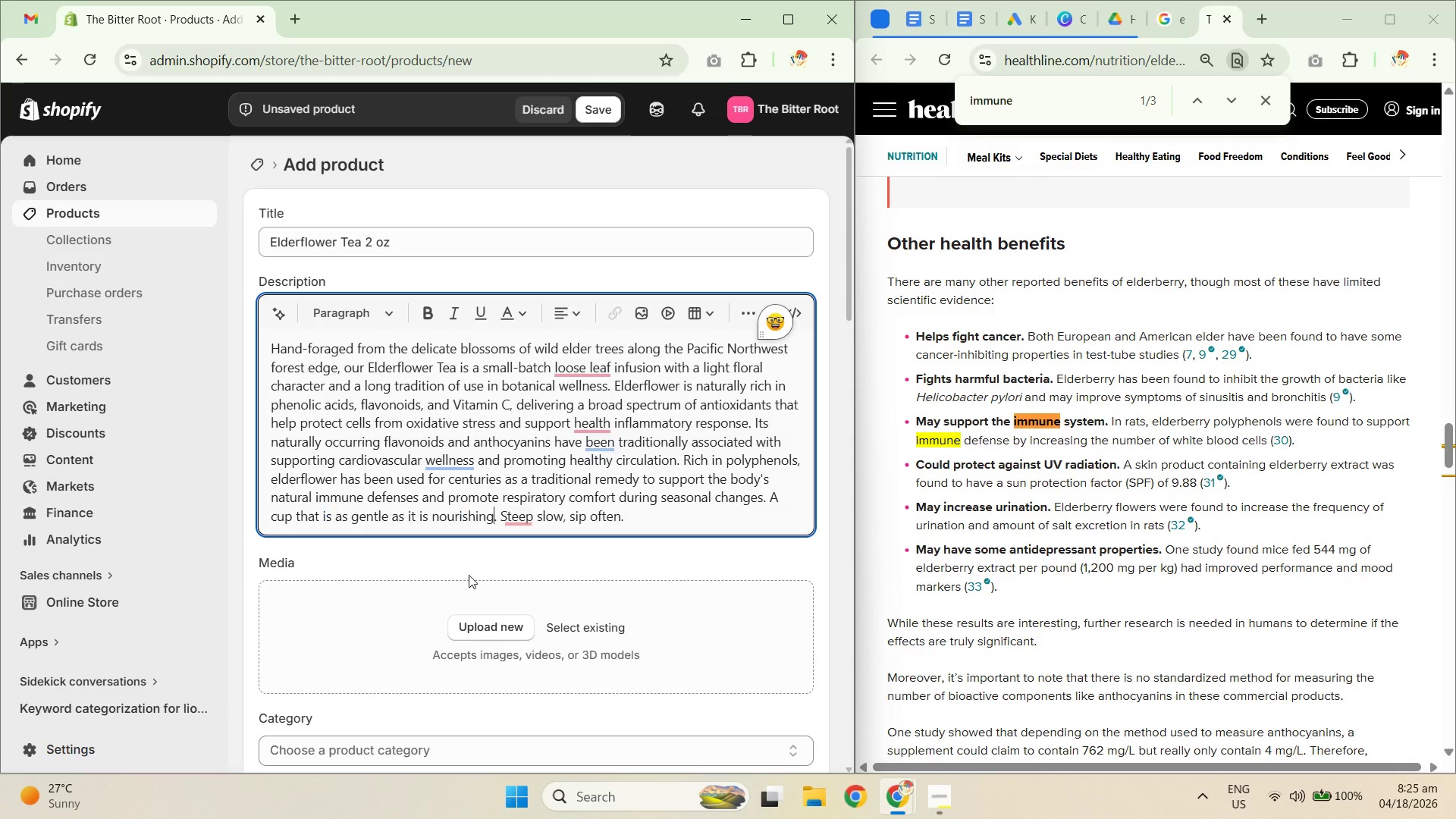 
key(Unknown)
 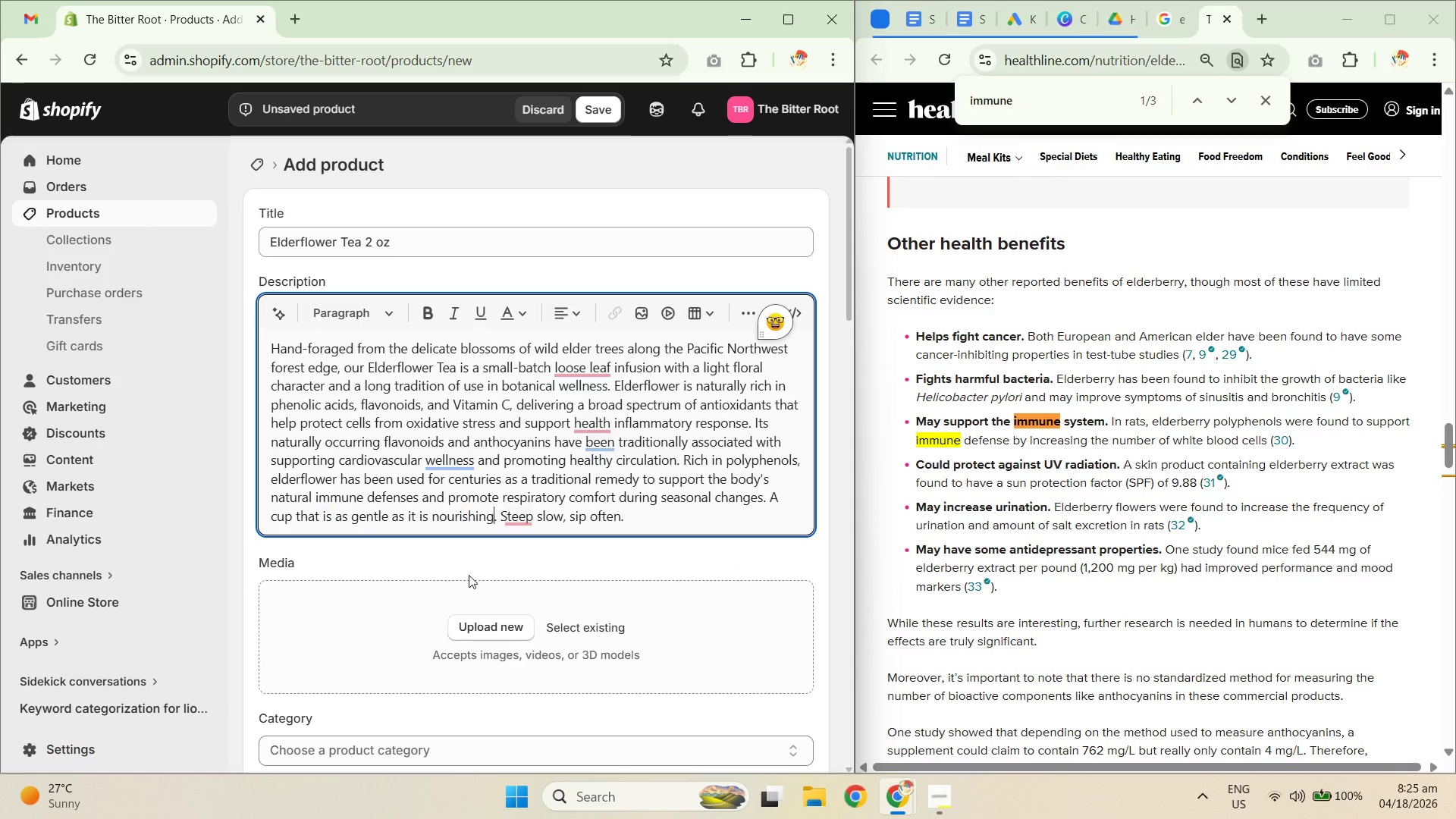 
key(Unknown)
 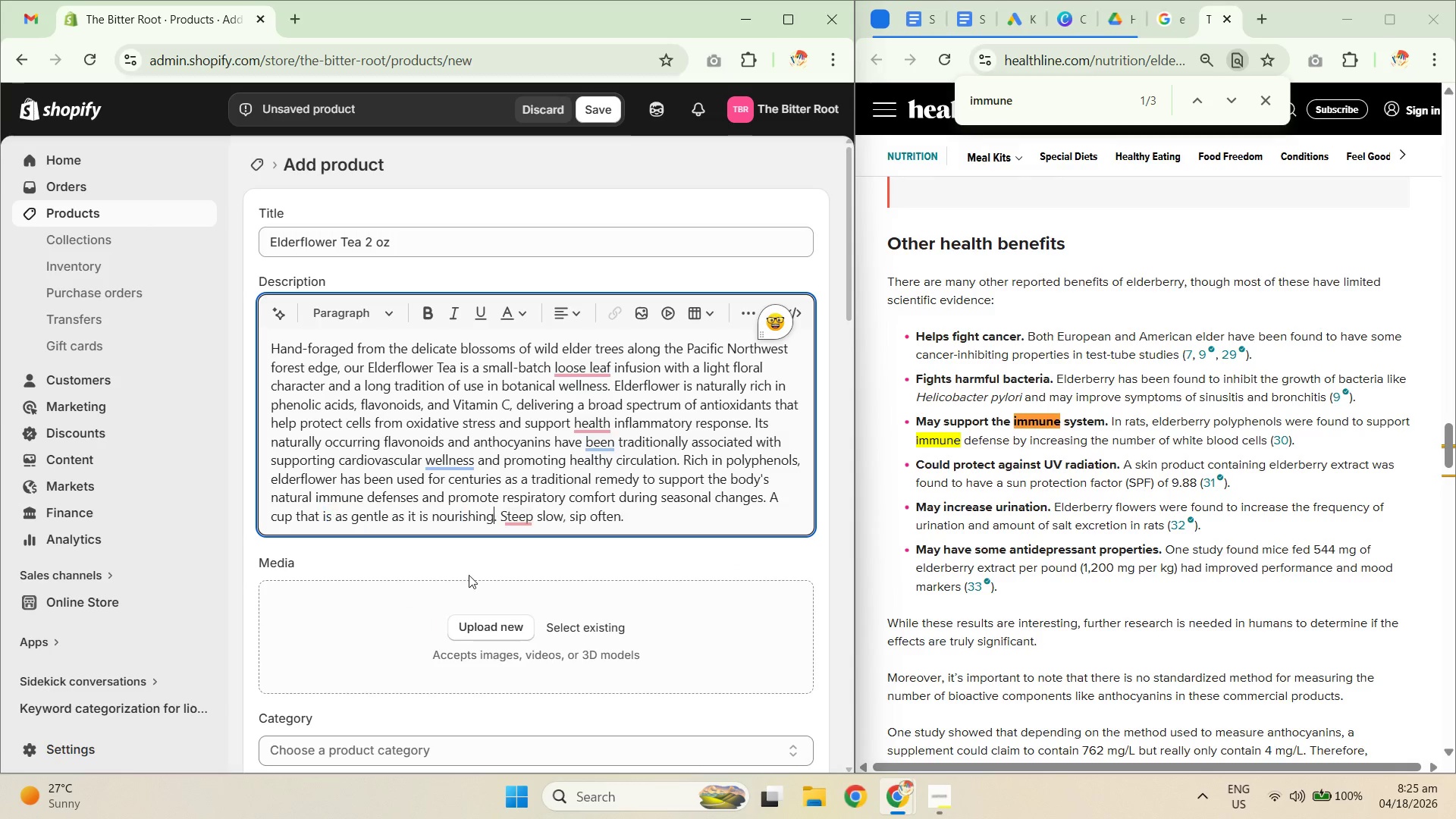 
key(Unknown)
 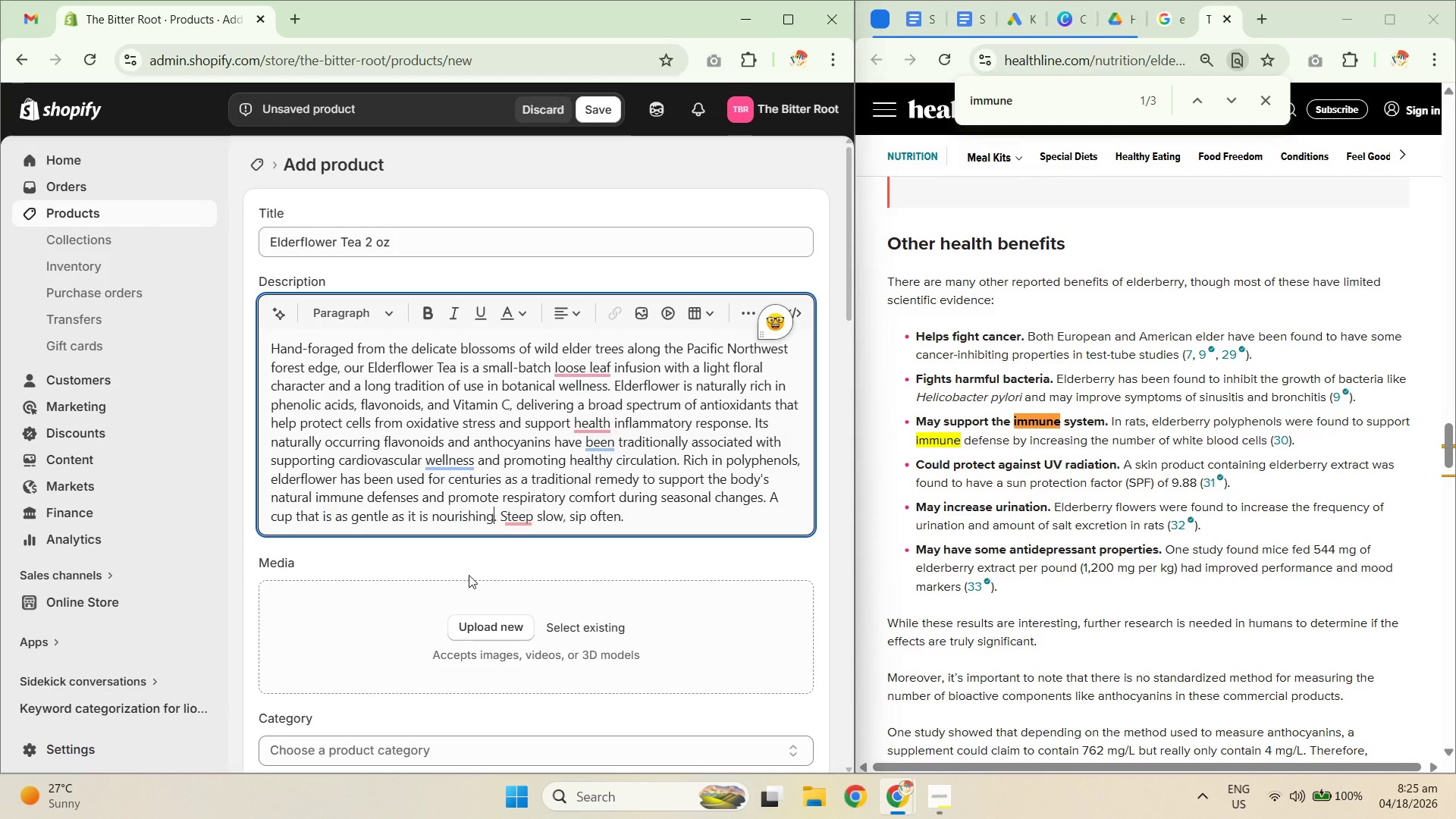 
key(Unknown)
 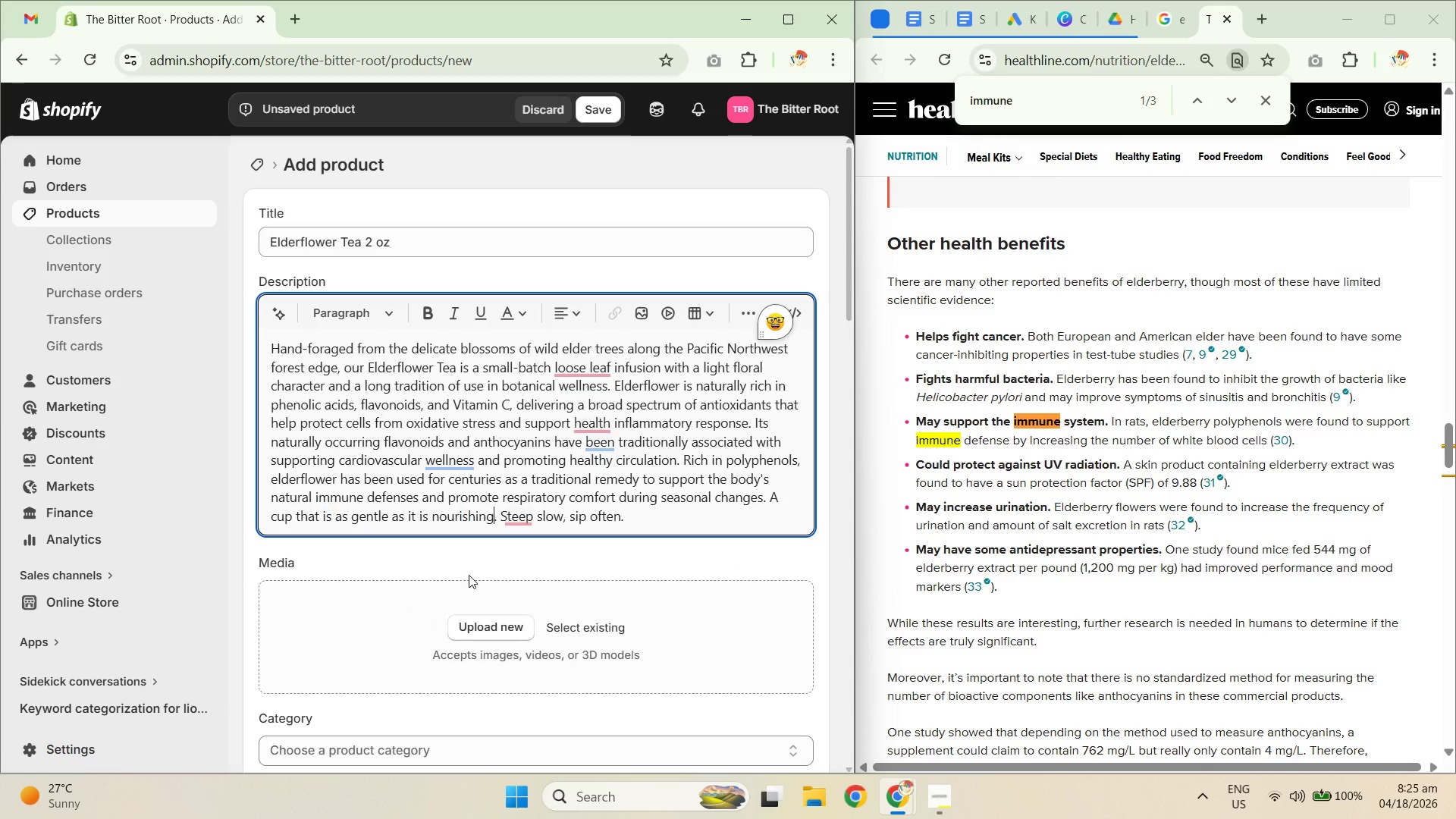 
key(Unknown)
 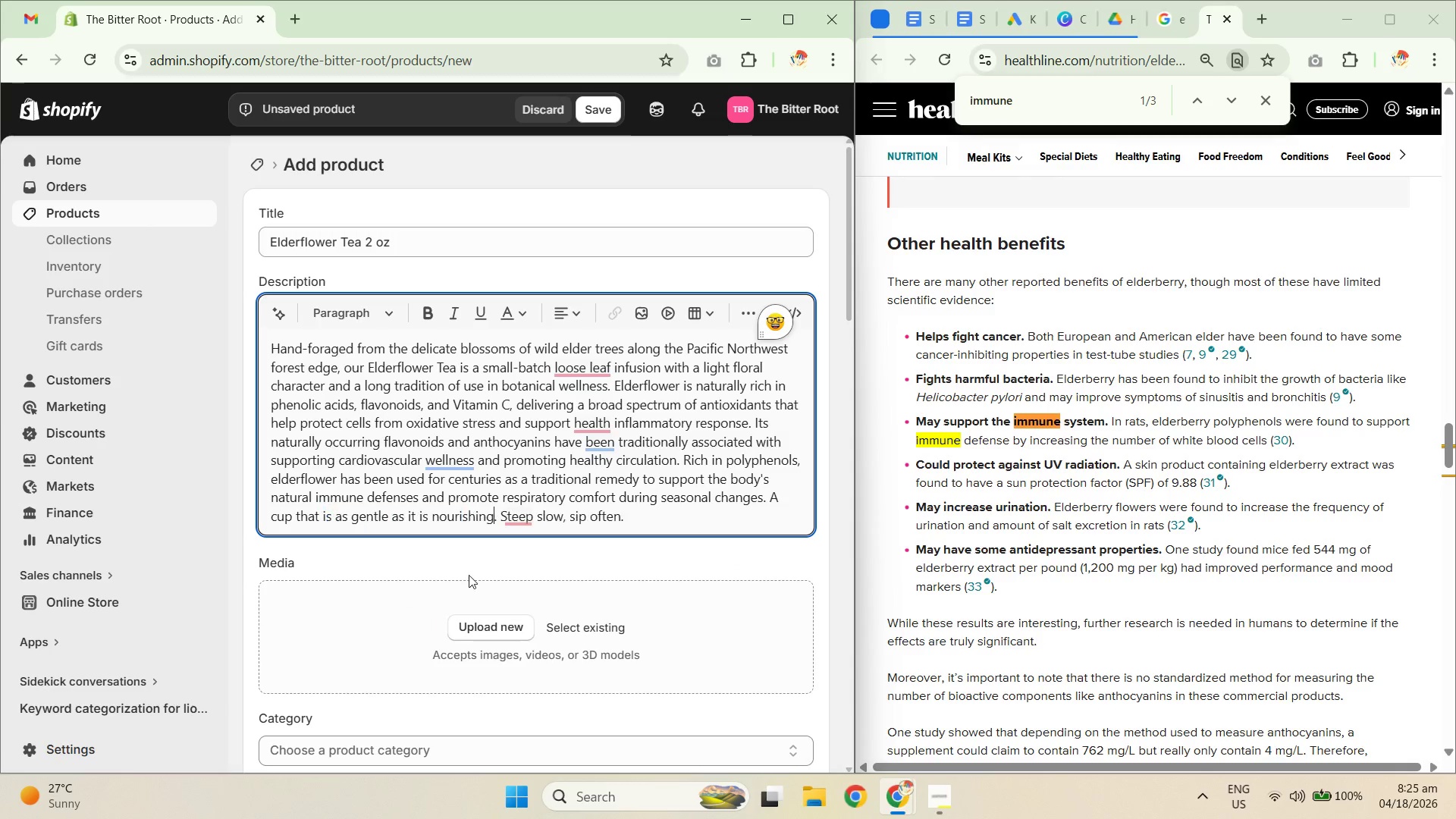 
key(Unknown)
 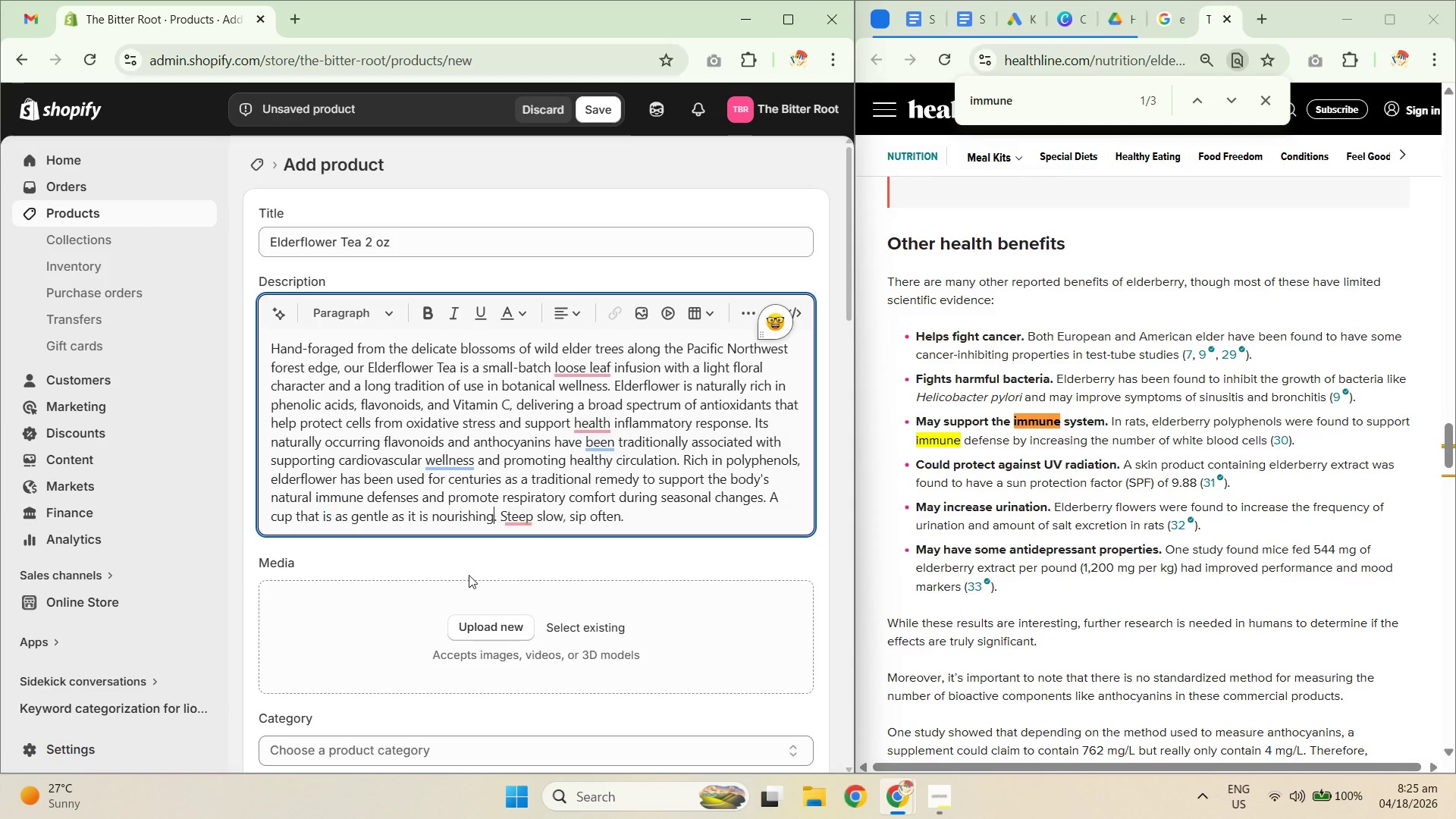 
key(Unknown)
 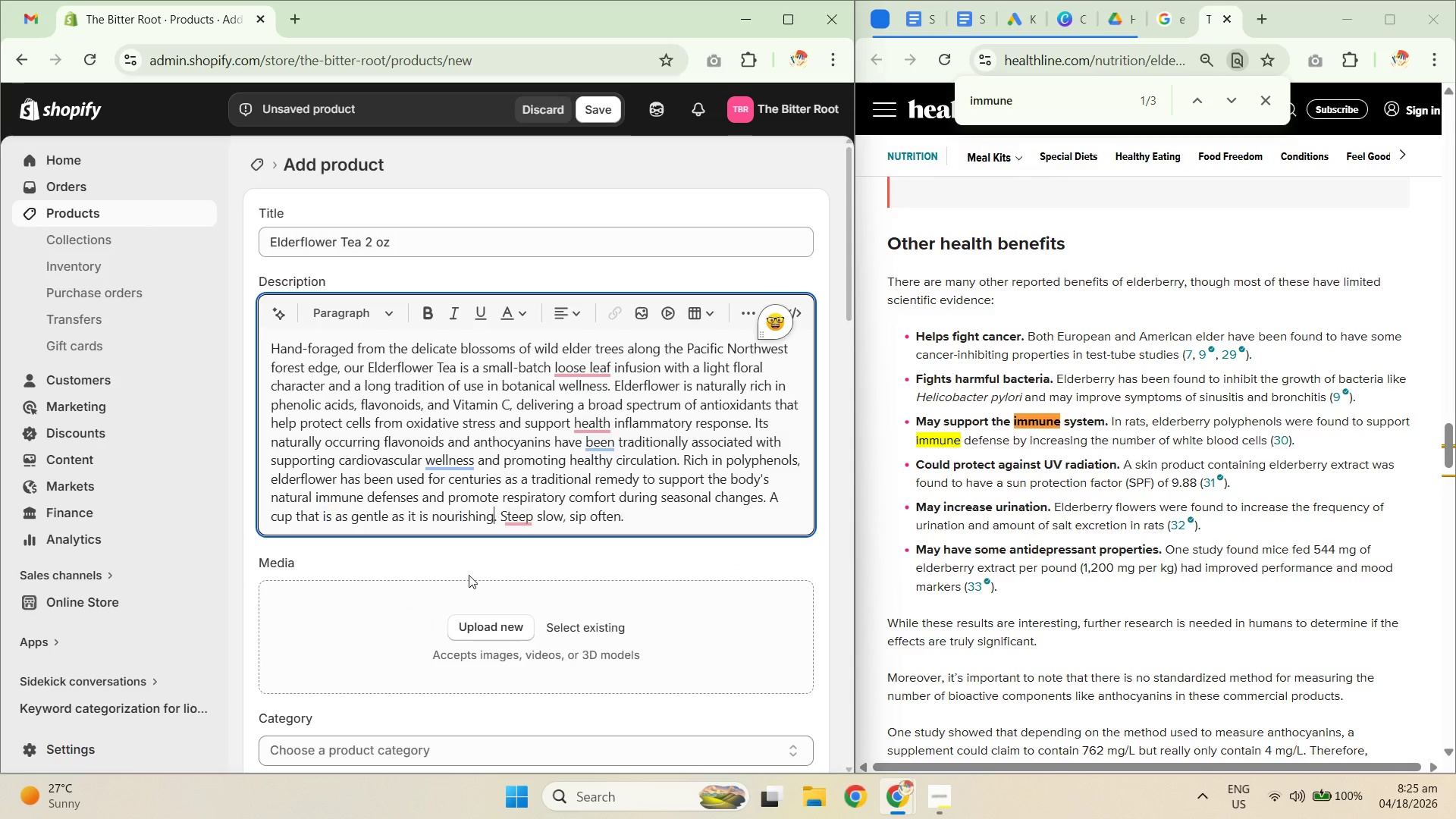 
key(Unknown)
 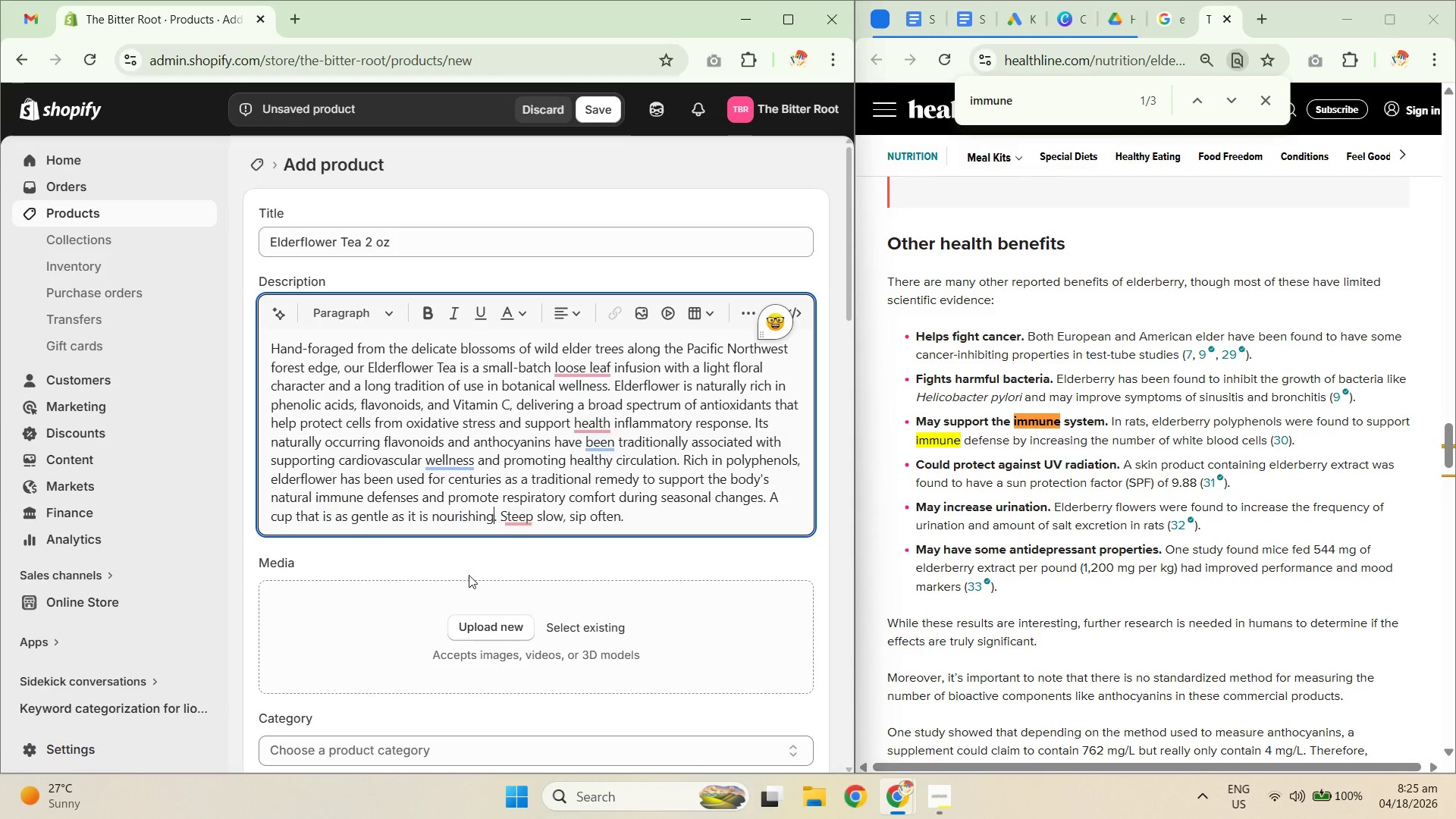 
key(Unknown)
 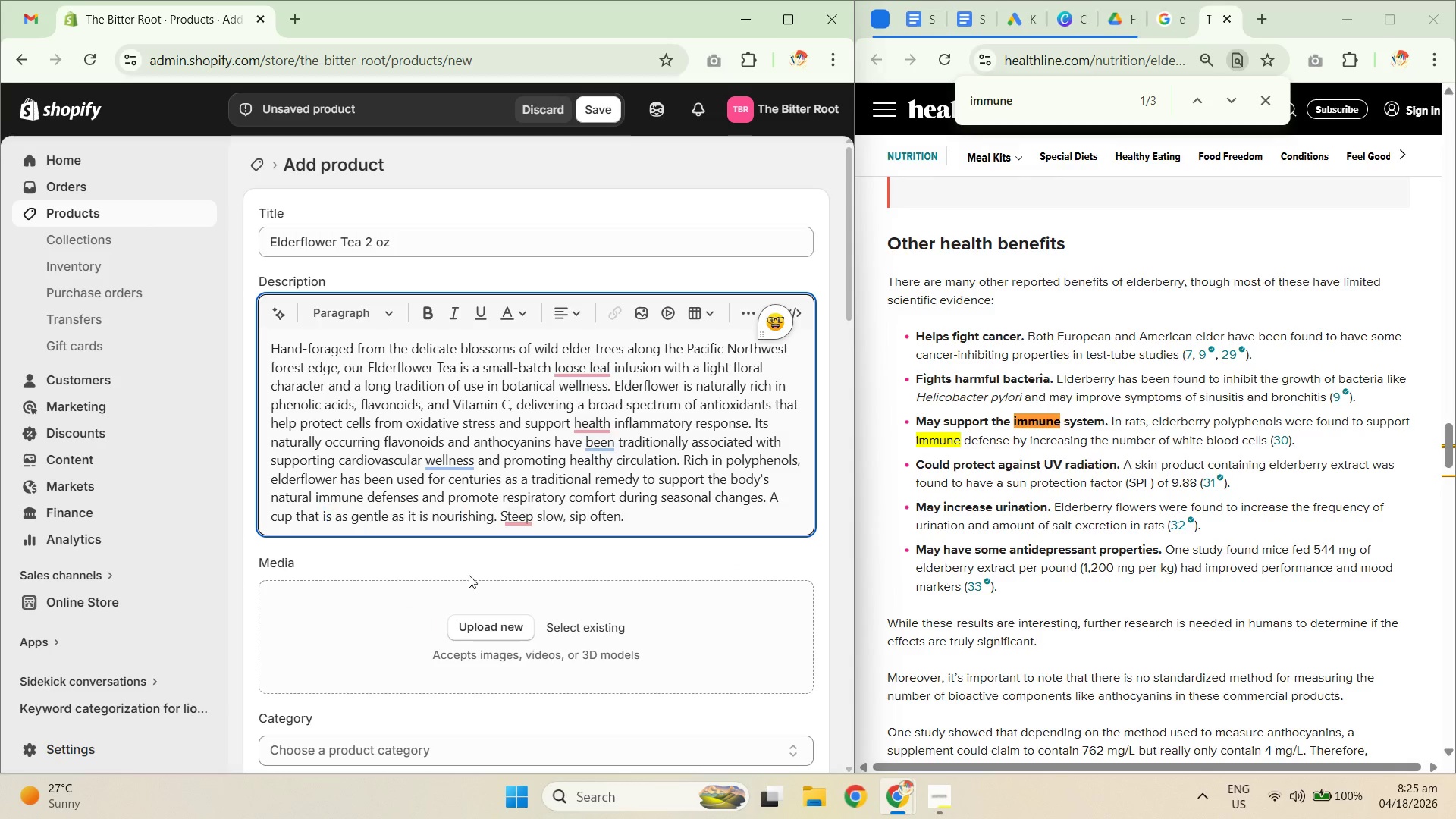 
key(Unknown)
 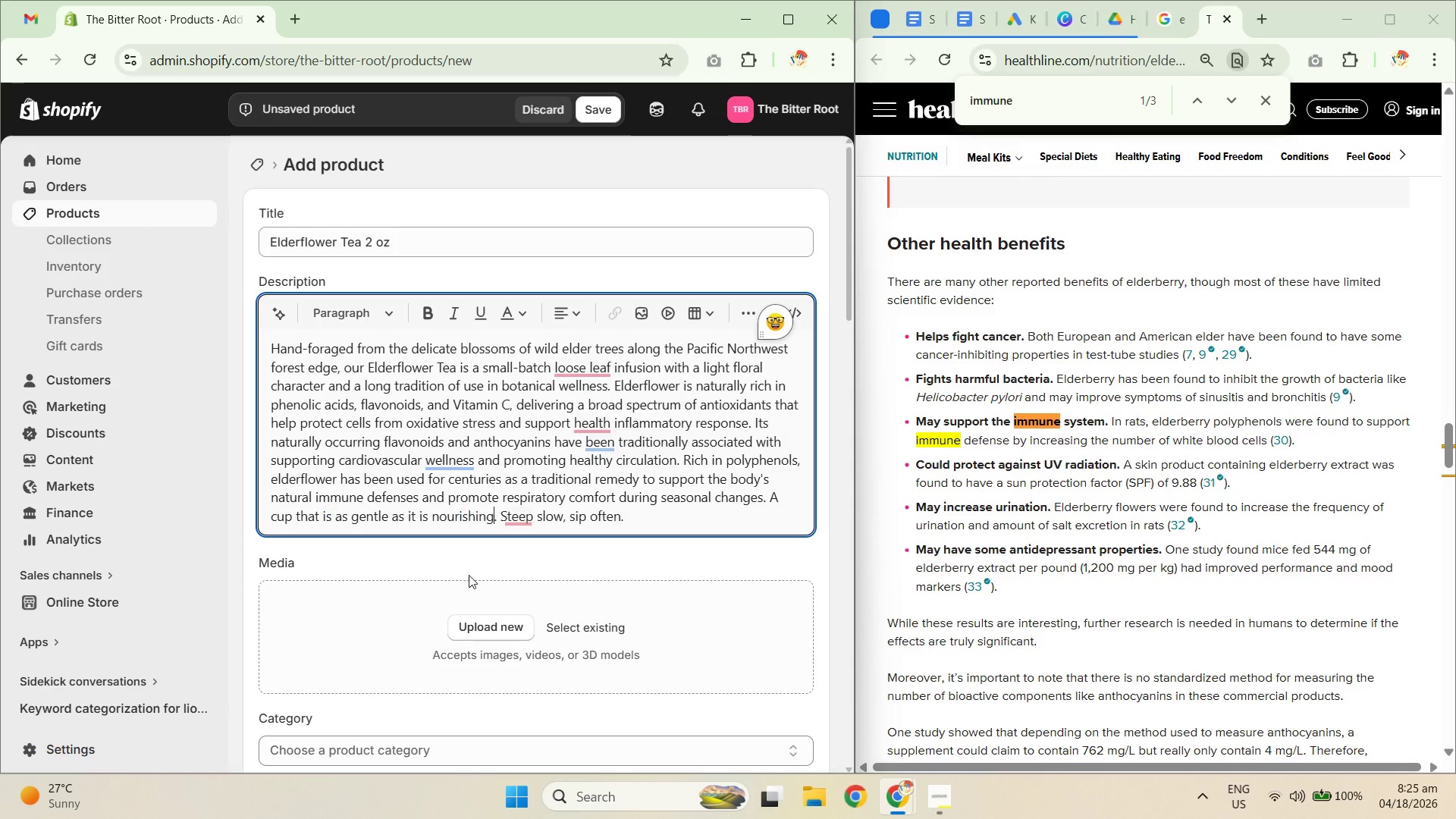 
key(Unknown)
 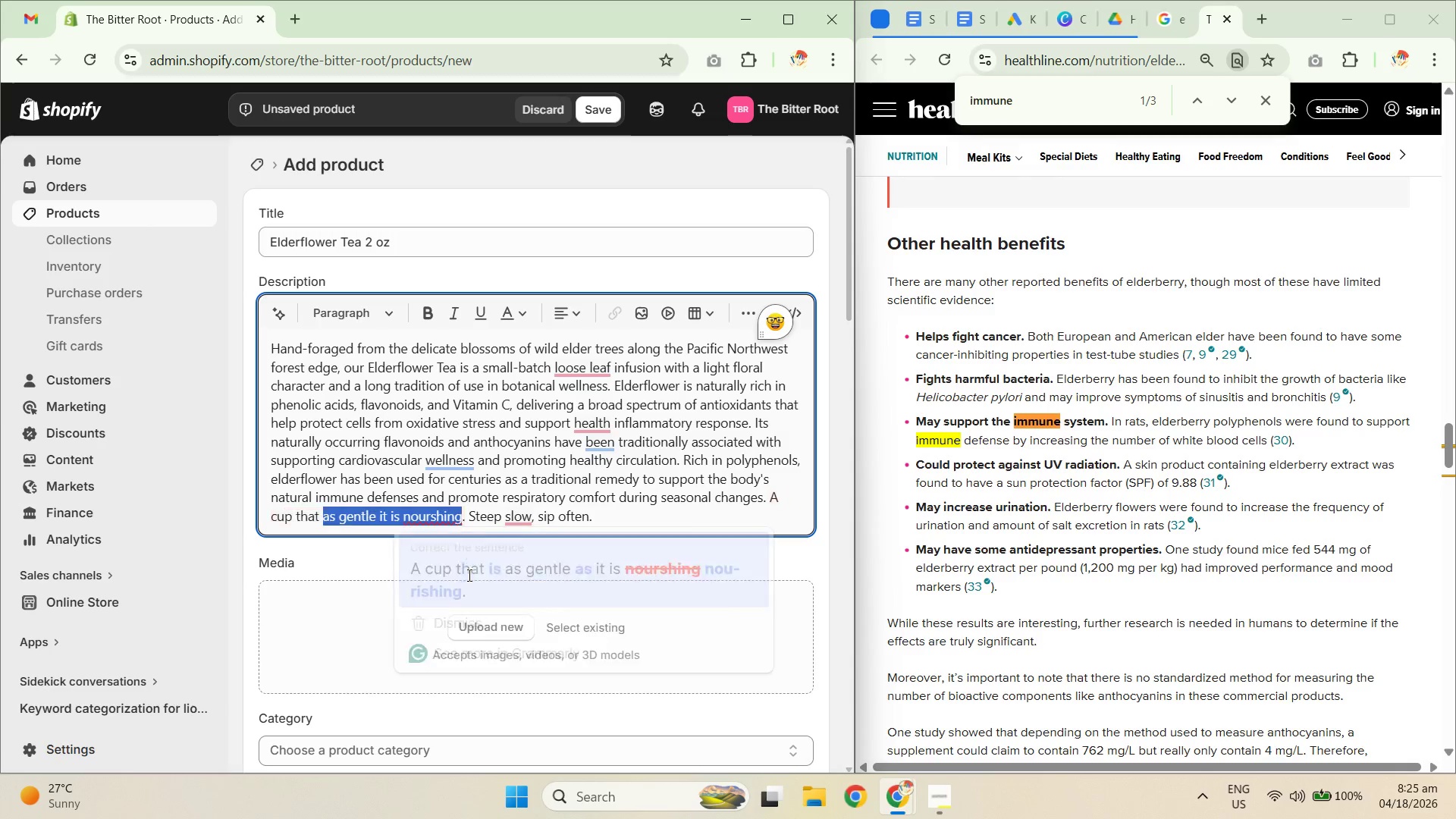 
key(Unknown)
 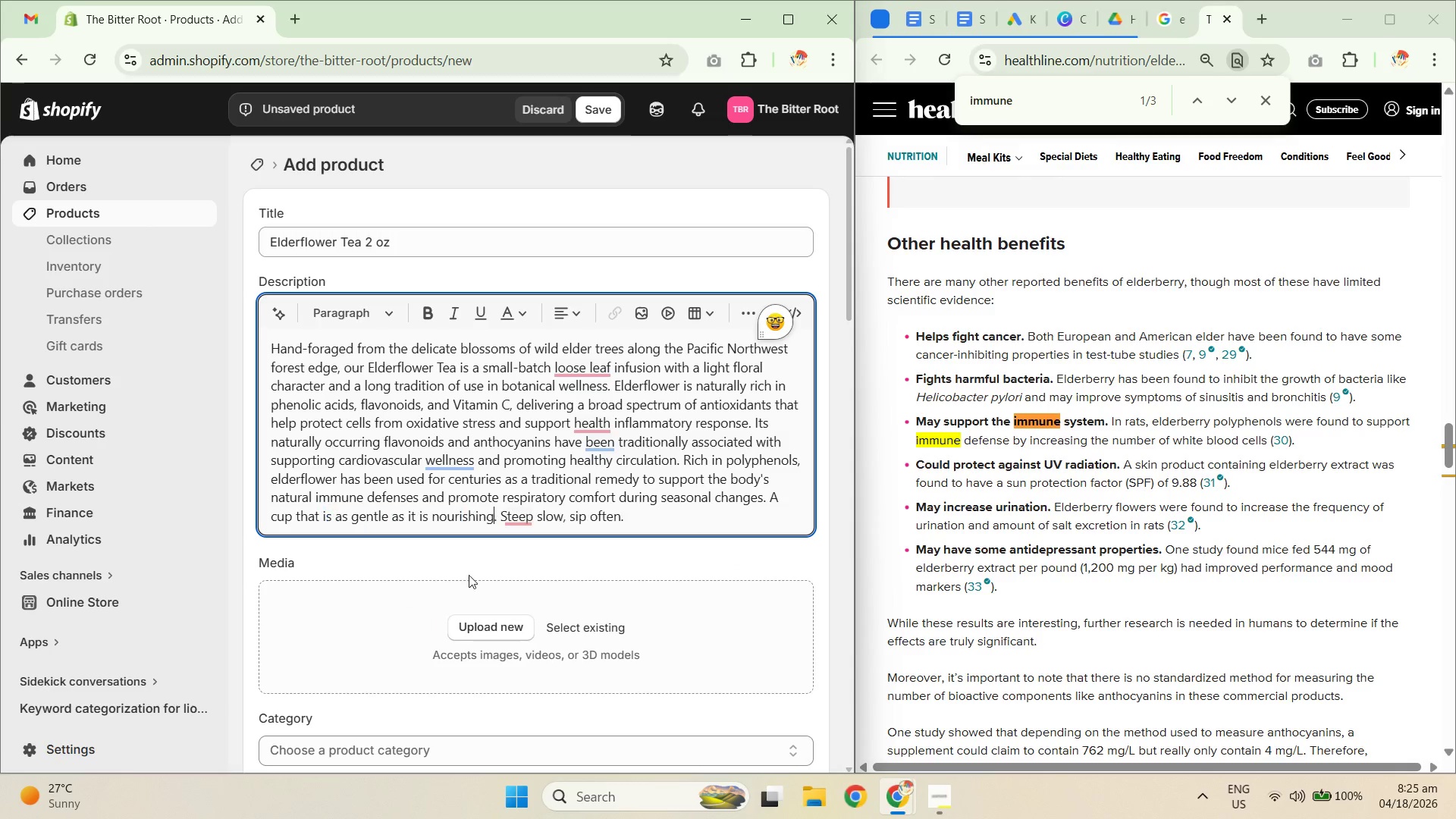 
key(Unknown)
 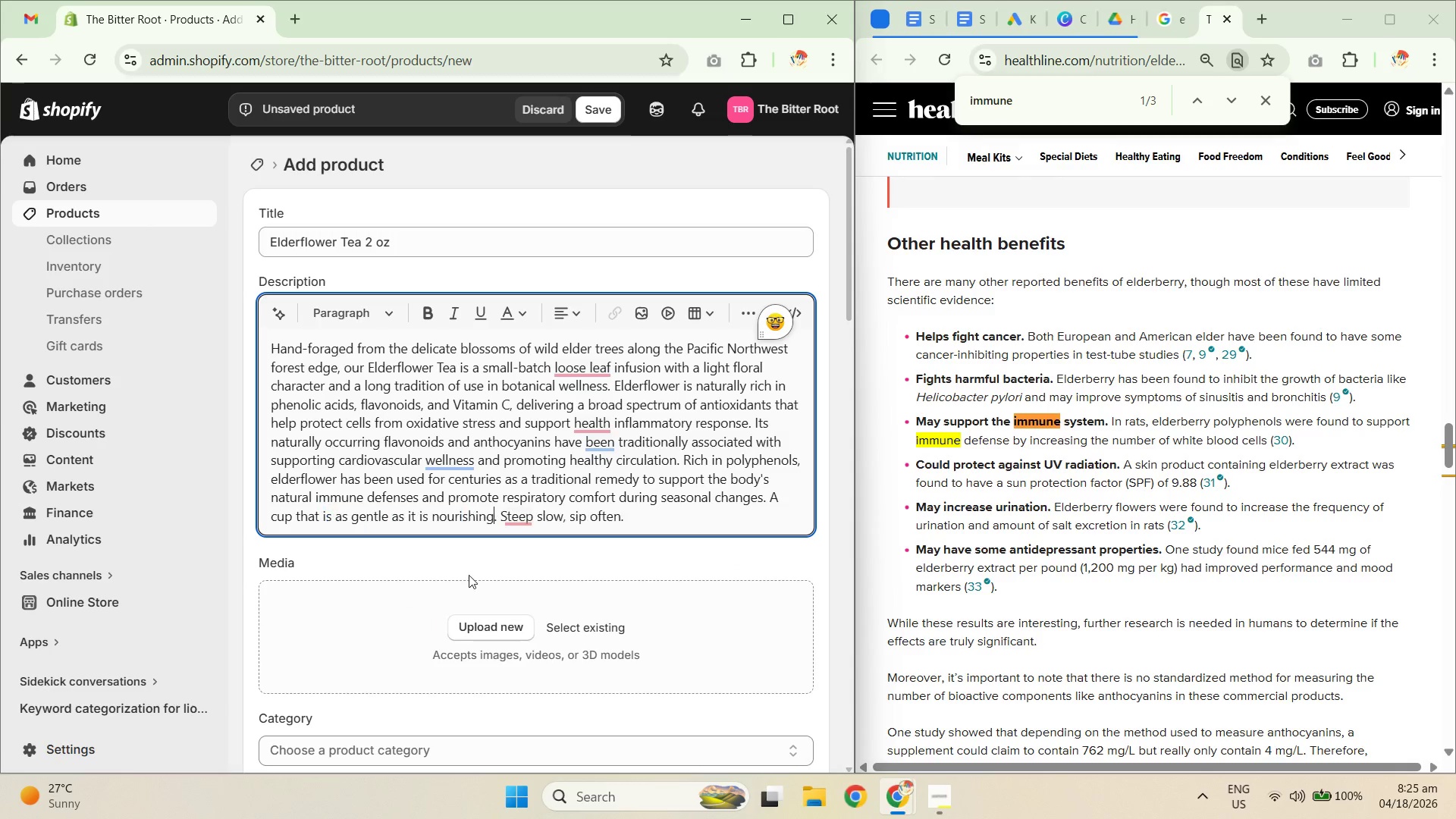 
hold_key(key=Unknown, duration=14.03)
 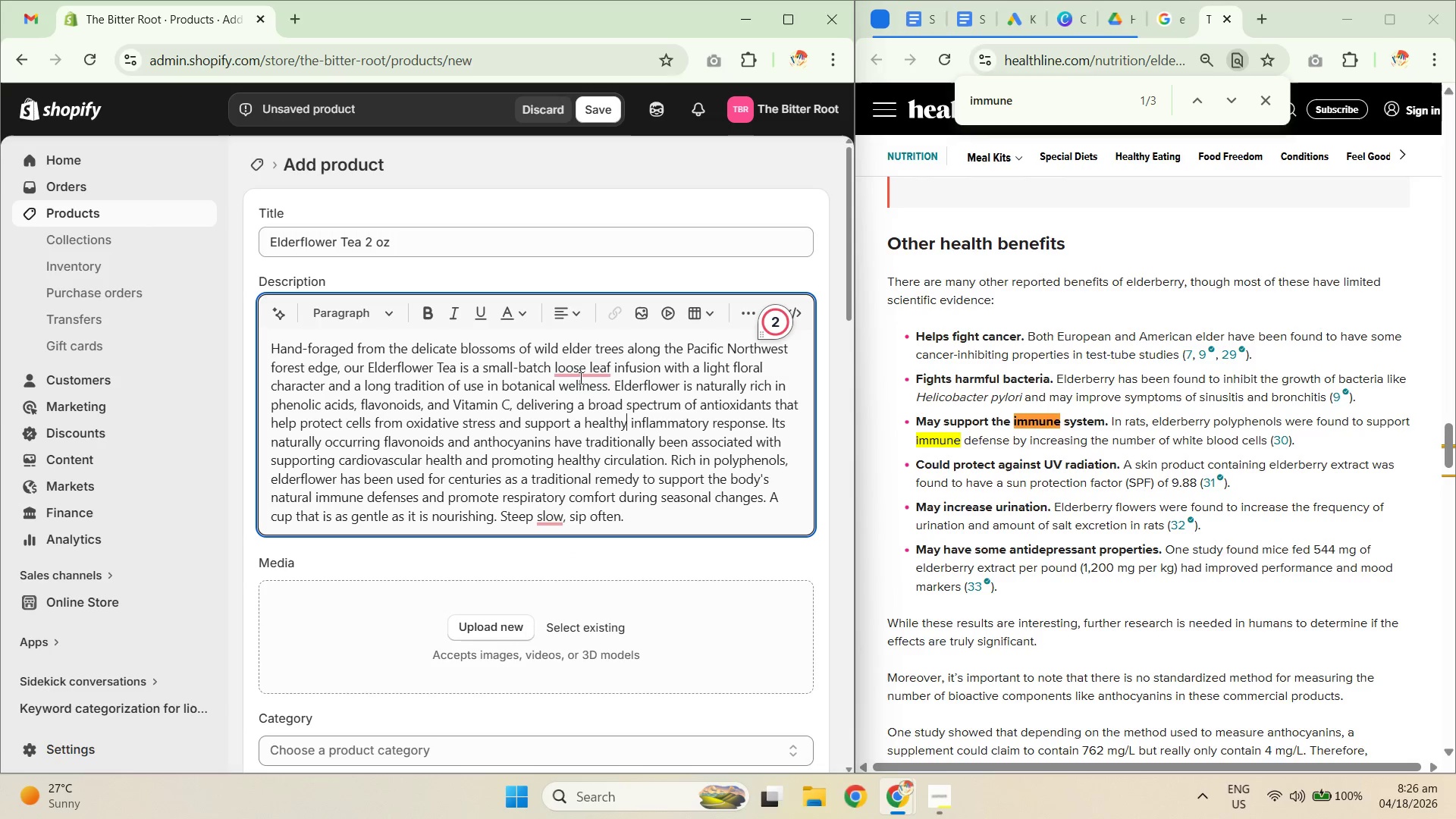 
left_click([654, 558])
 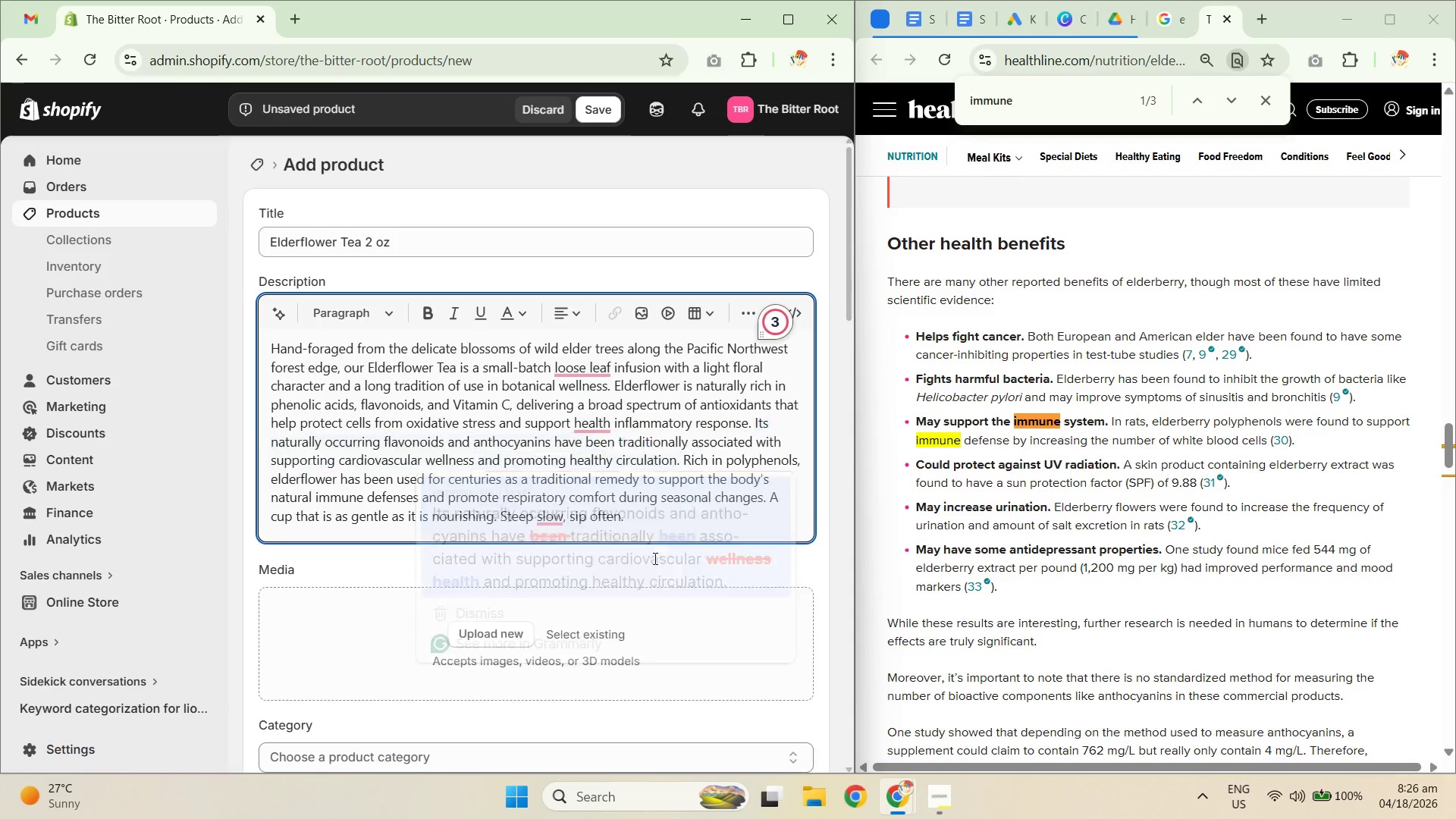 
key(Control+ControlRight)
 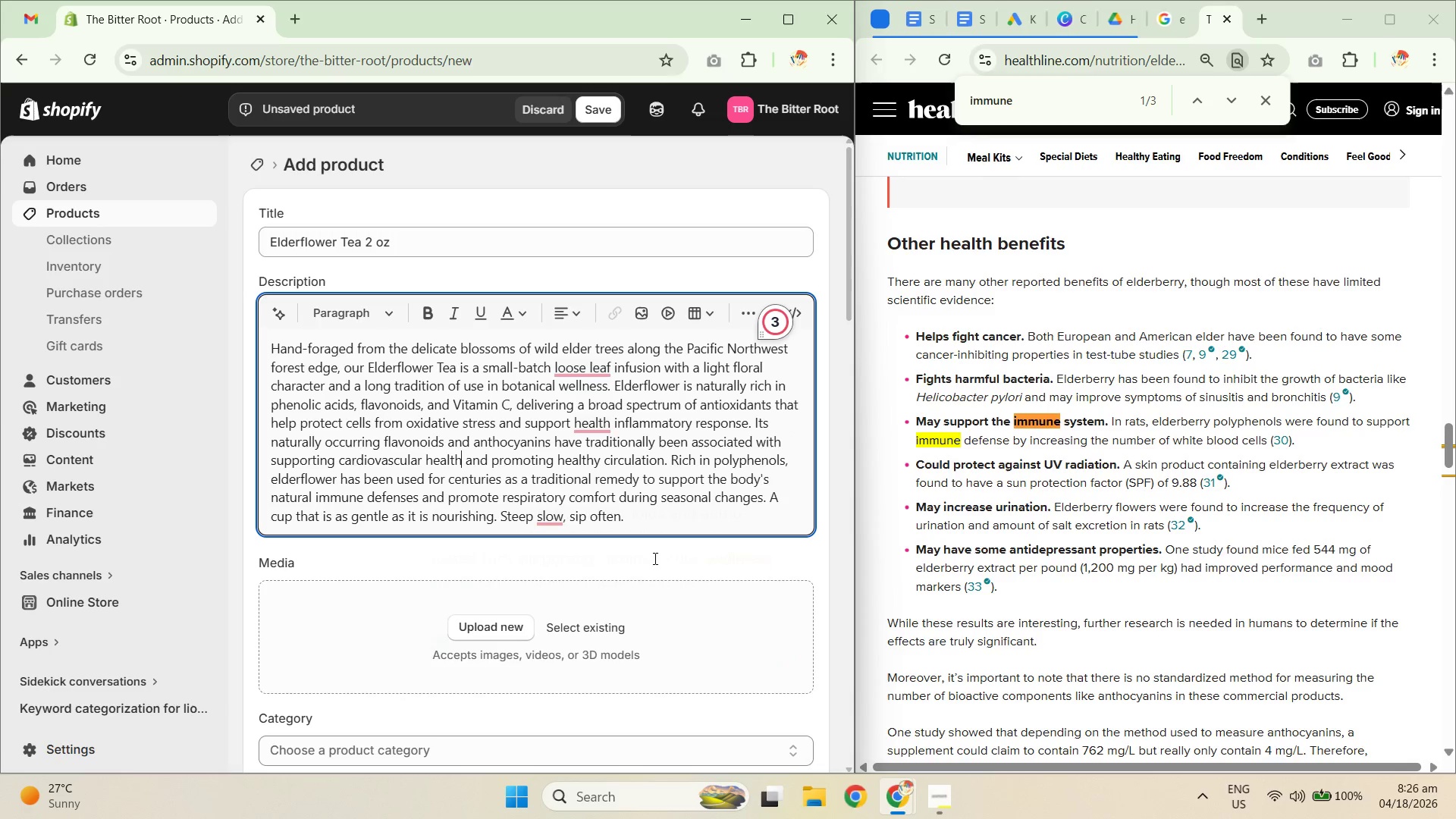 
left_click([594, 420])
 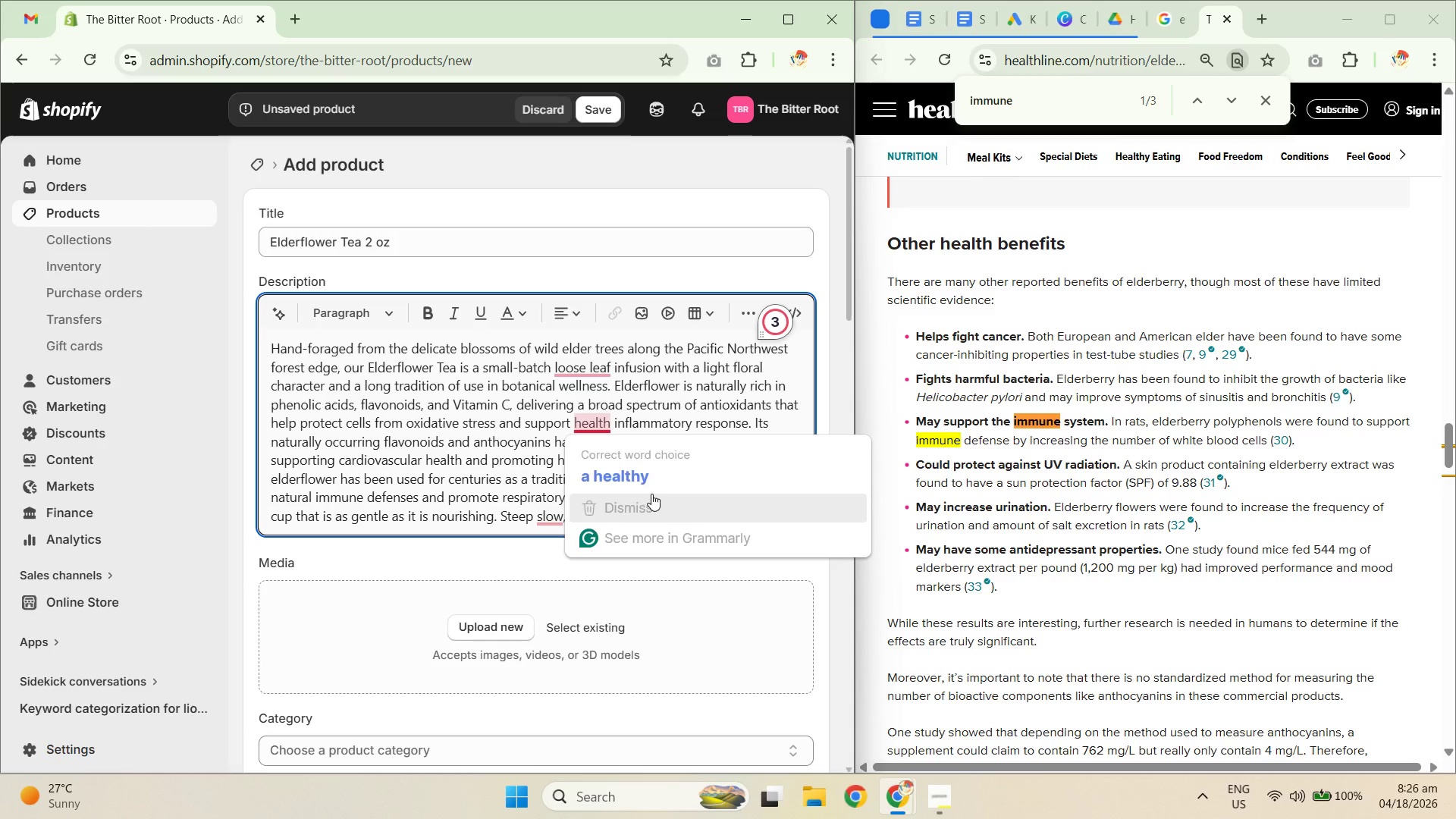 
key(Unknown)
 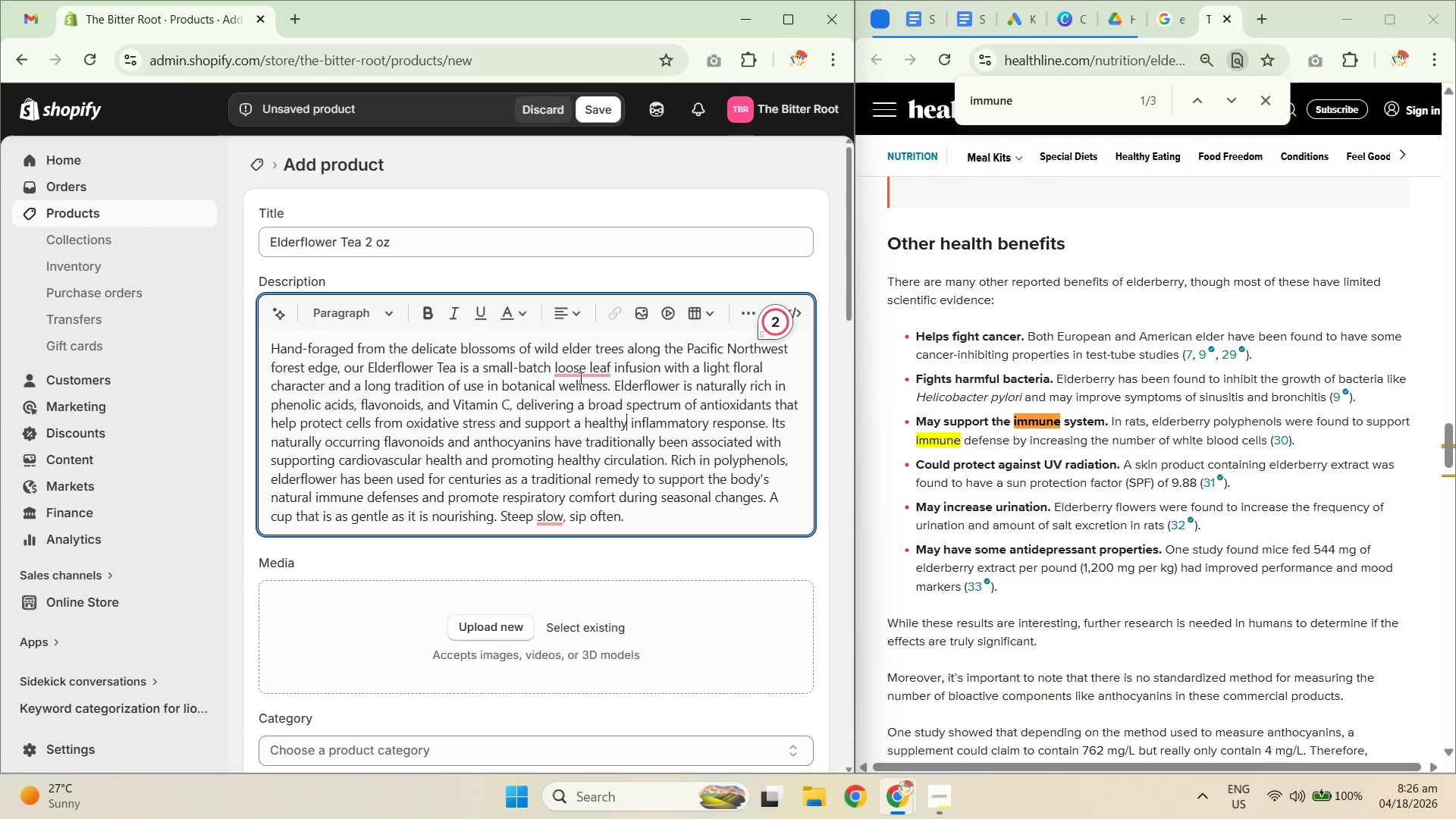 
key(Unknown)
 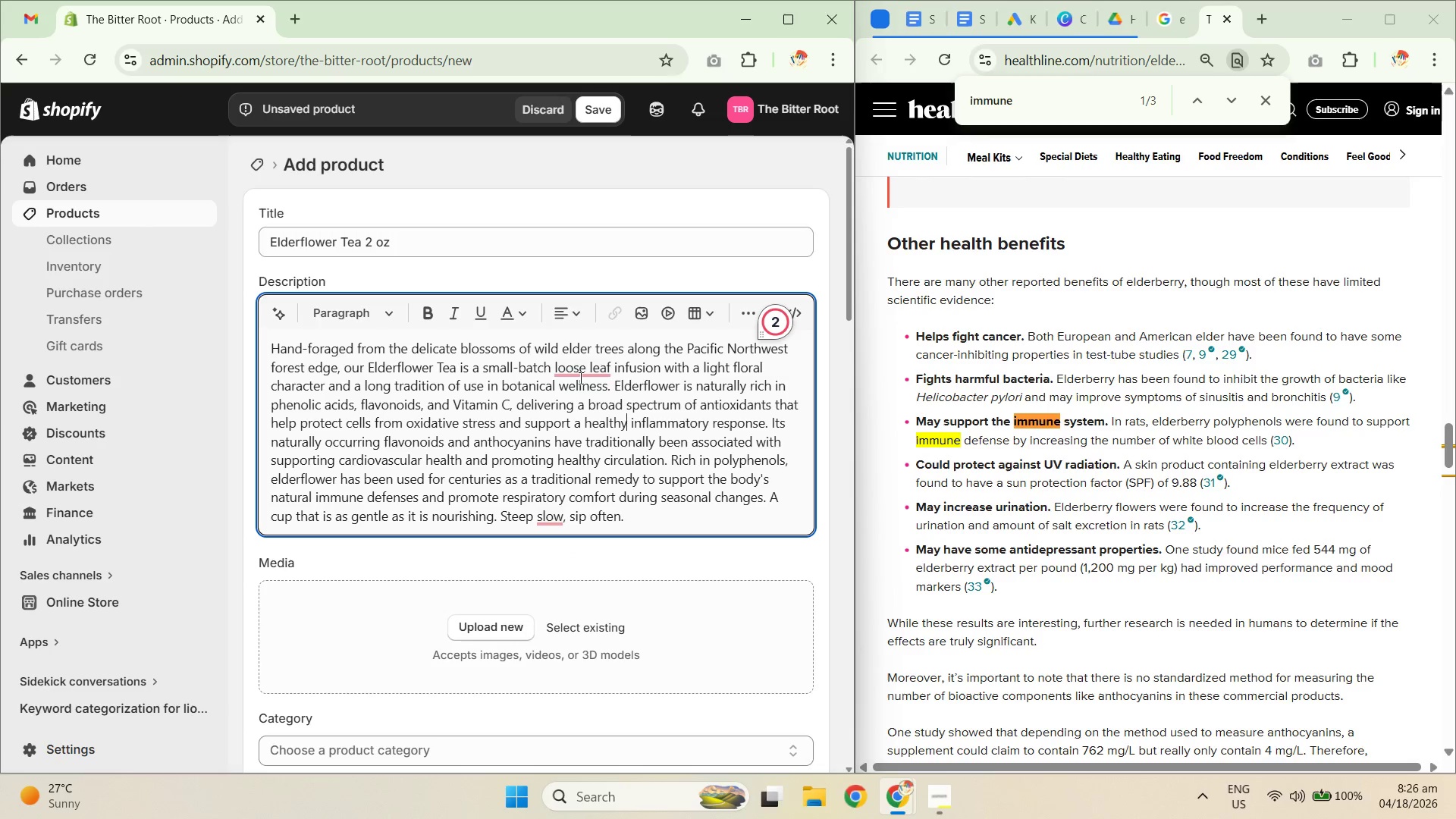 
key(Unknown)
 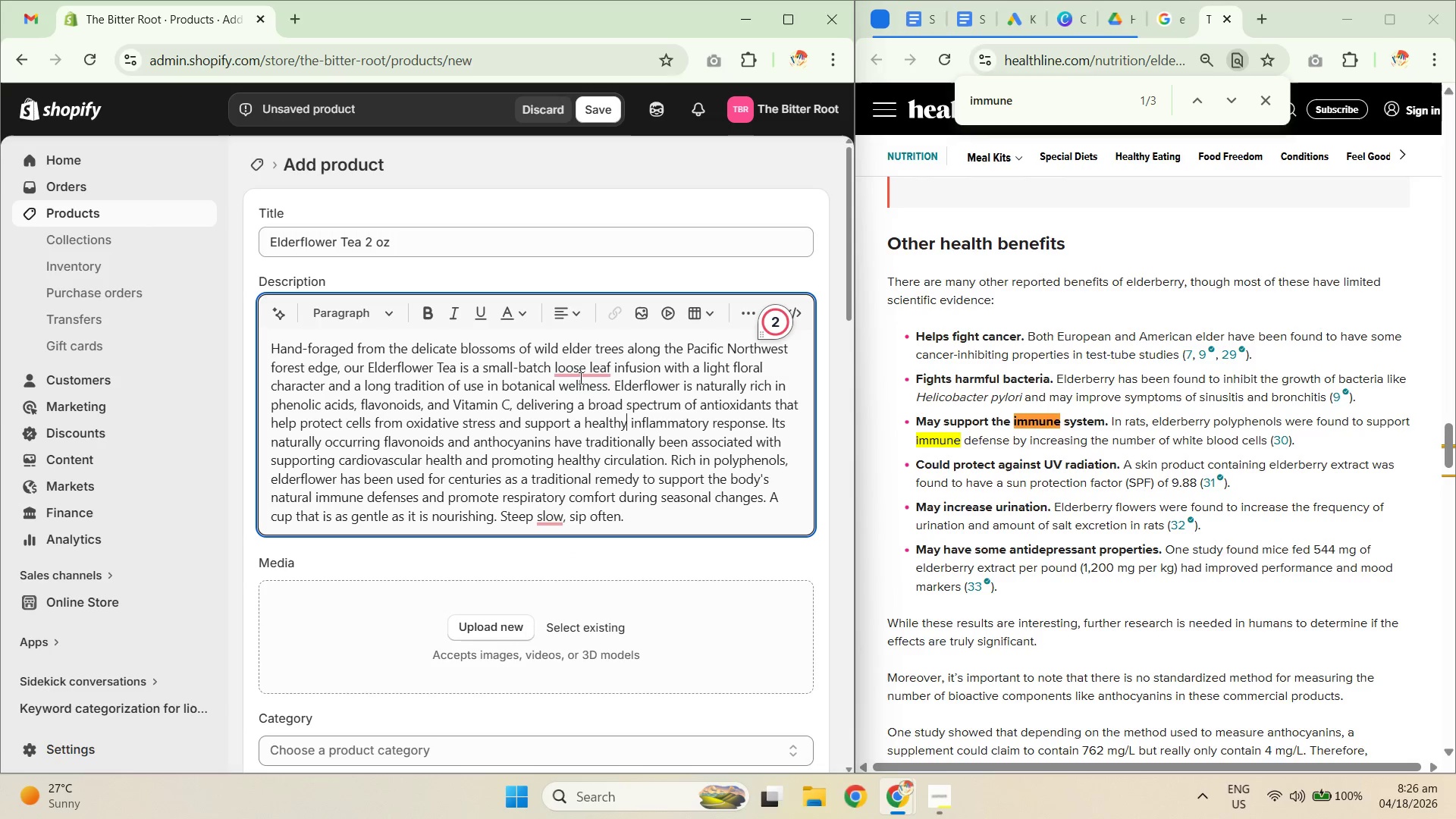 
key(Unknown)
 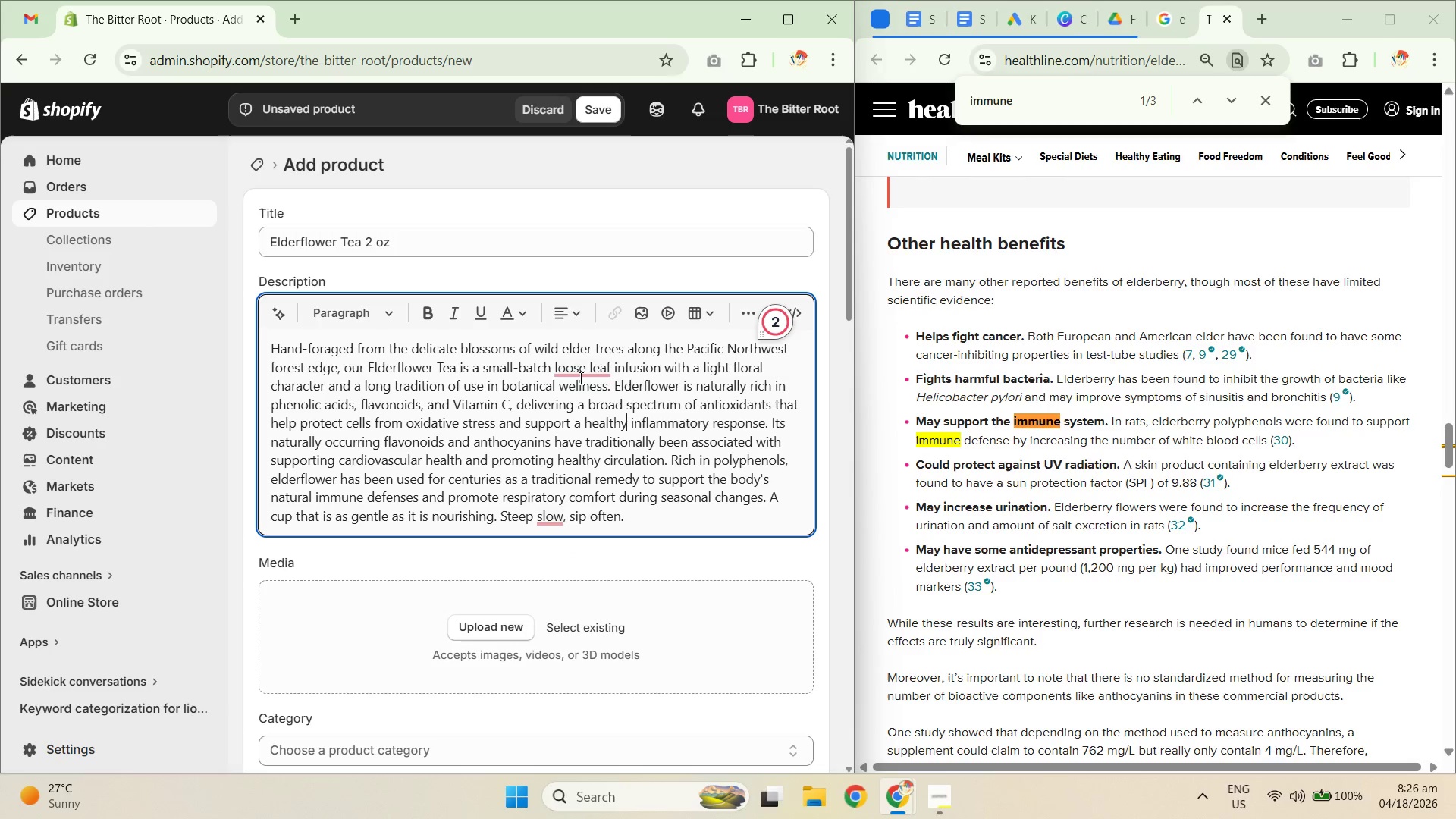 
key(Unknown)
 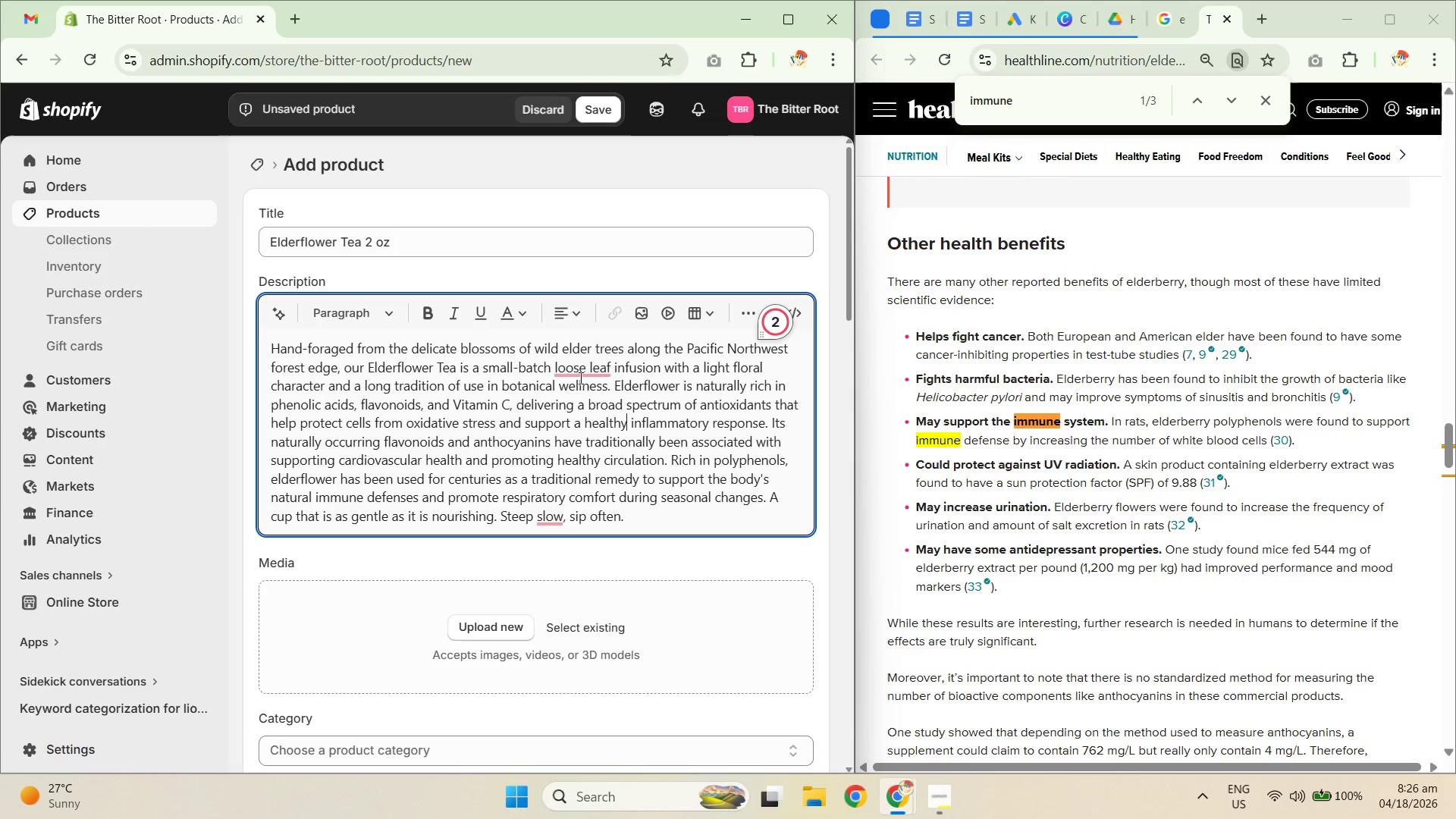 
key(Unknown)
 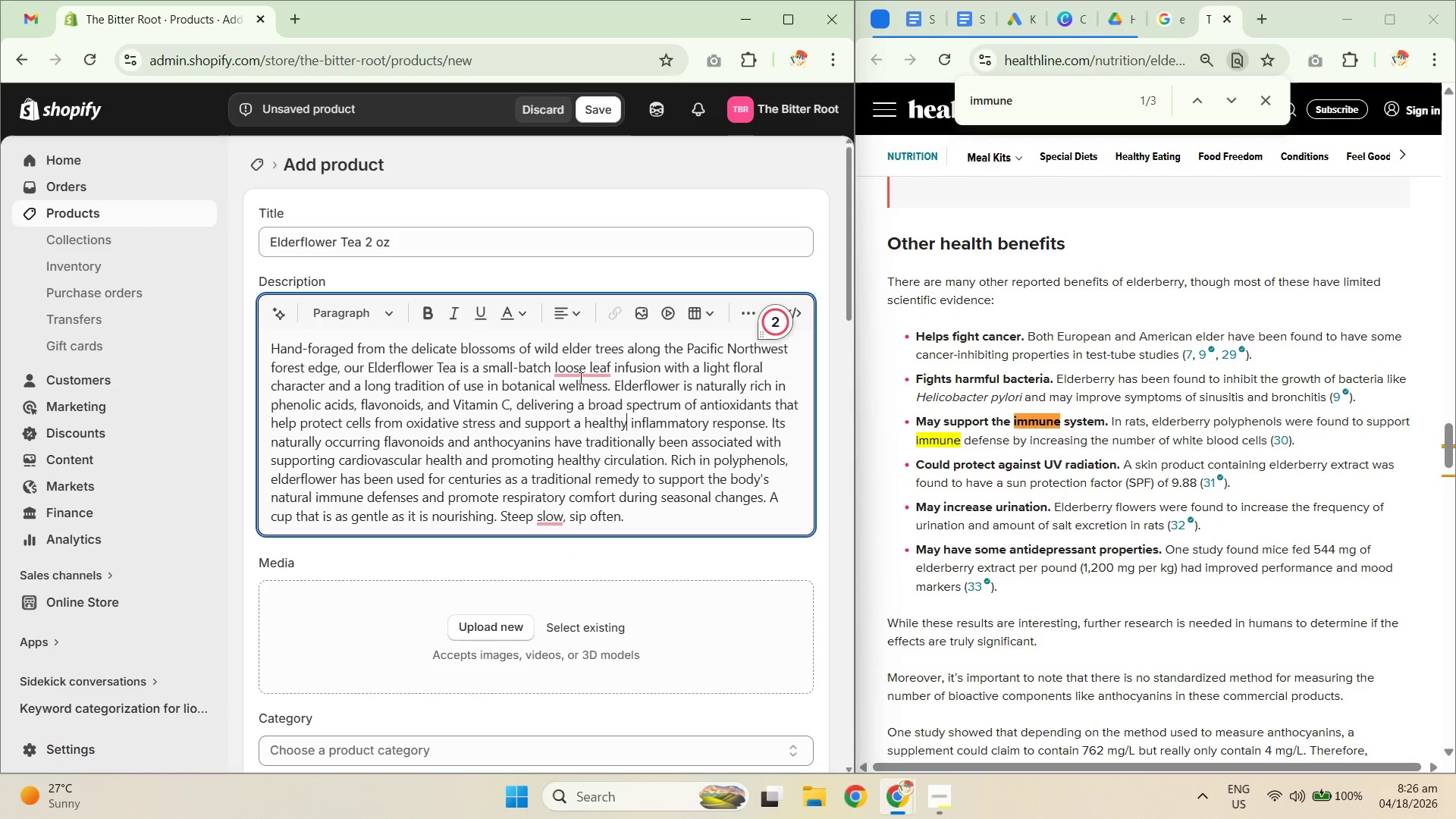 
key(Unknown)
 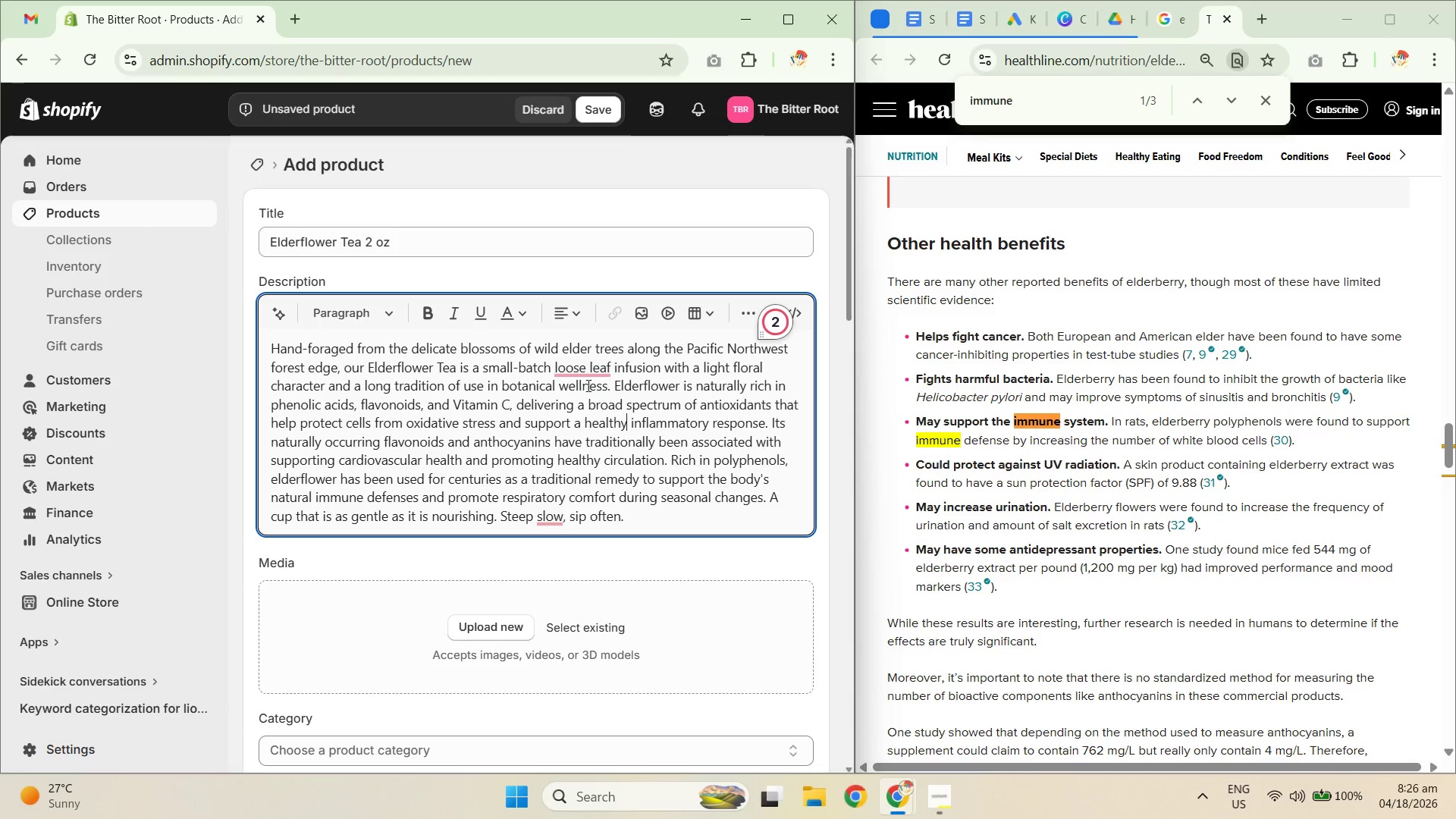 
key(Unknown)
 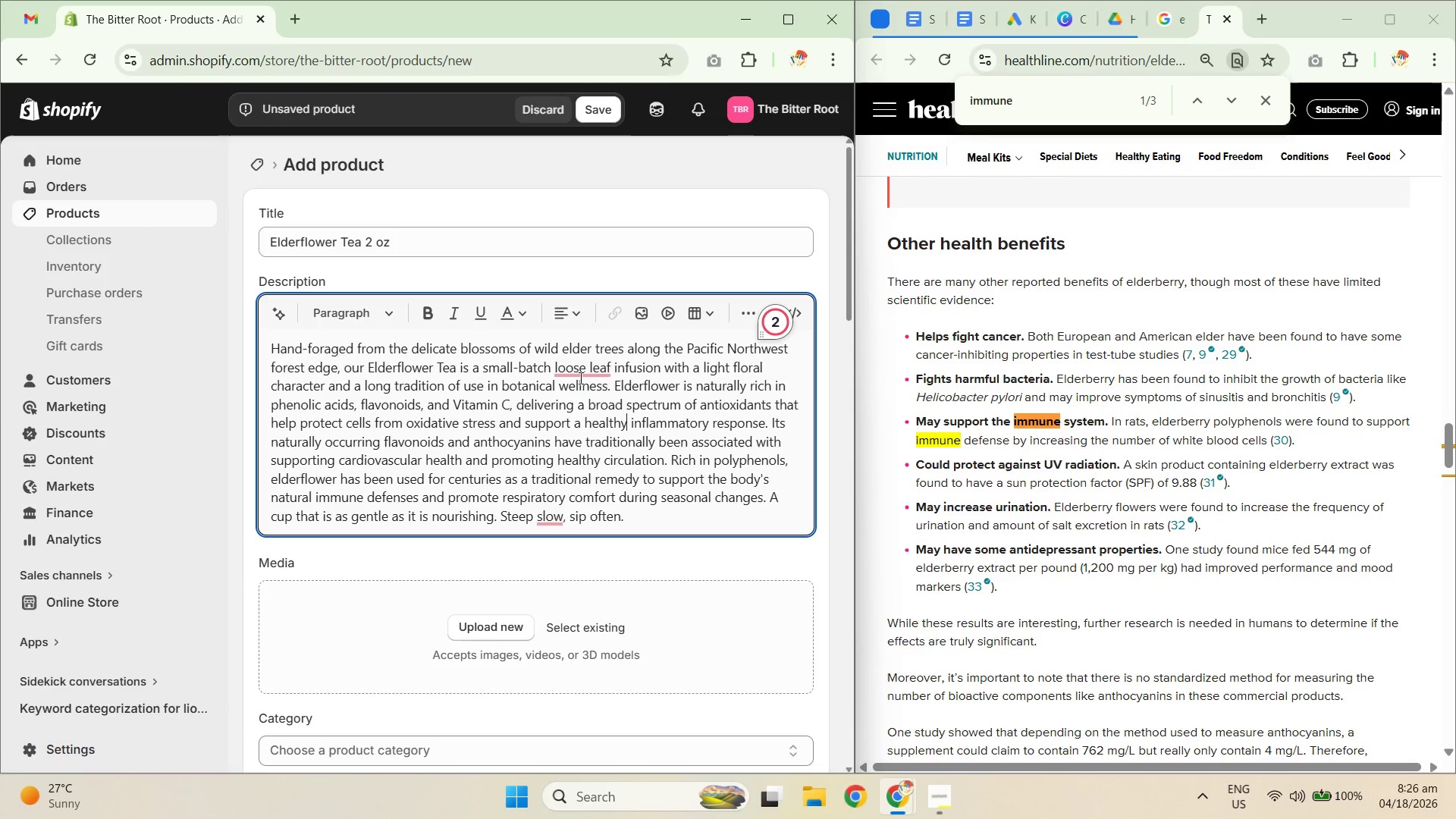 
left_click([566, 360])
 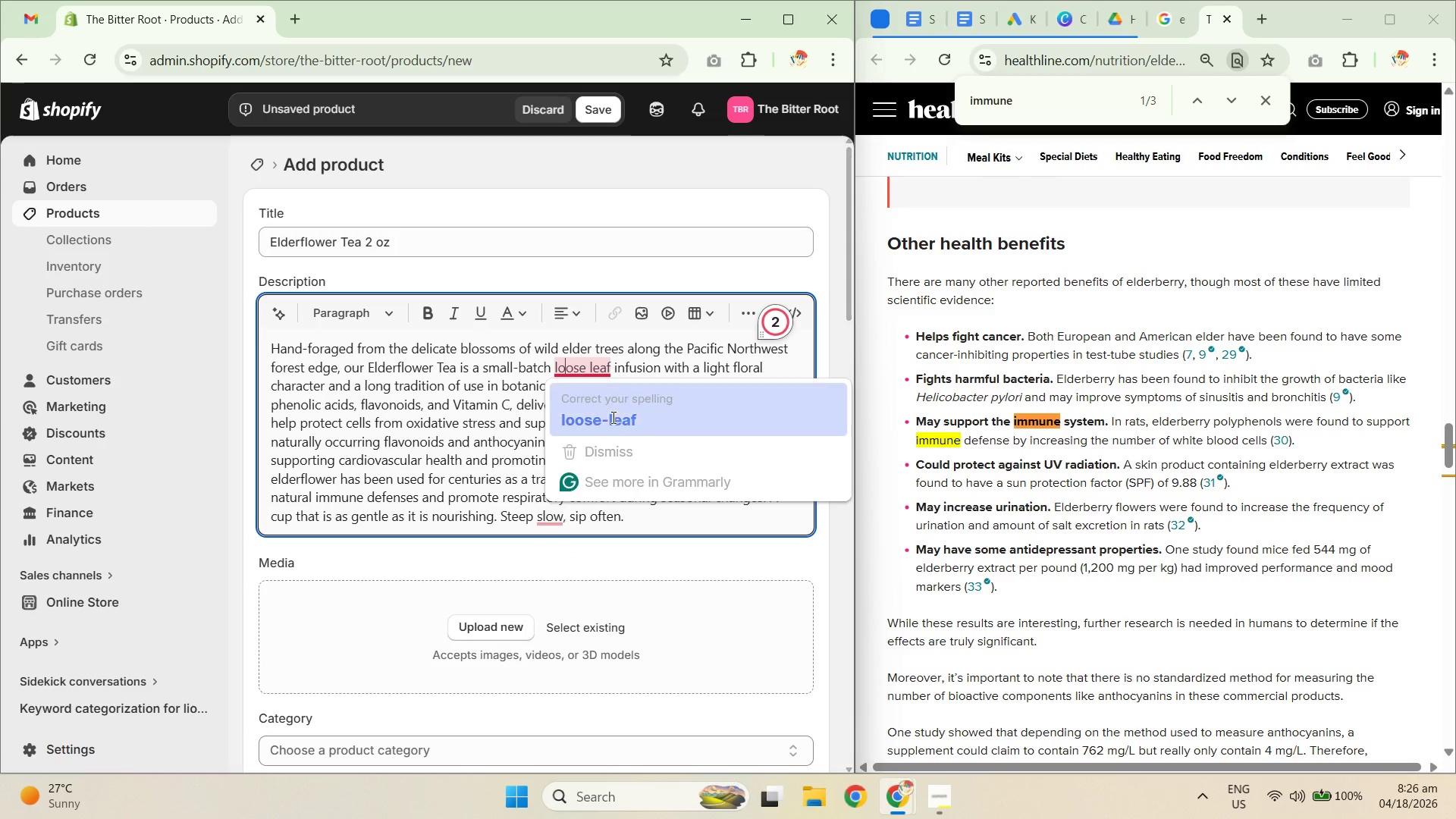 
left_click([617, 425])
 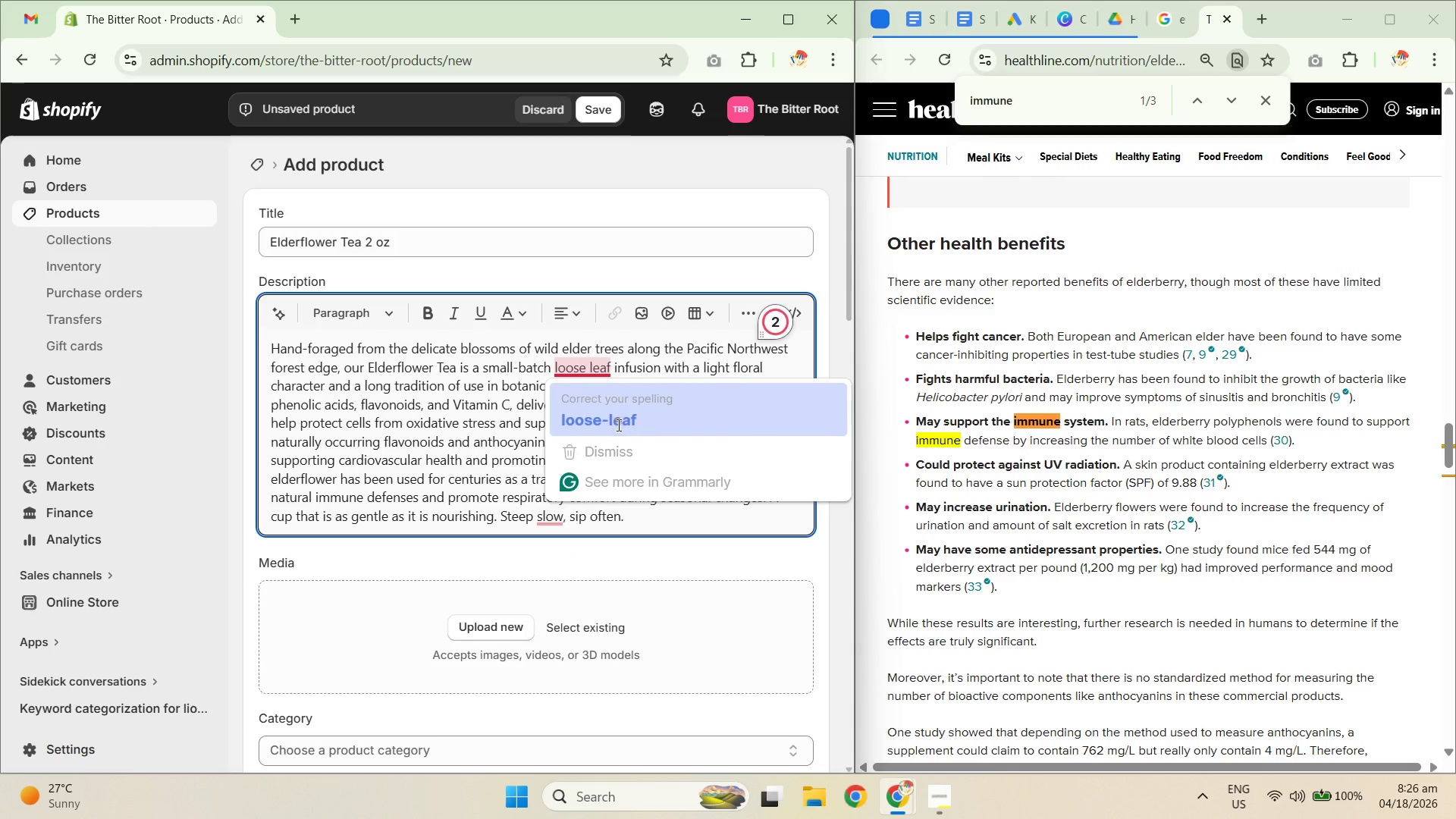 
key(Unknown)
 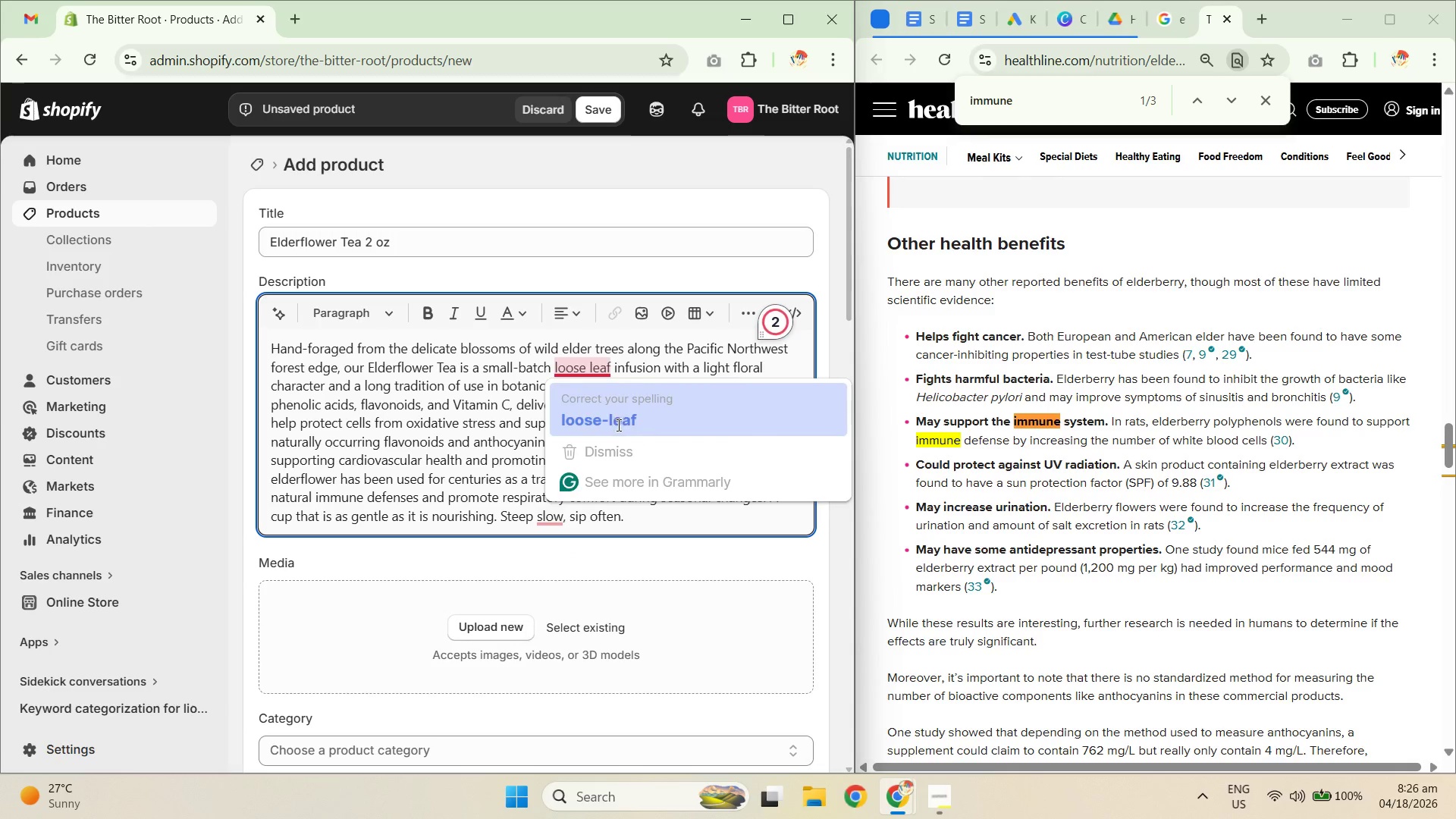 
key(Unknown)
 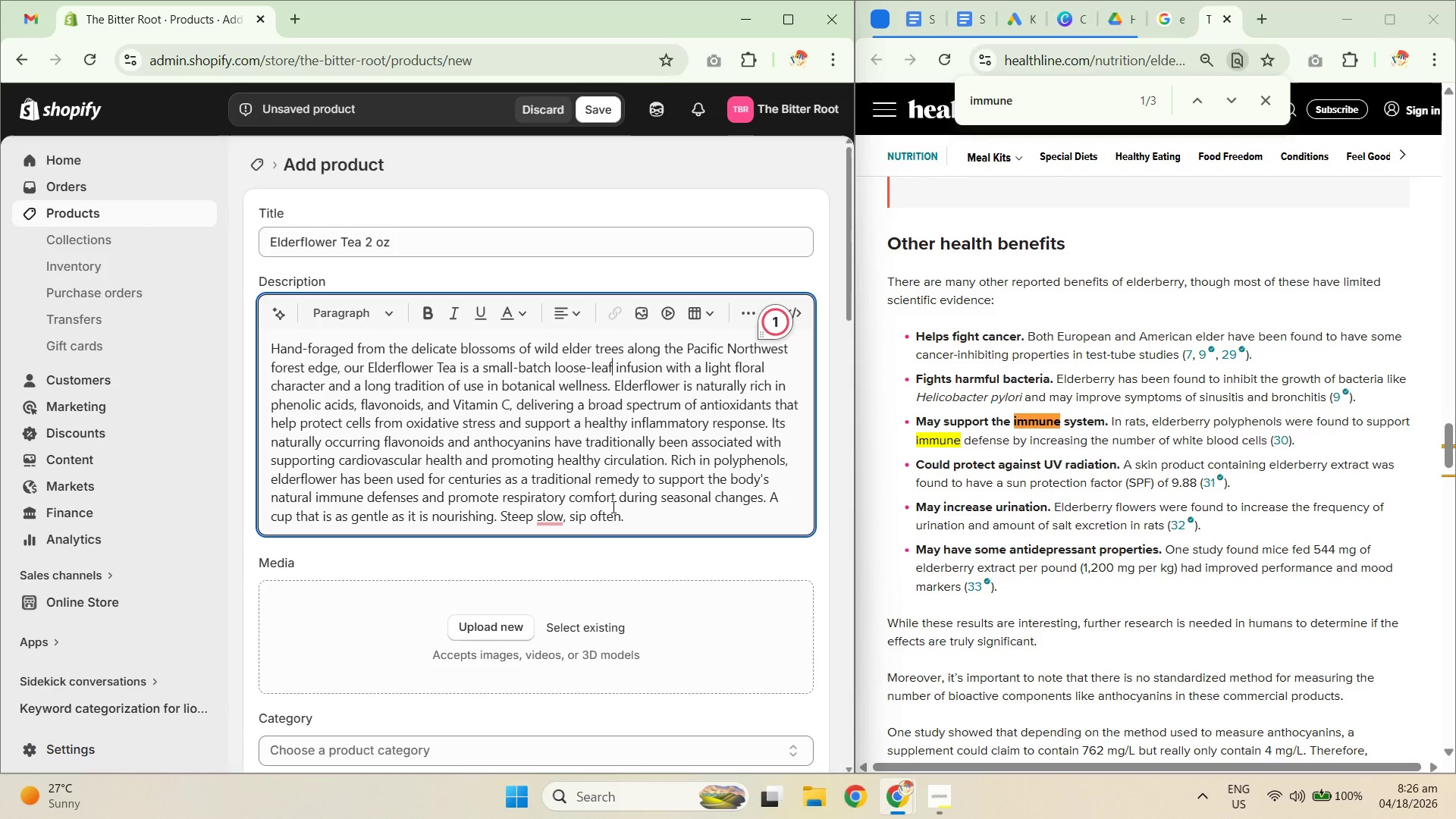 
key(Unknown)
 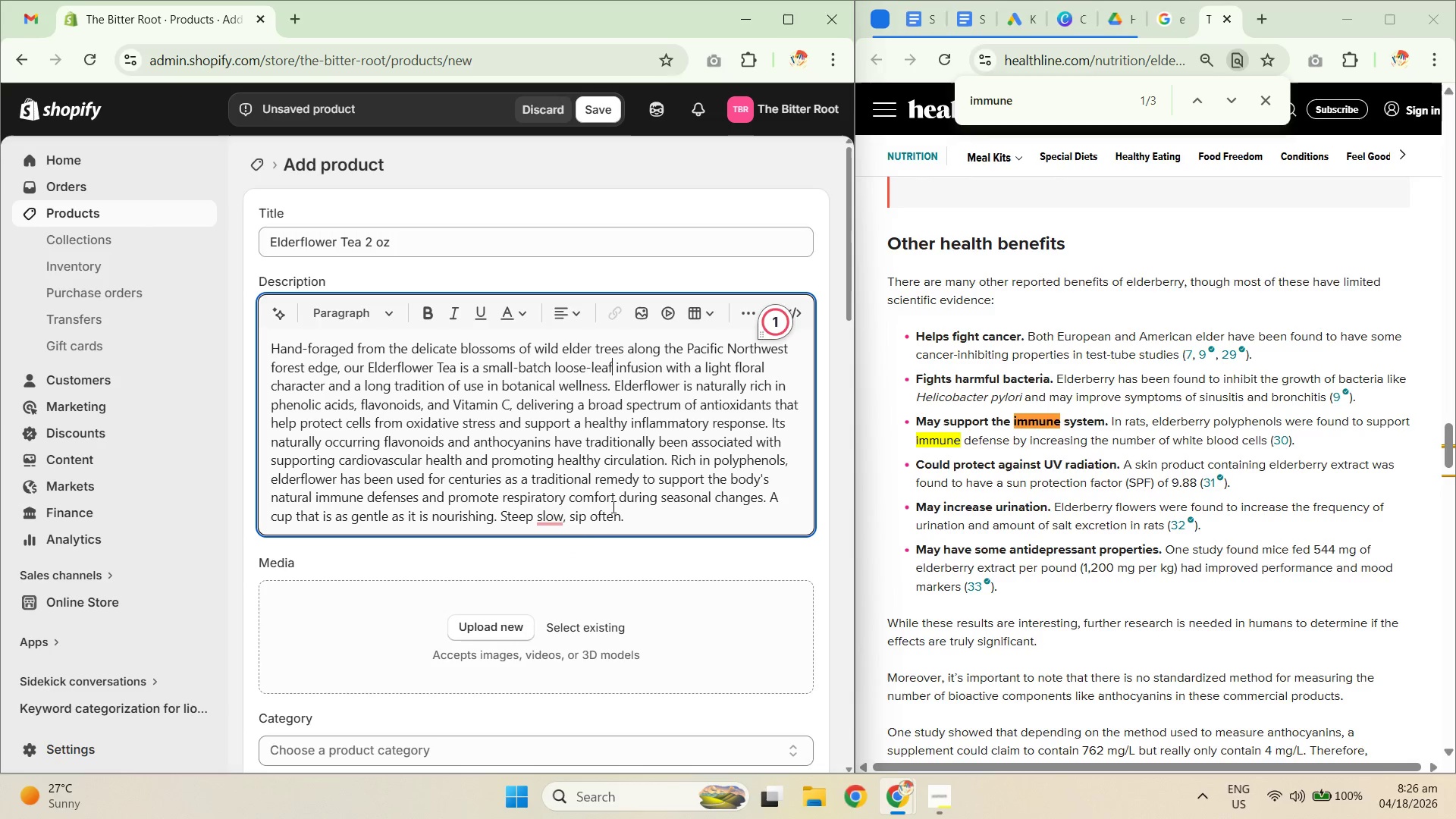 
key(Unknown)
 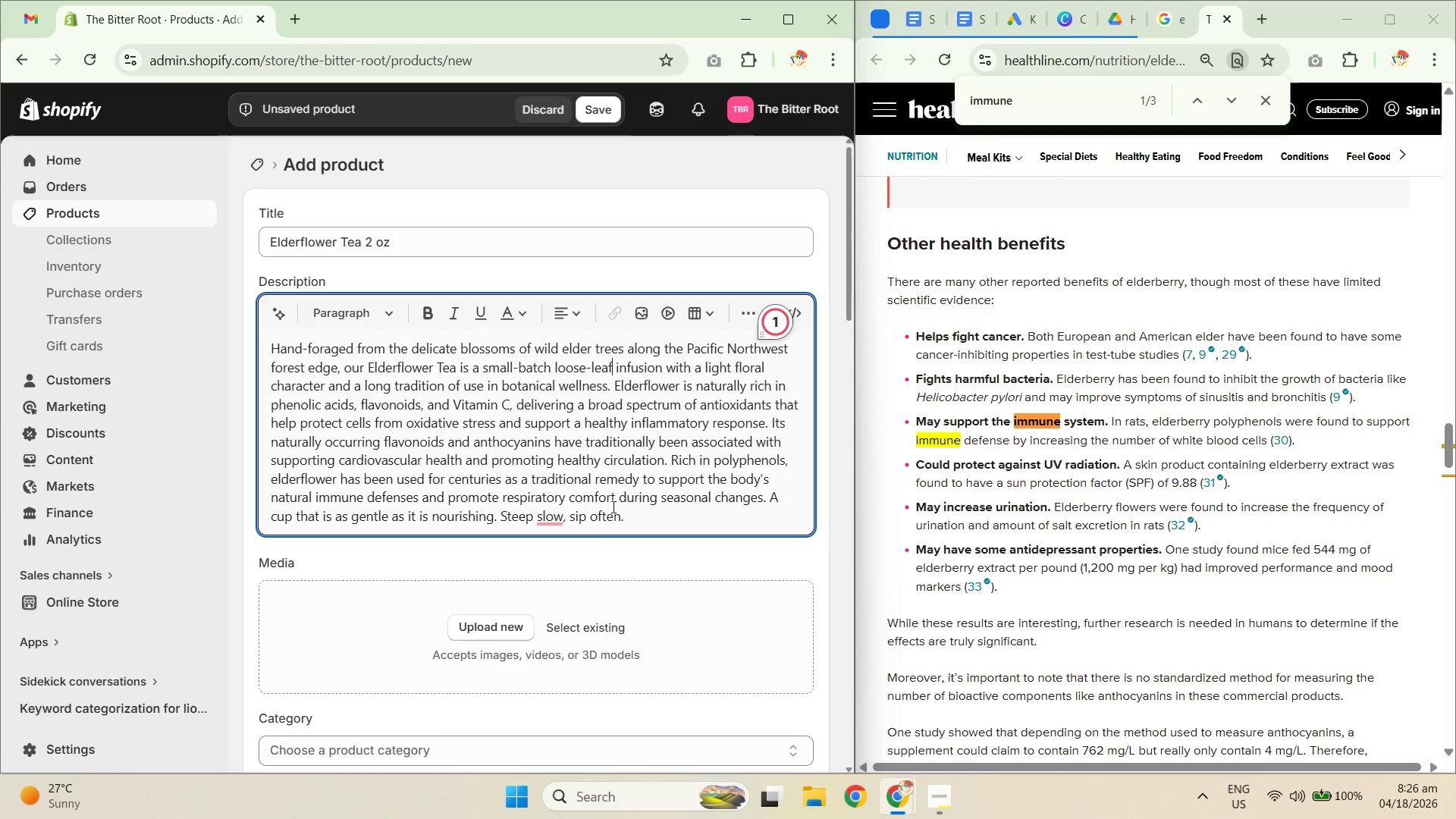 
key(Unknown)
 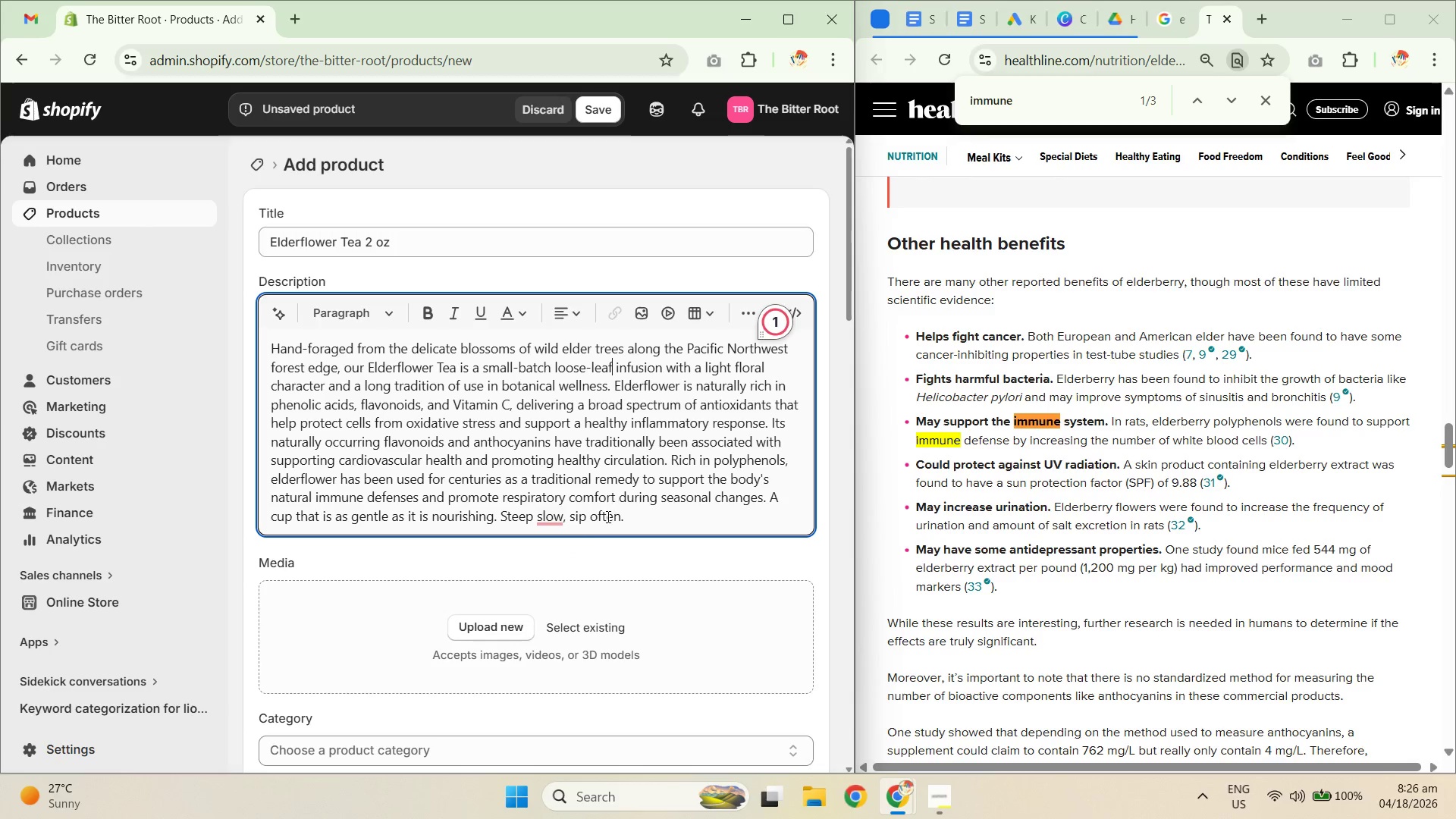 
key(Unknown)
 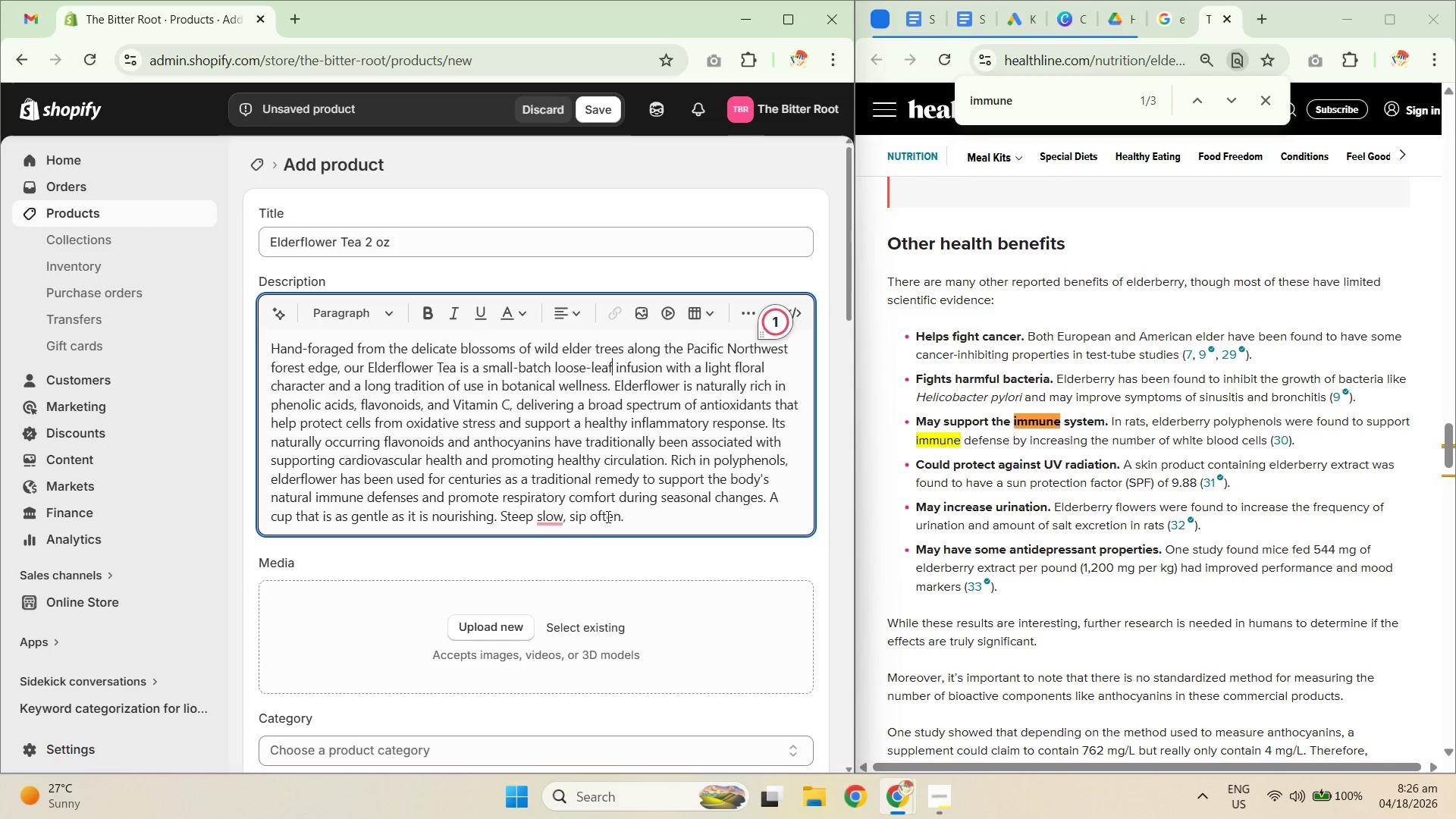 
key(Unknown)
 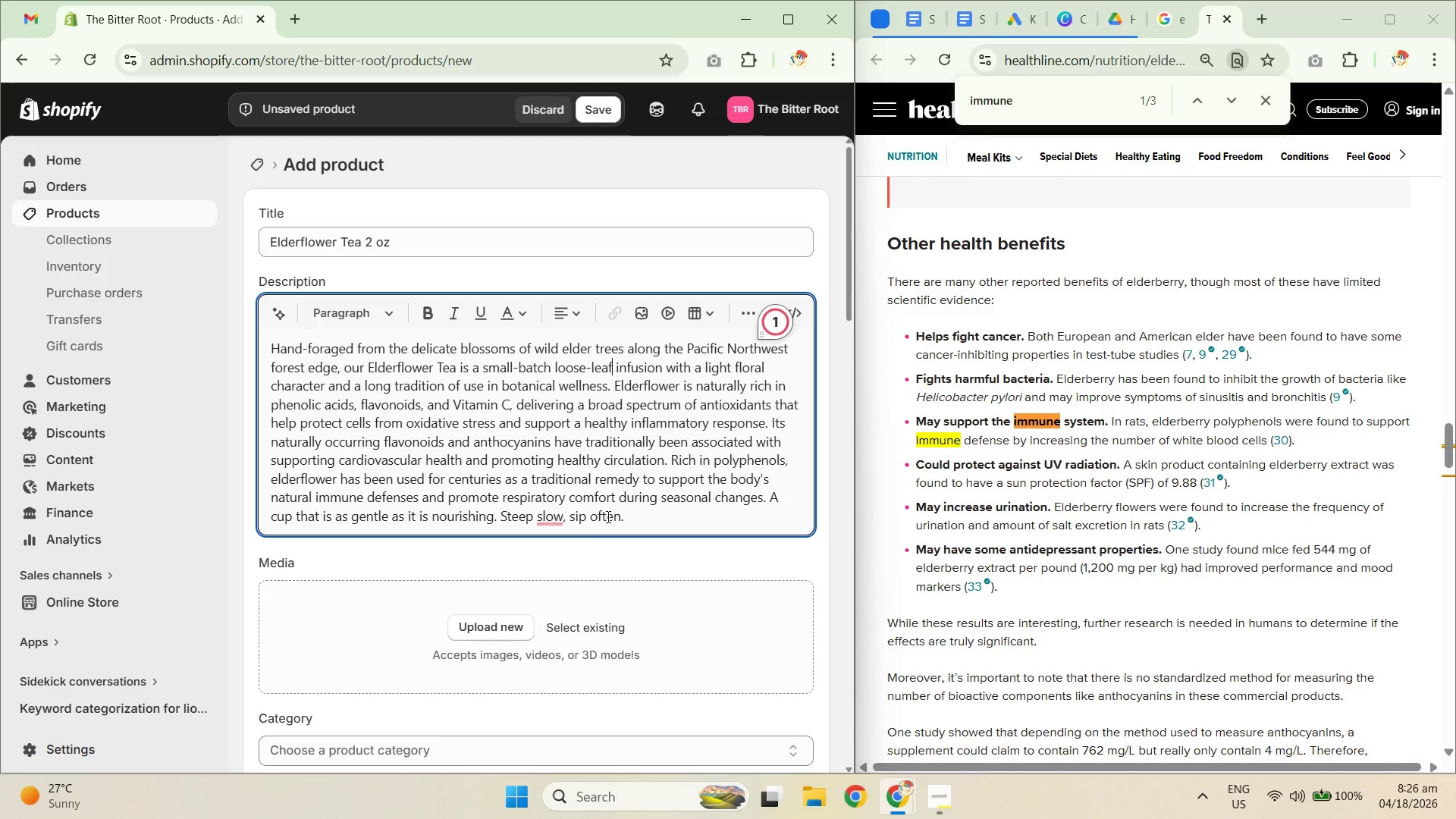 
key(Unknown)
 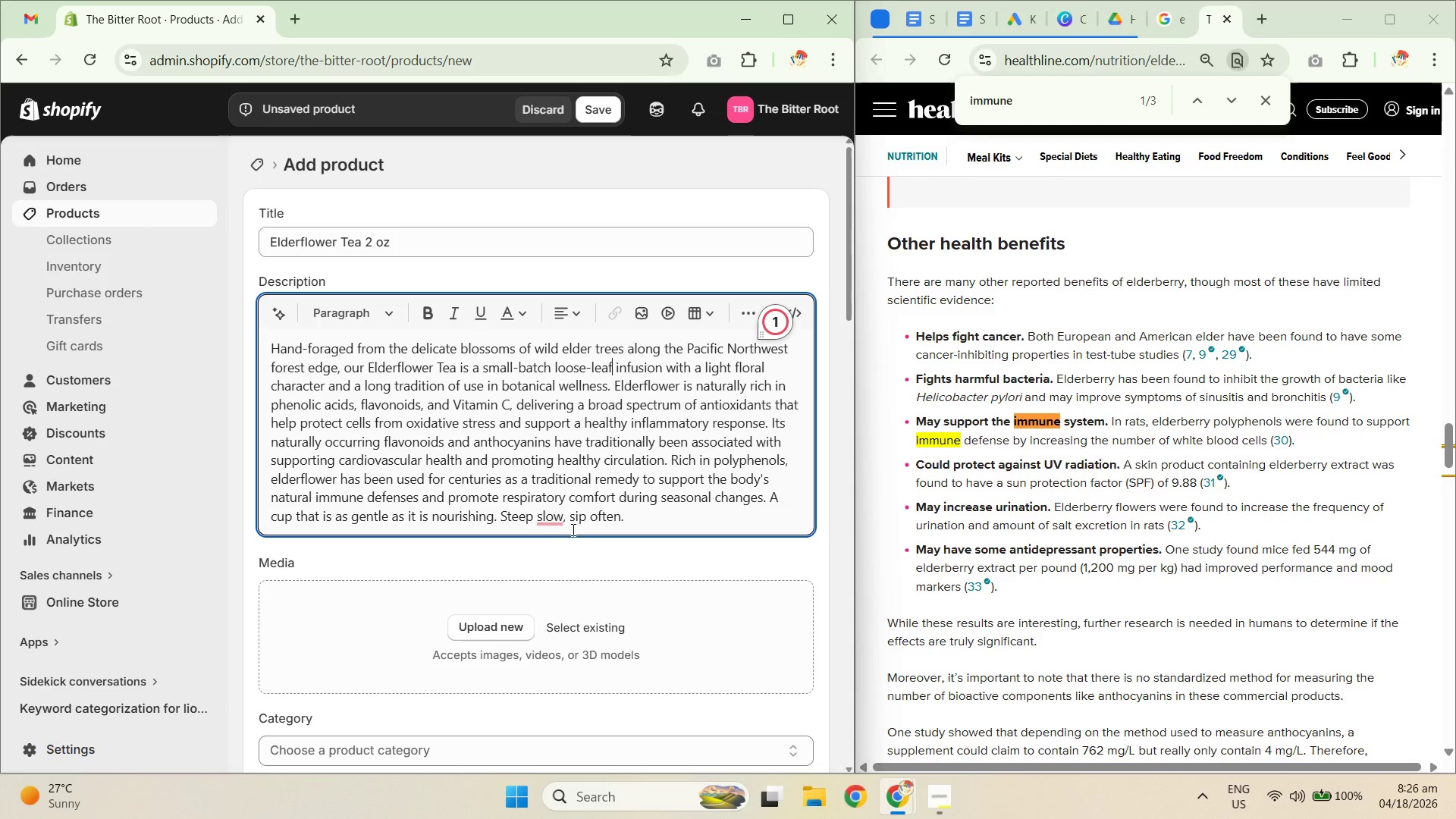 
key(Unknown)
 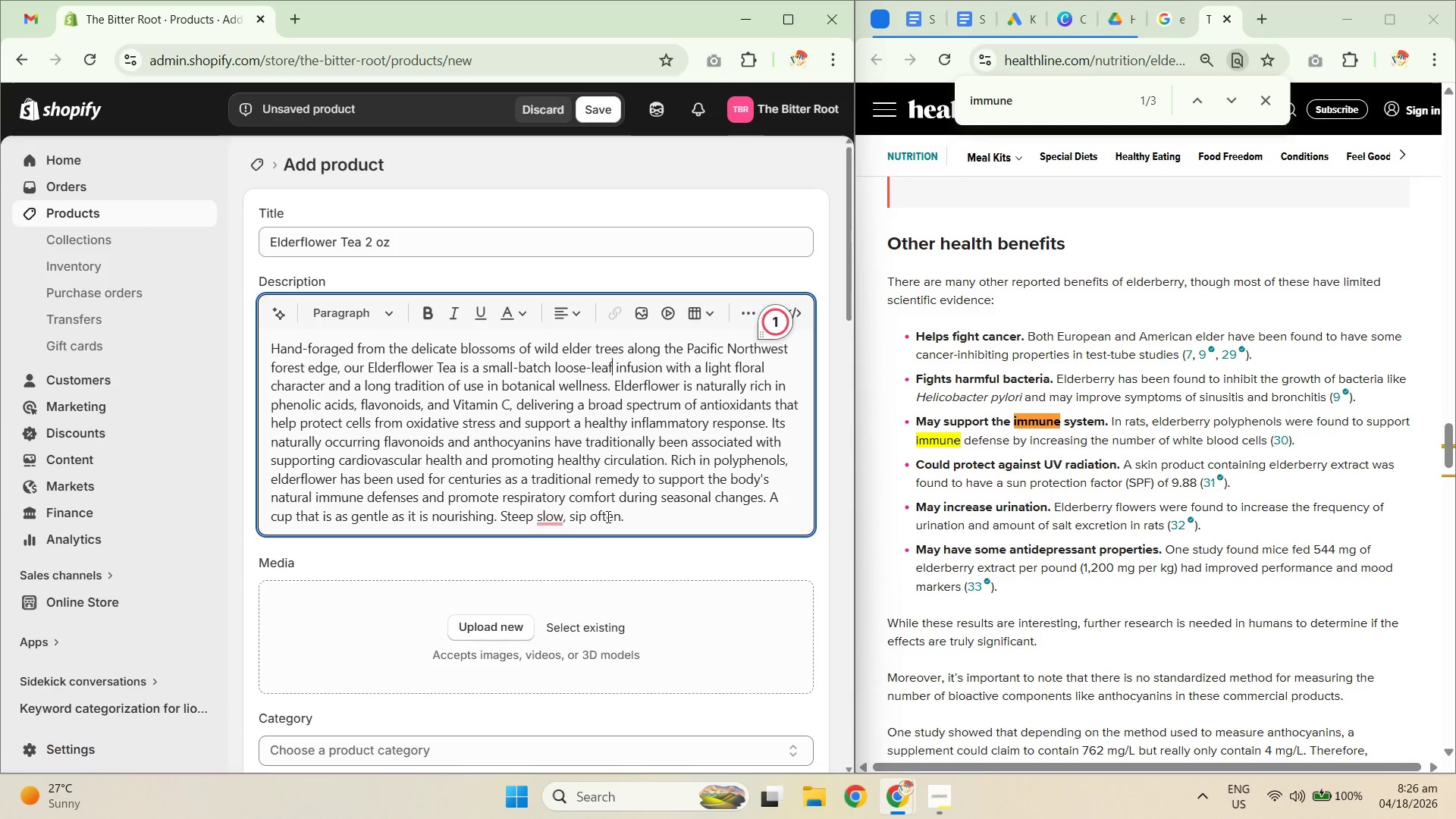 
key(Unknown)
 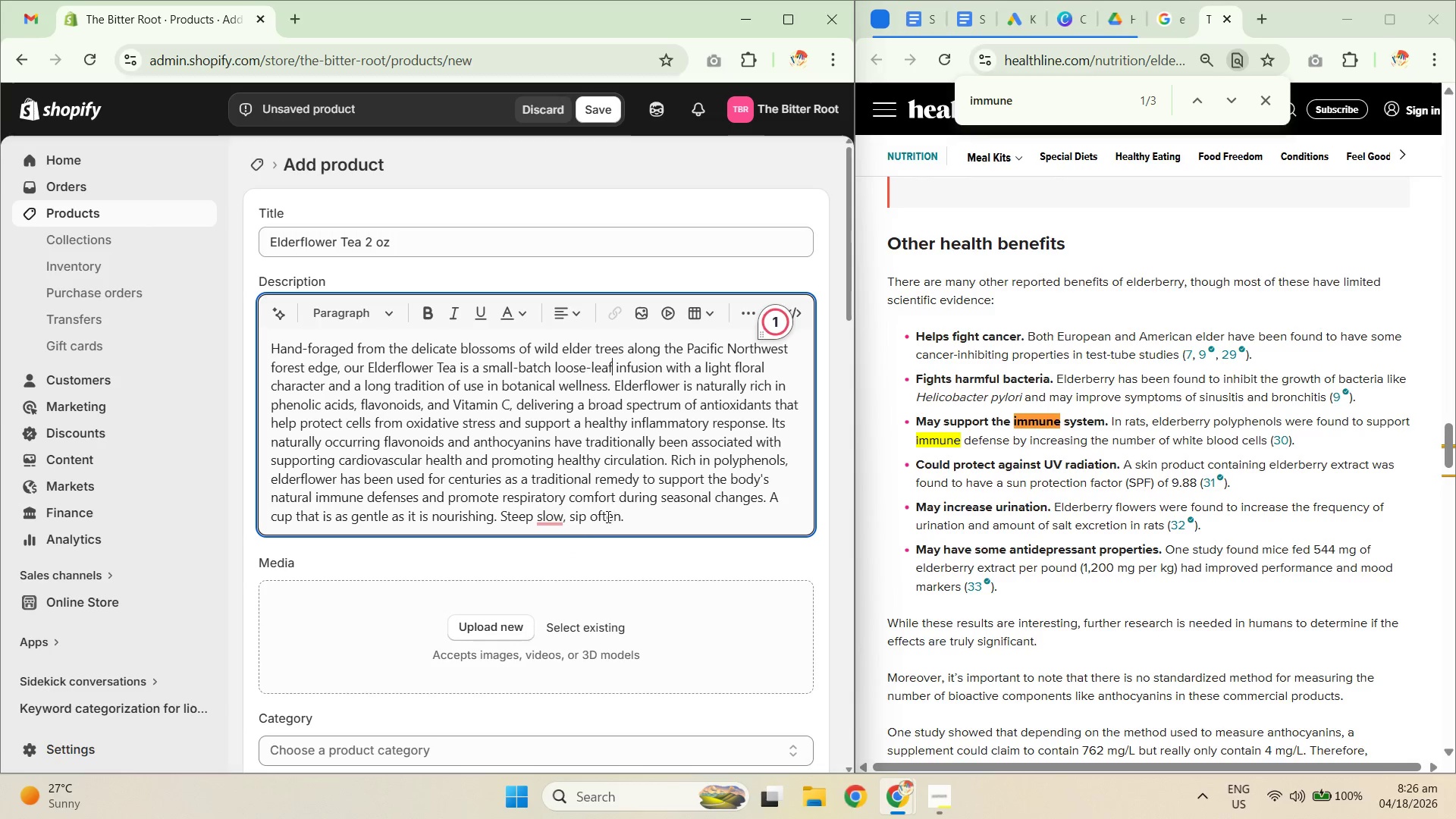 
left_click([558, 519])
 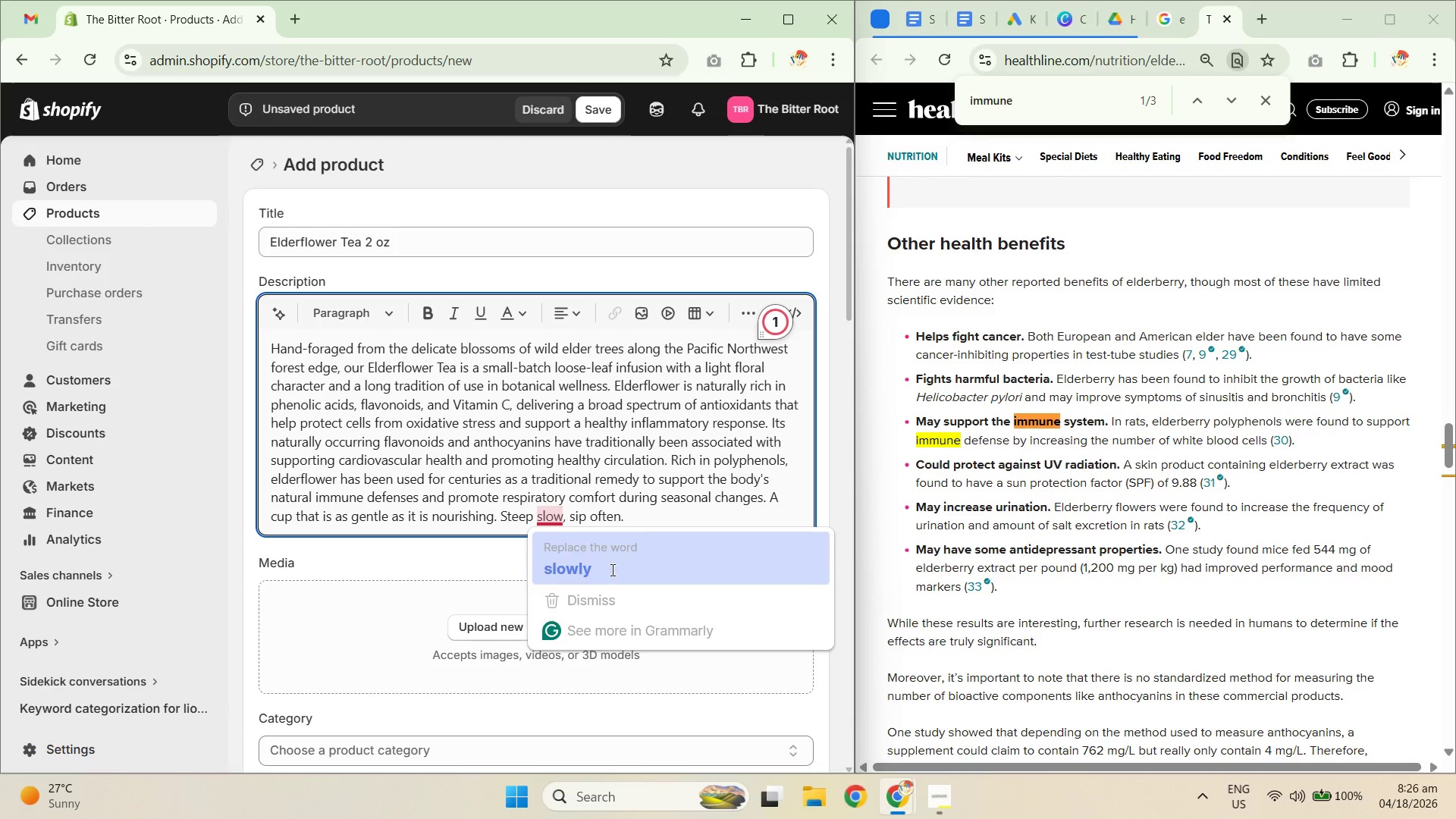 
left_click([611, 570])
 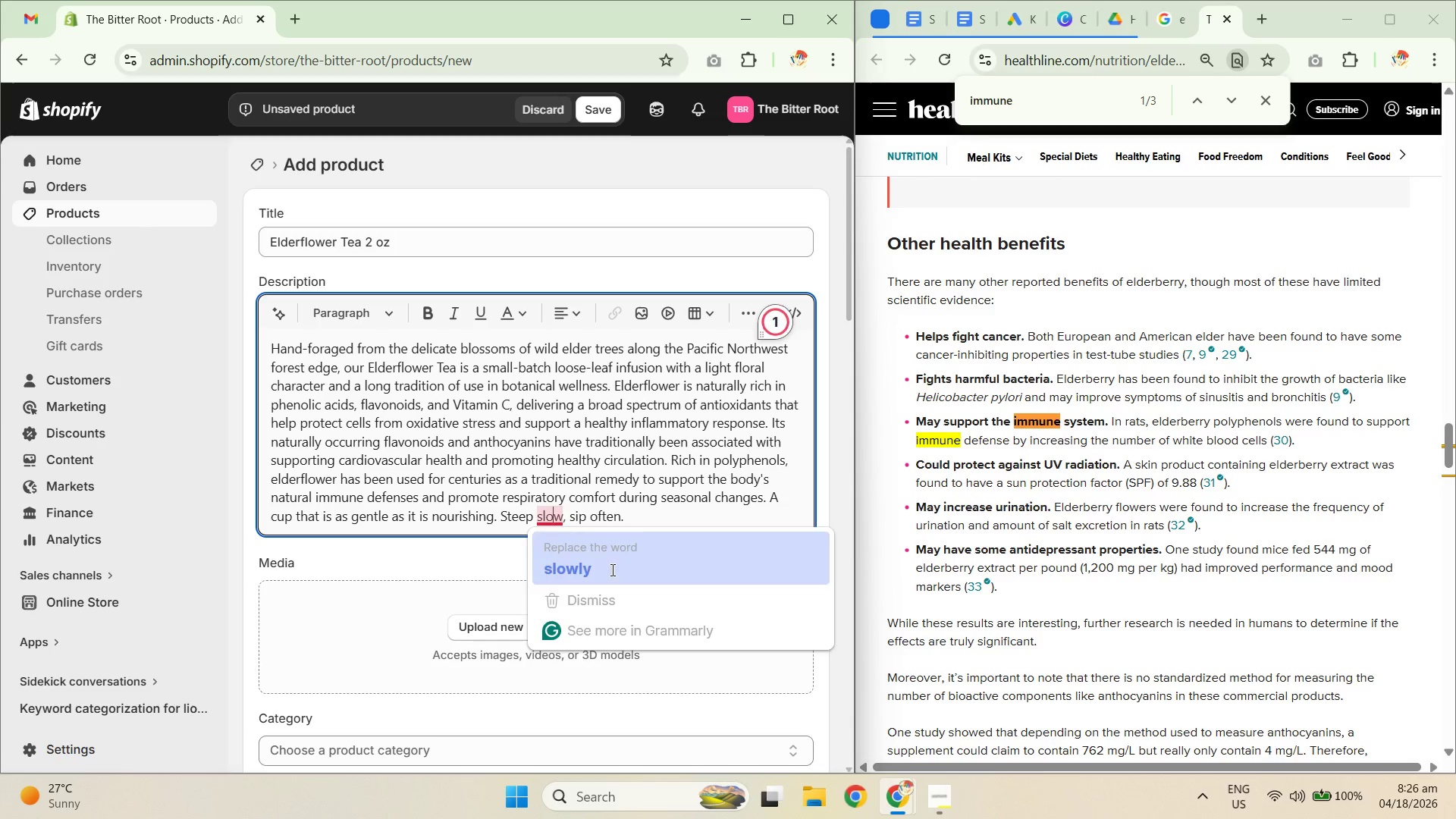 
double_click([626, 466])
 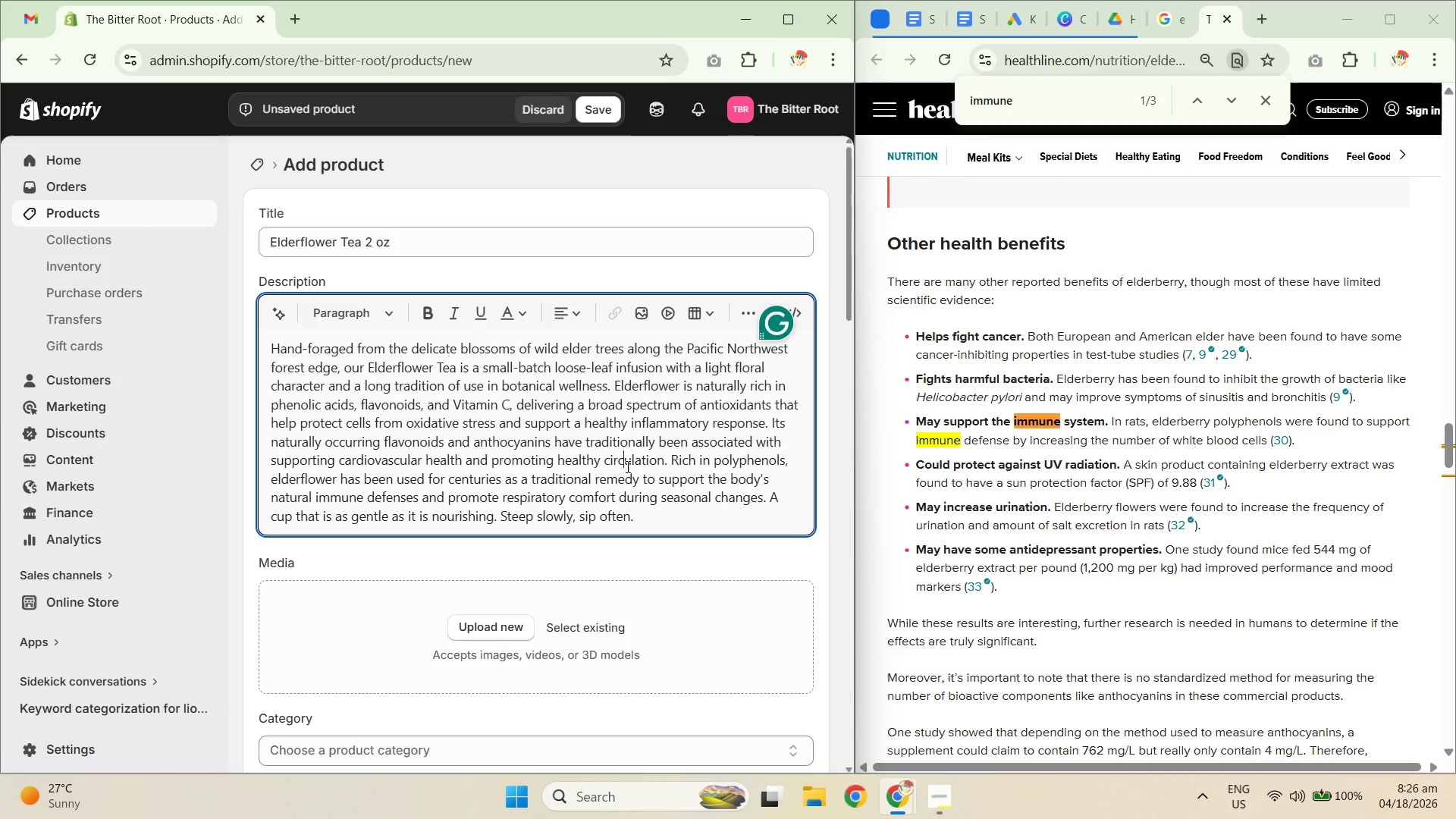 
scroll: coordinate [479, 470], scroll_direction: up, amount: 1.0
 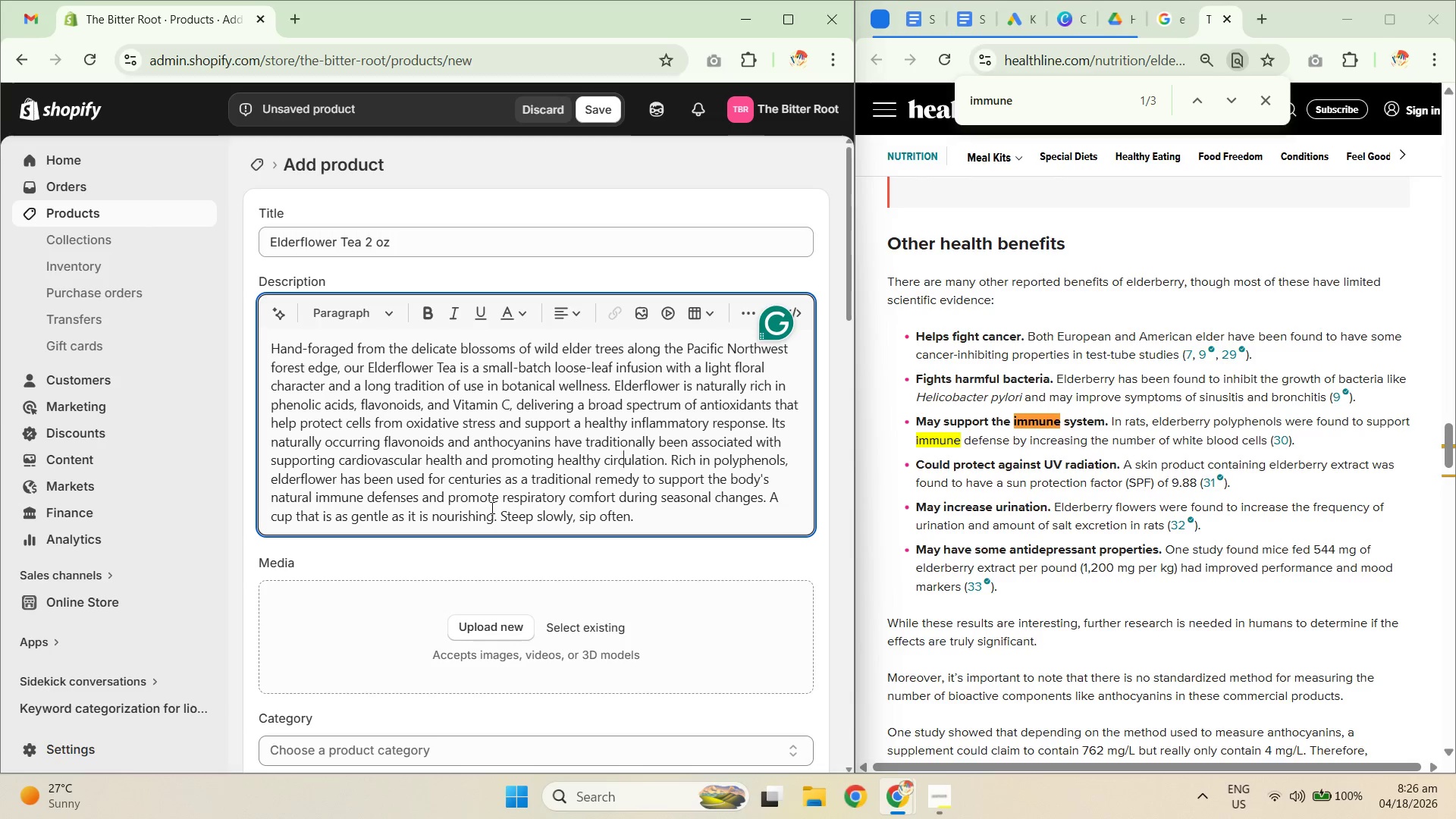 
scroll: coordinate [492, 500], scroll_direction: down, amount: 2.0
 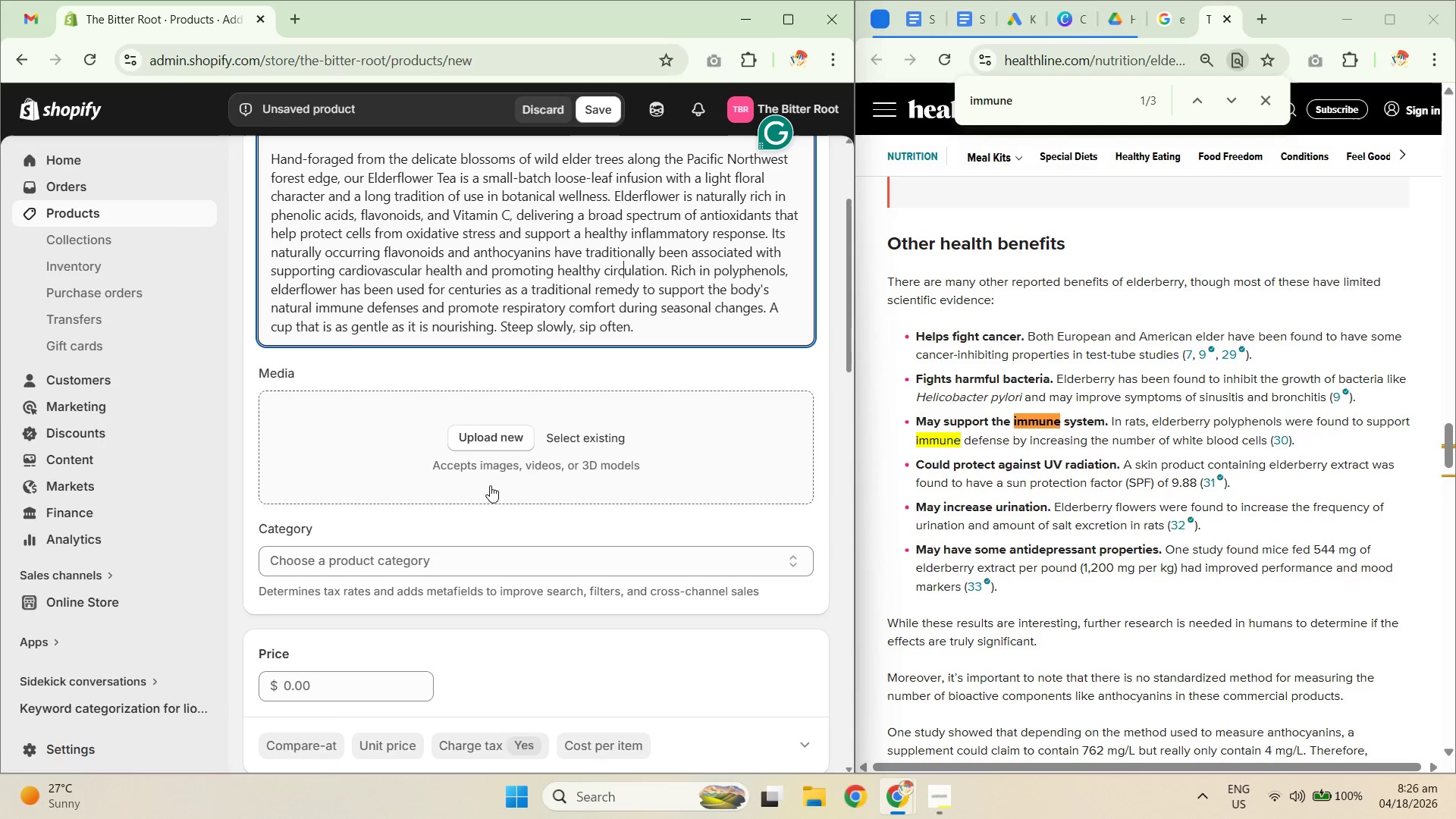 
scroll: coordinate [491, 483], scroll_direction: up, amount: 4.0
 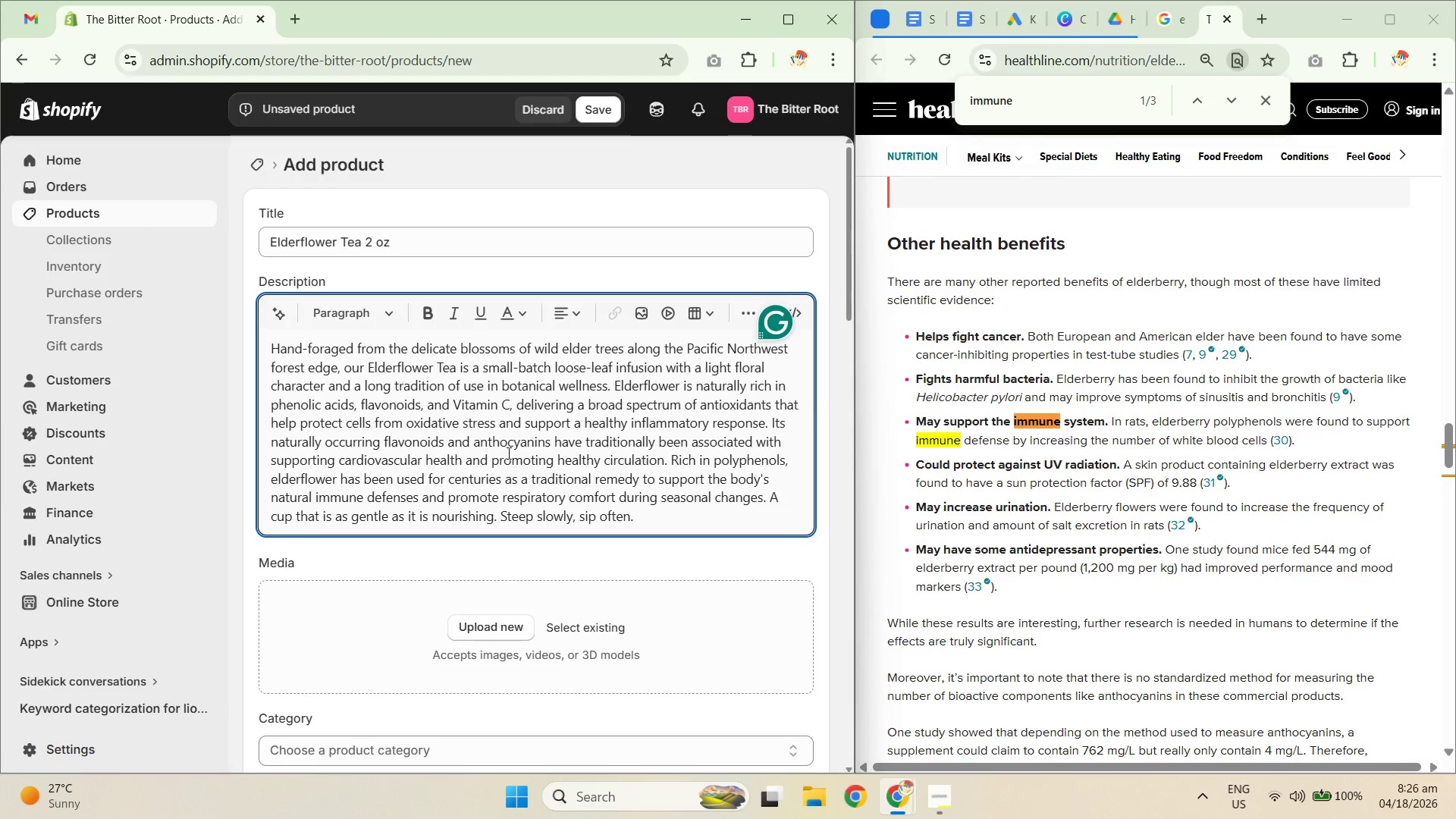 
wait(12.91)
 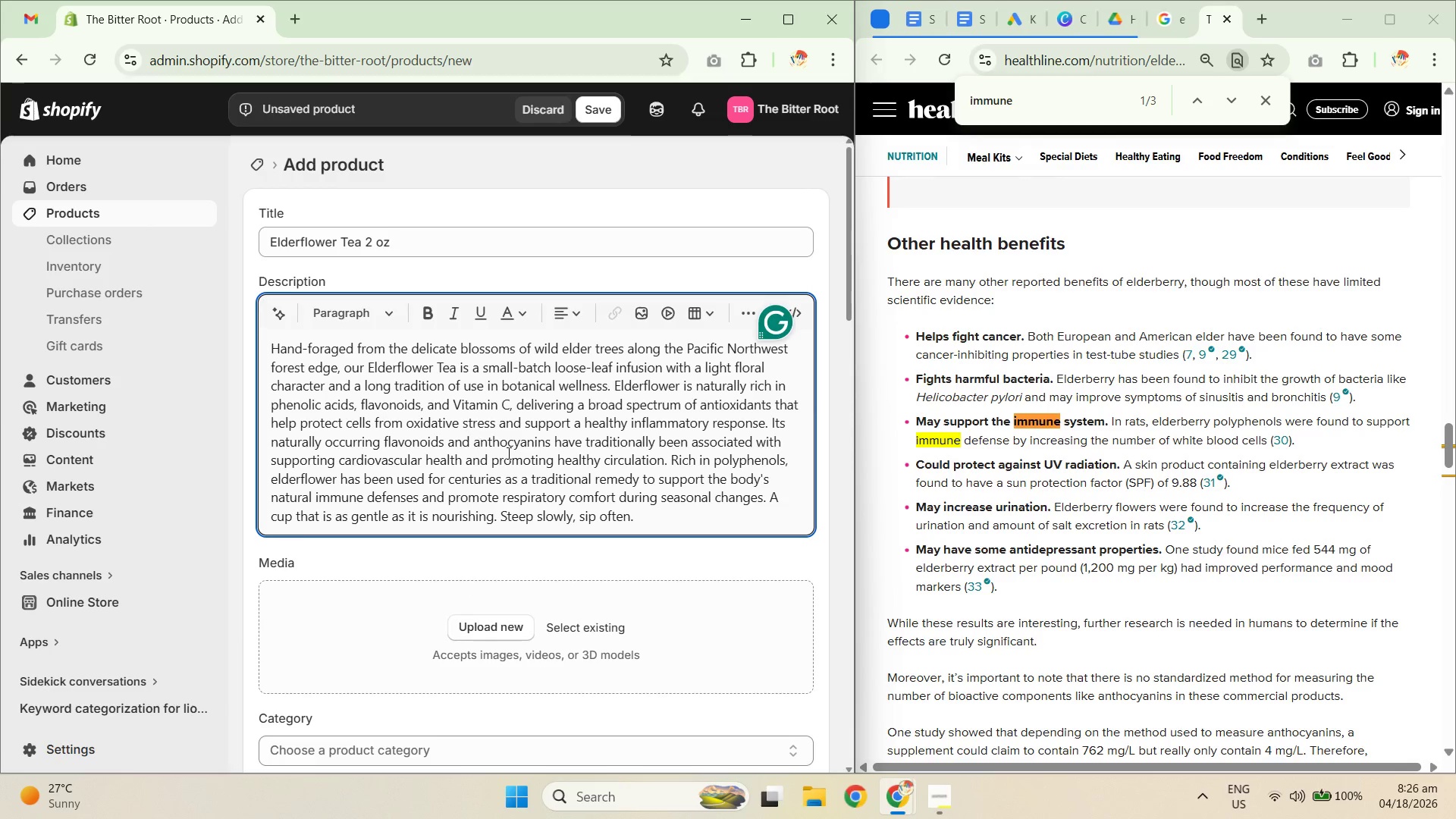 
scroll: coordinate [421, 455], scroll_direction: down, amount: 4.0
 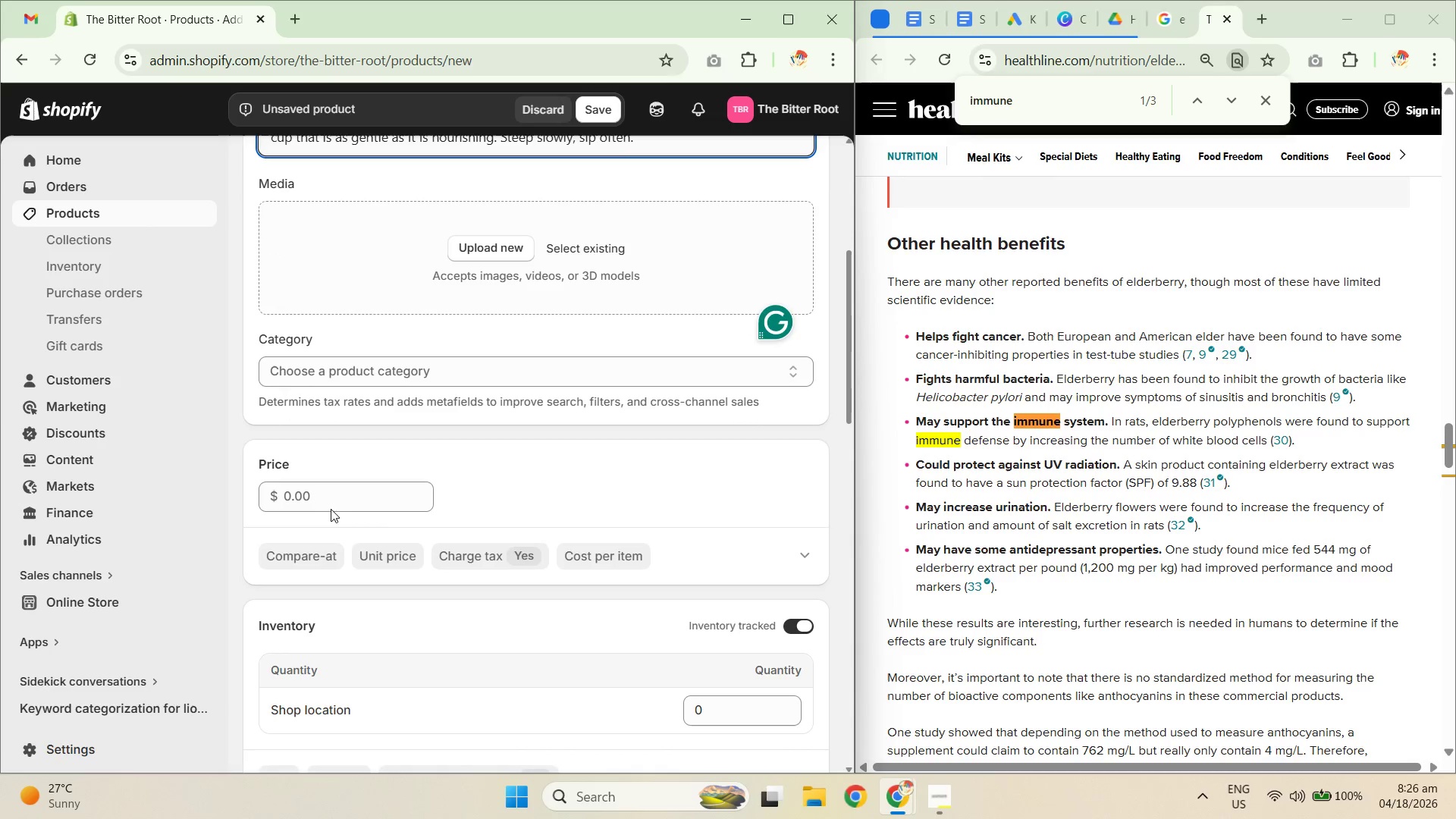 
left_click_drag(start_coordinate=[329, 494], to_coordinate=[329, 491])
 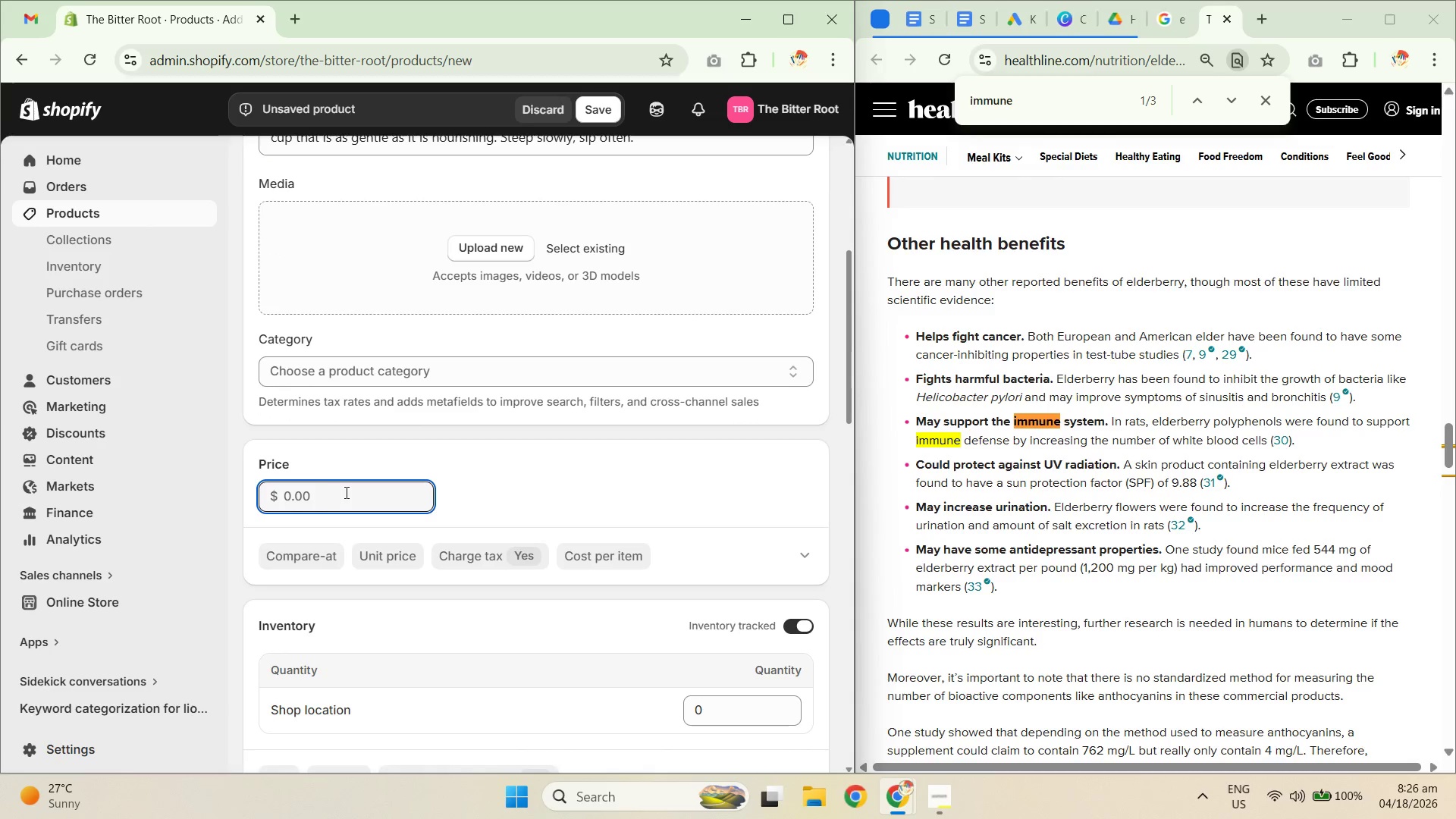 
key(Numpad1)
 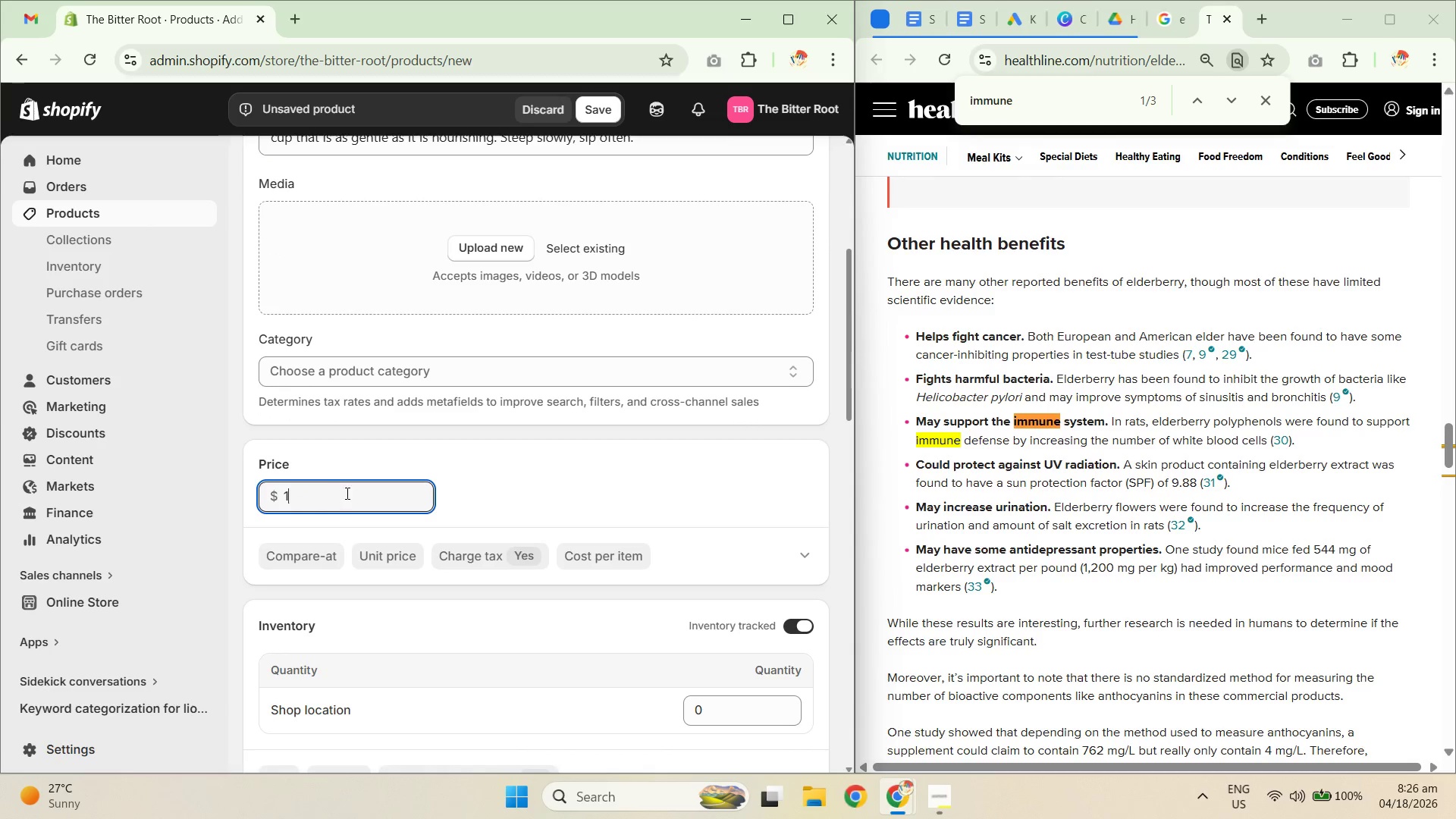 
key(Numpad8)
 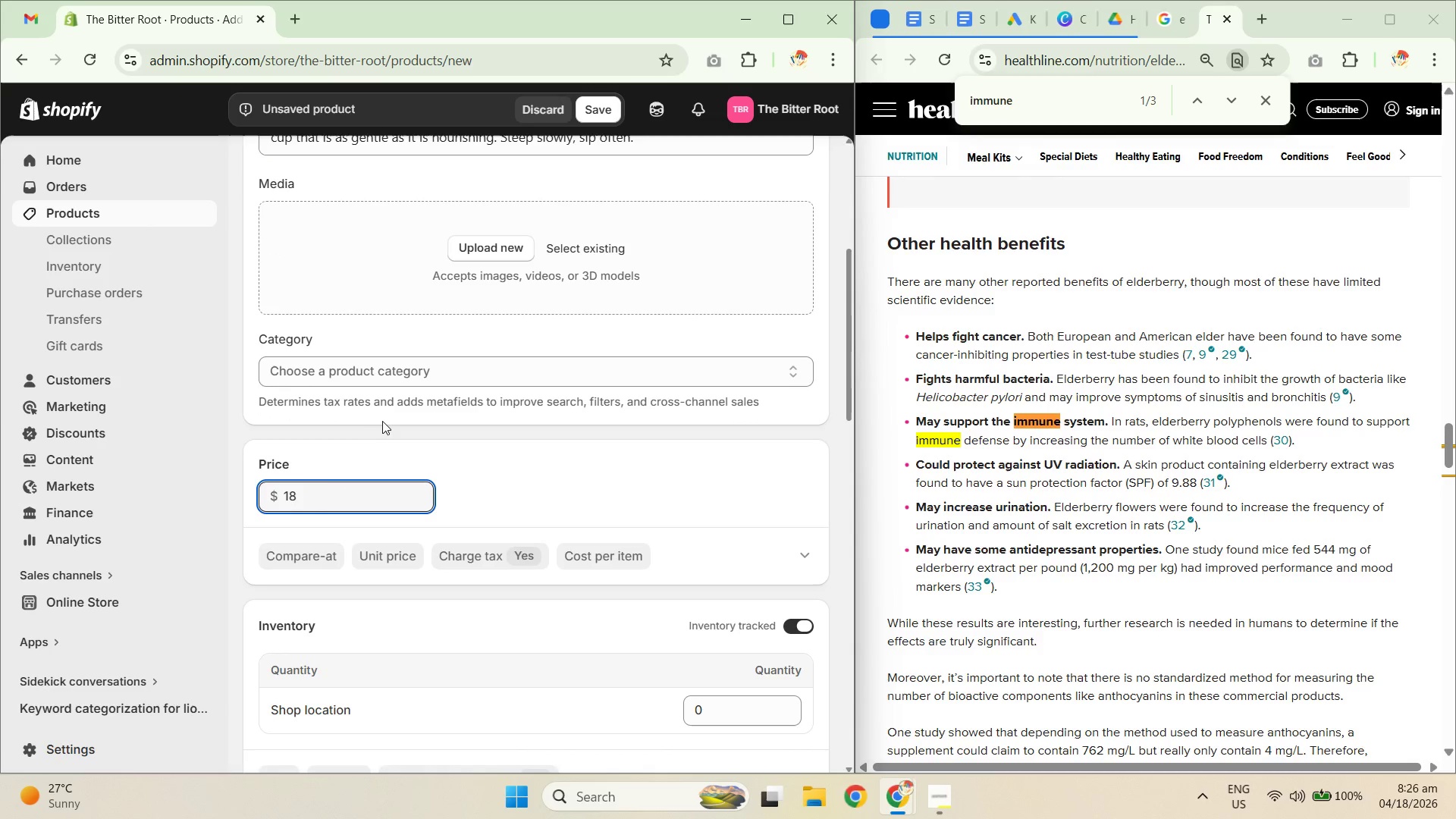 
scroll: coordinate [394, 410], scroll_direction: down, amount: 2.0
 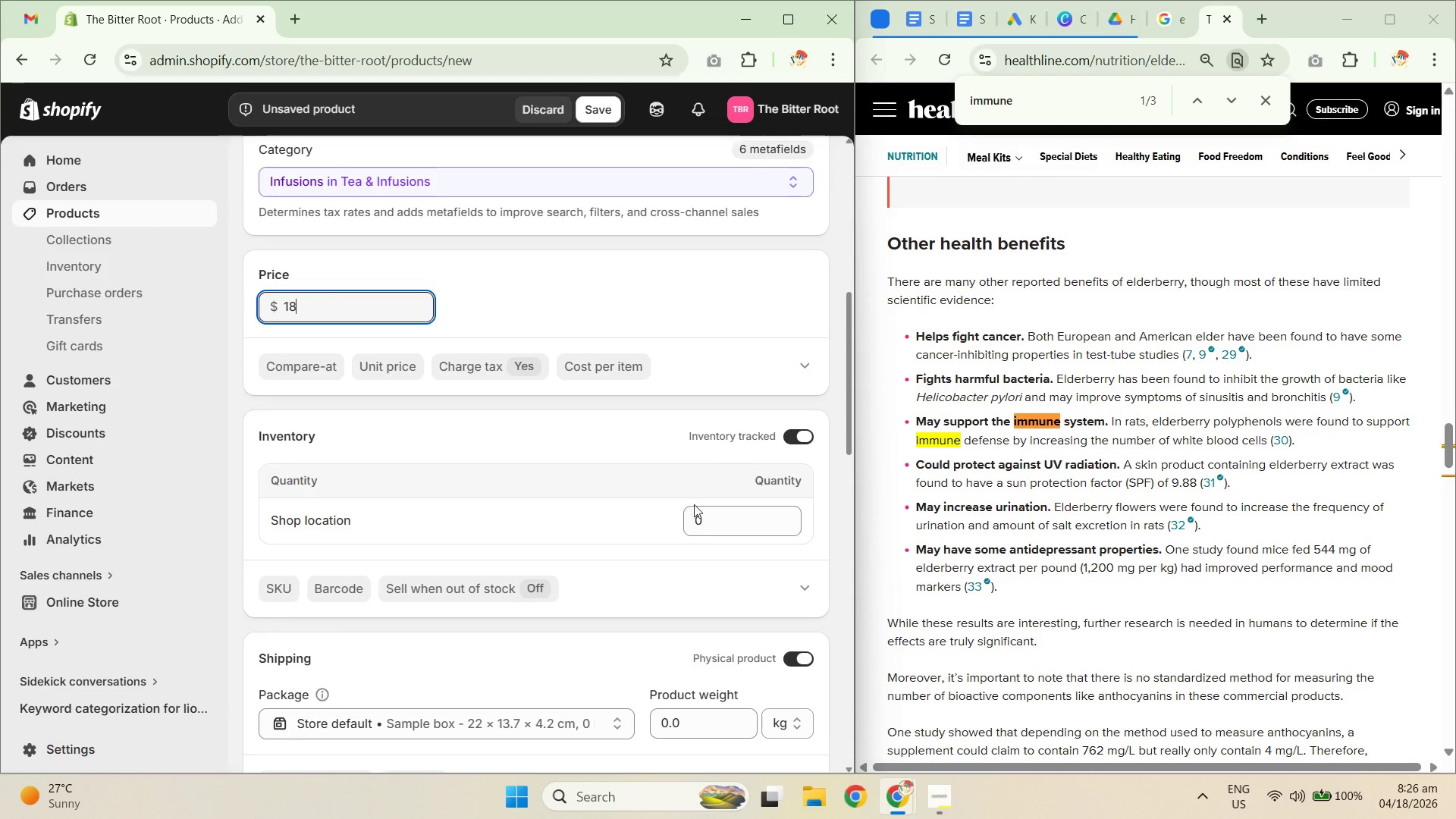 
left_click_drag(start_coordinate=[723, 515], to_coordinate=[628, 505])
 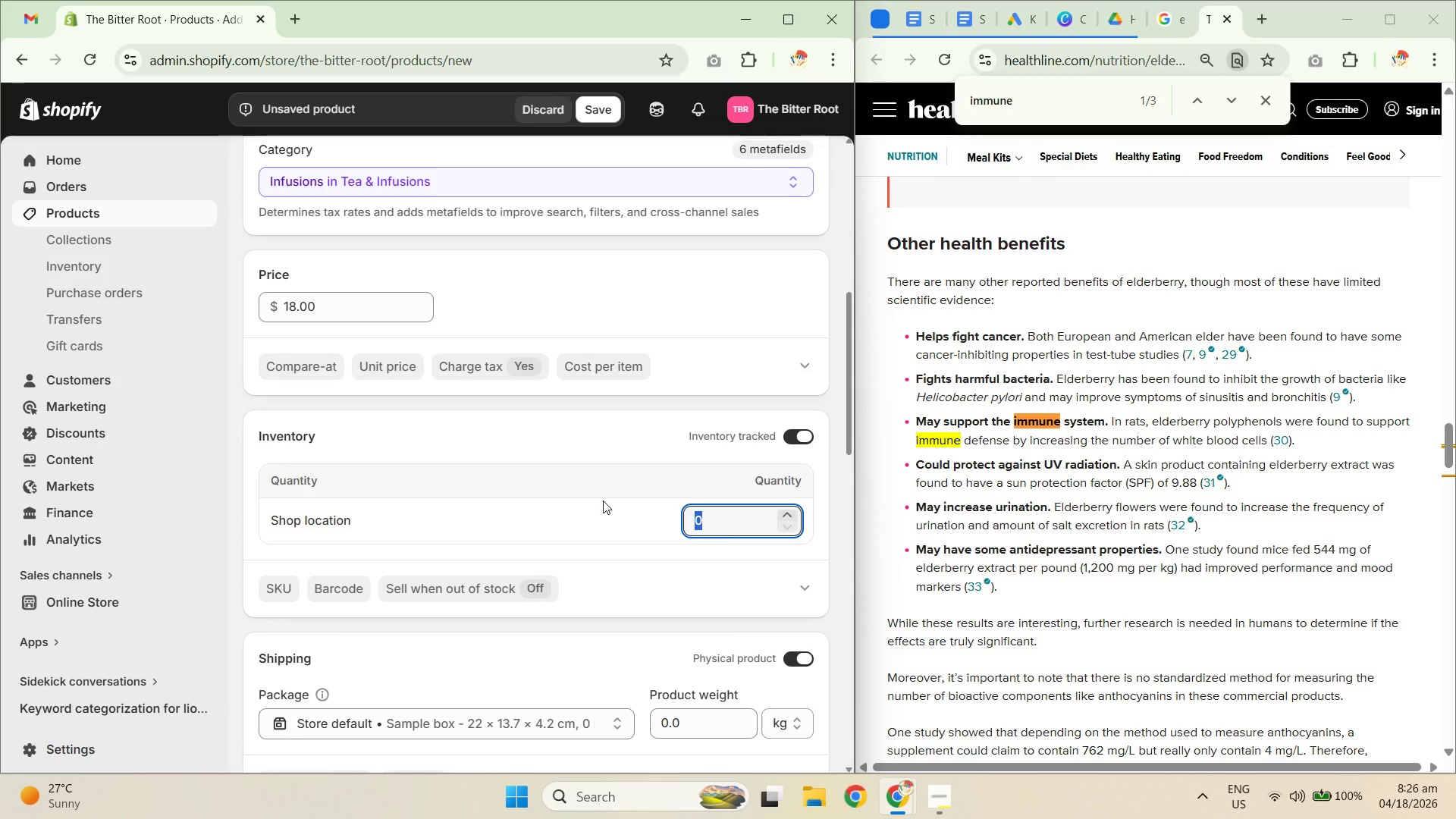 
key(Numpad2)
 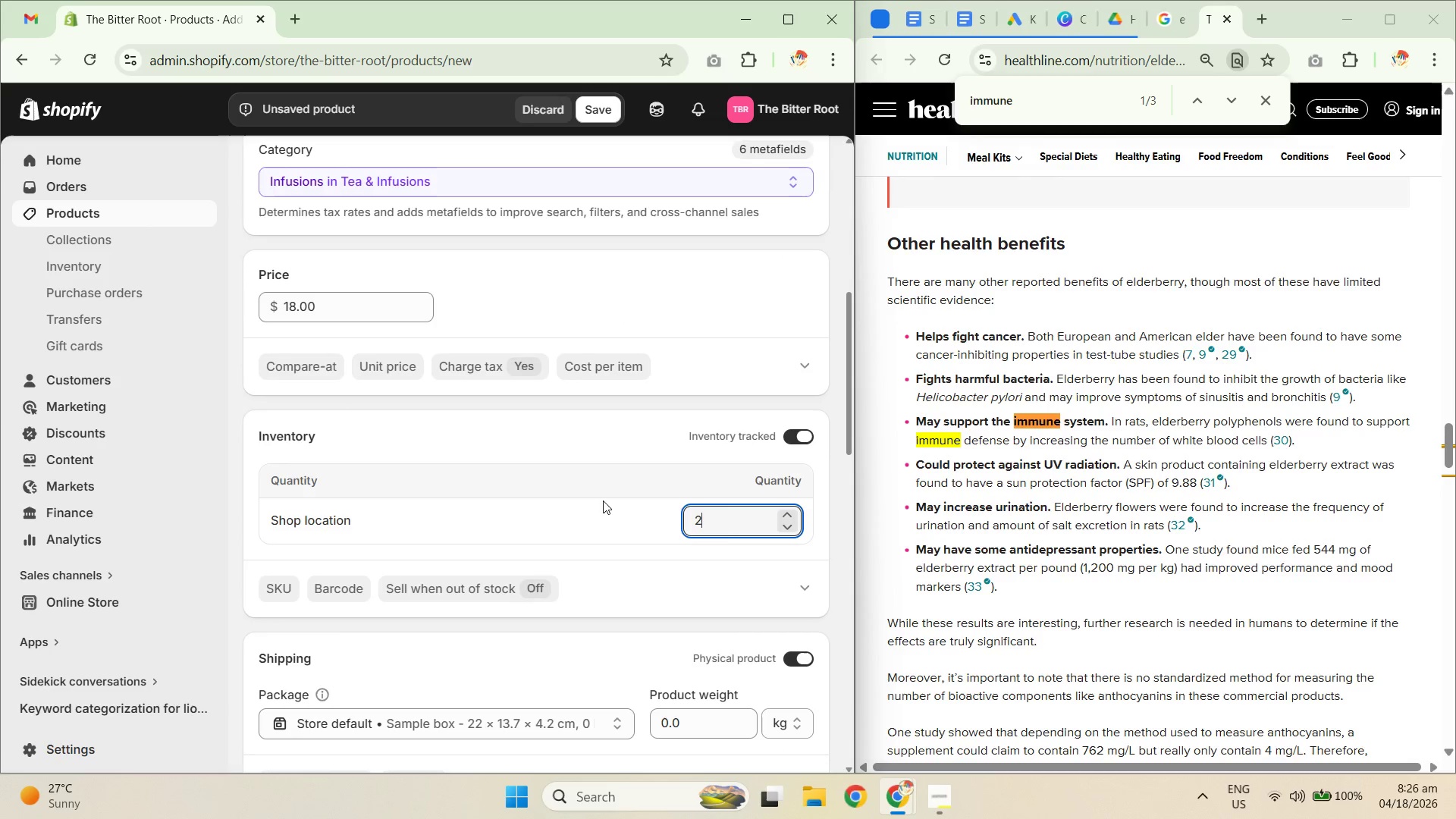 
key(Numpad5)
 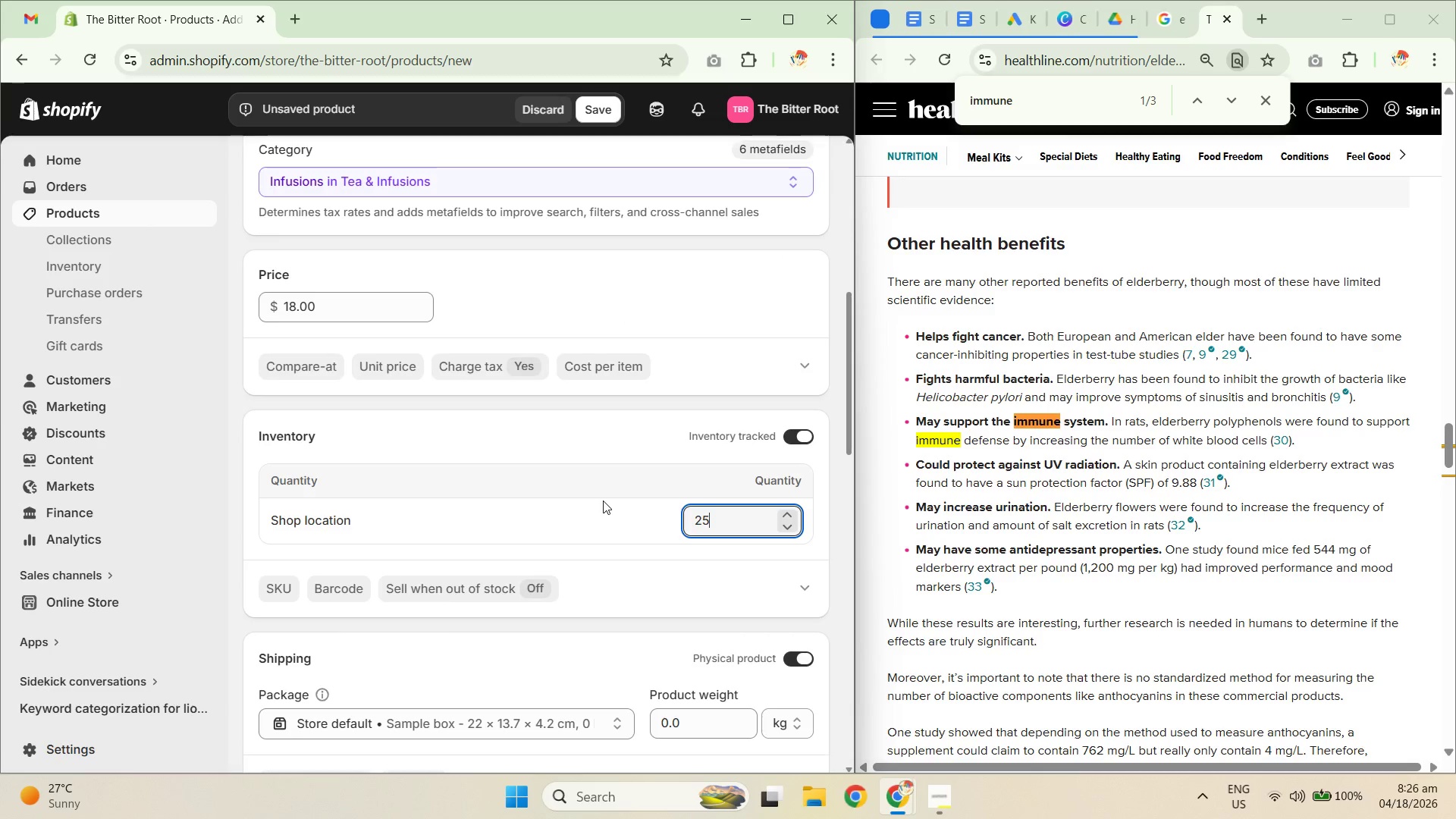 
scroll: coordinate [620, 491], scroll_direction: down, amount: 2.0
 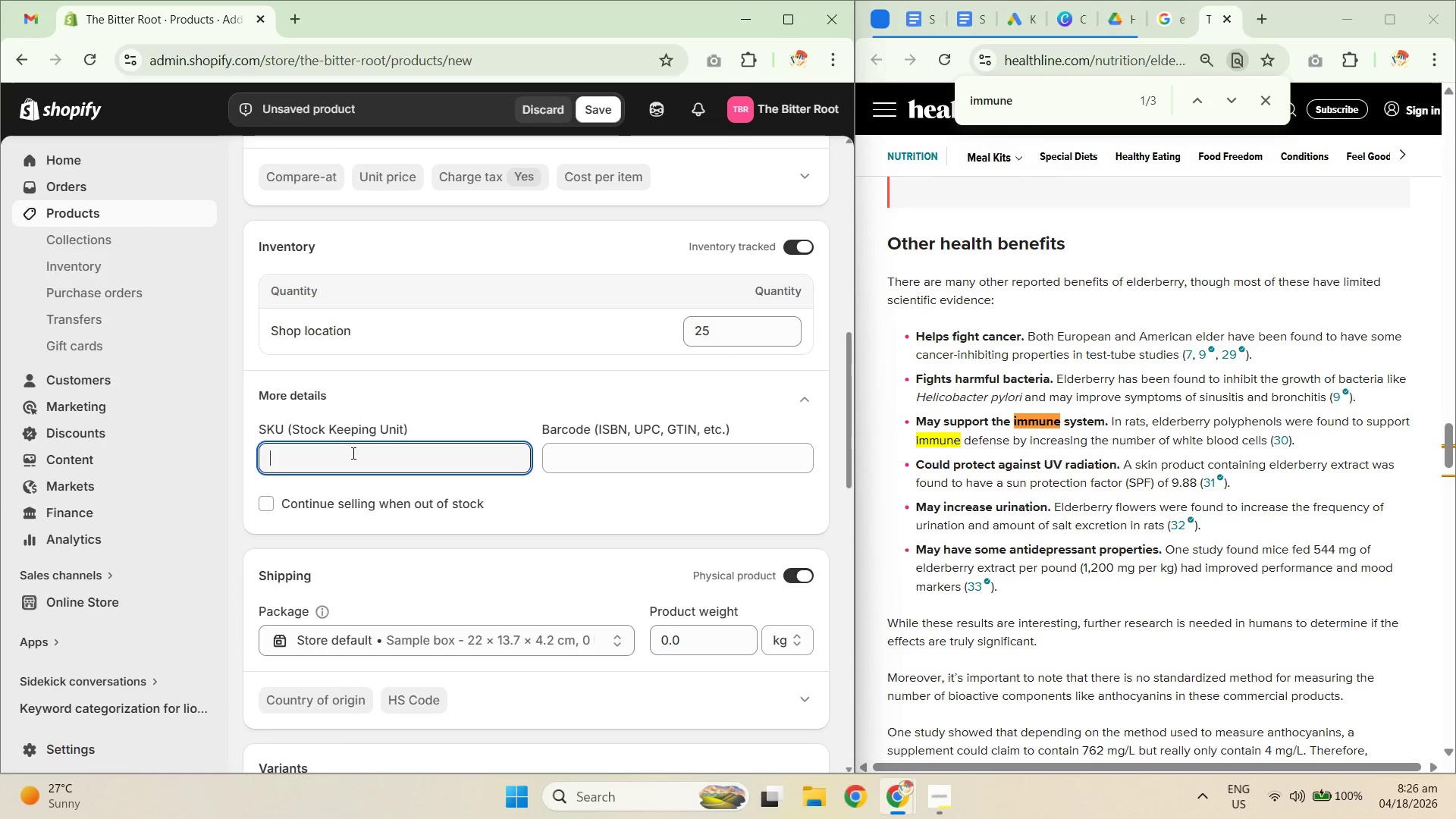 
type(TBR-EF-)
 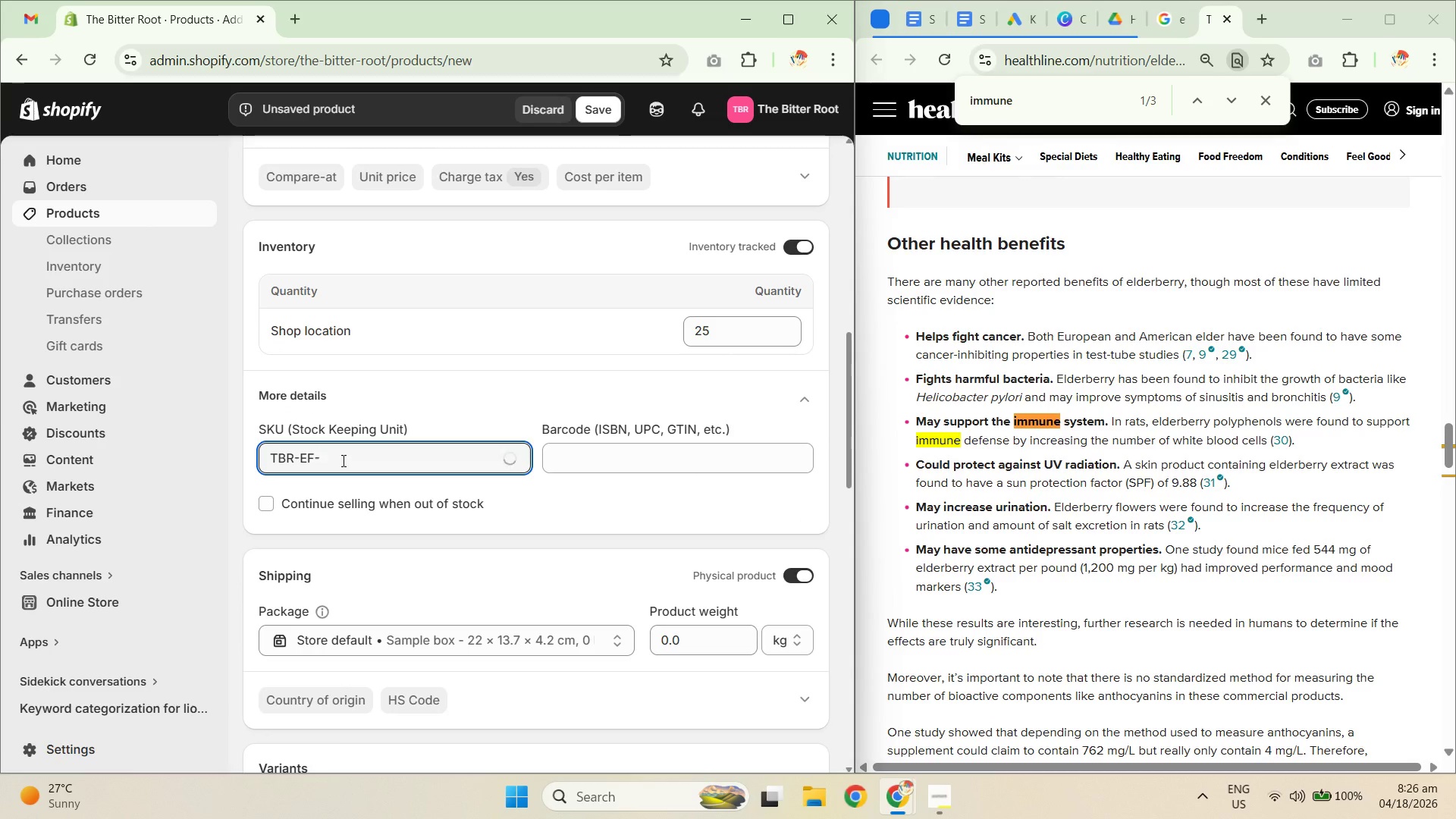 
key(Numpad0)
 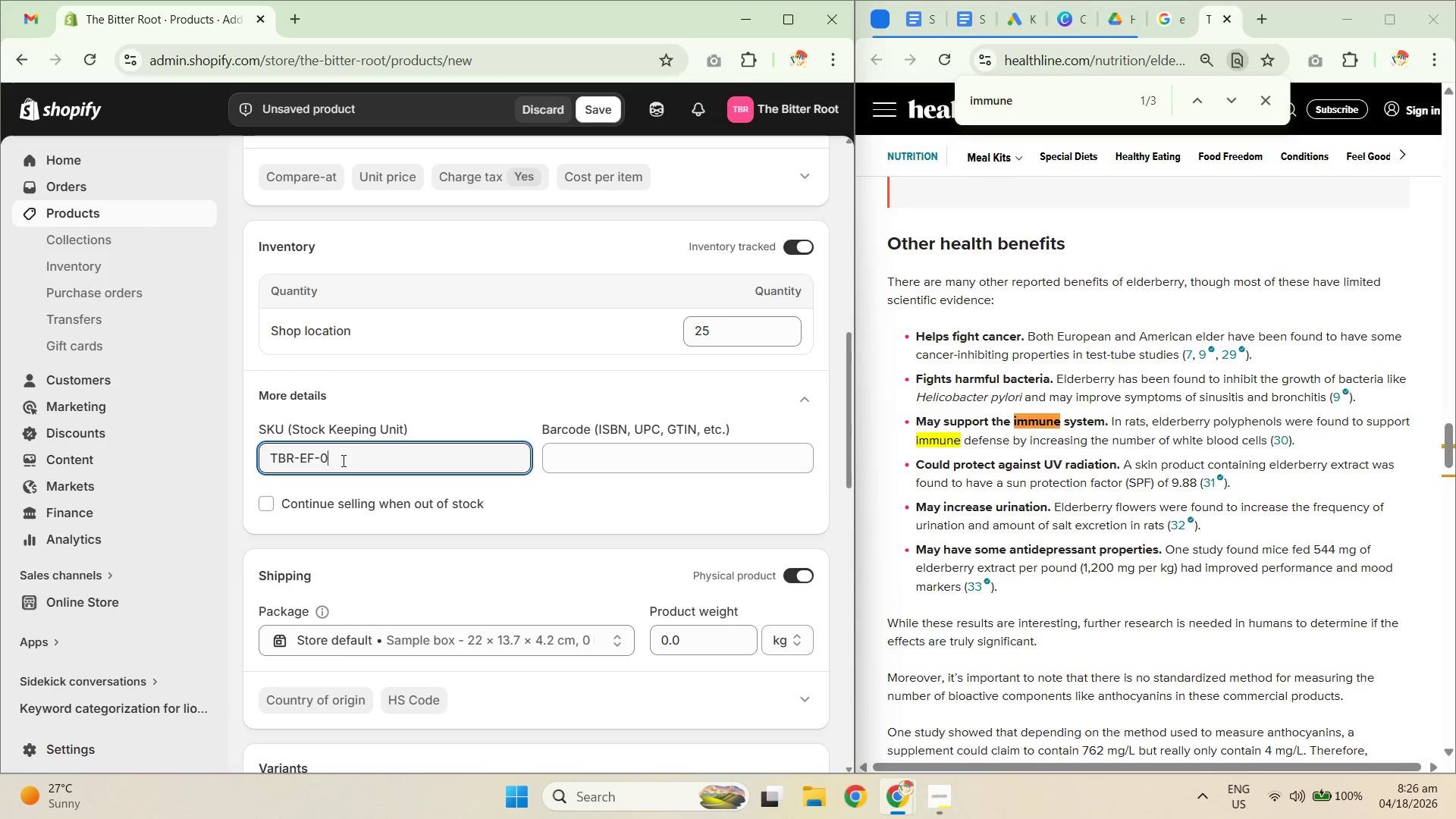 
key(Numpad1)
 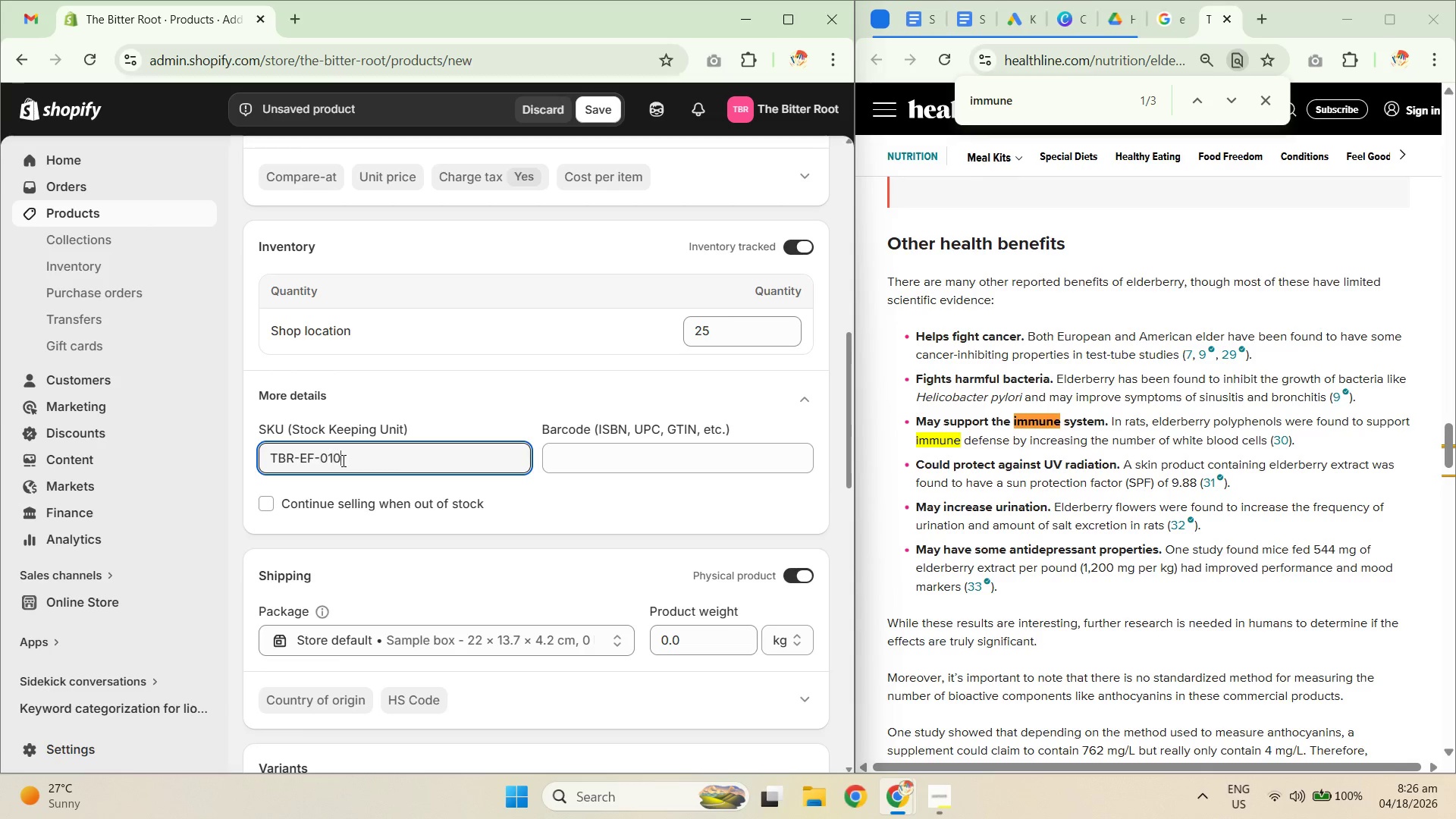 
key(Numpad0)
 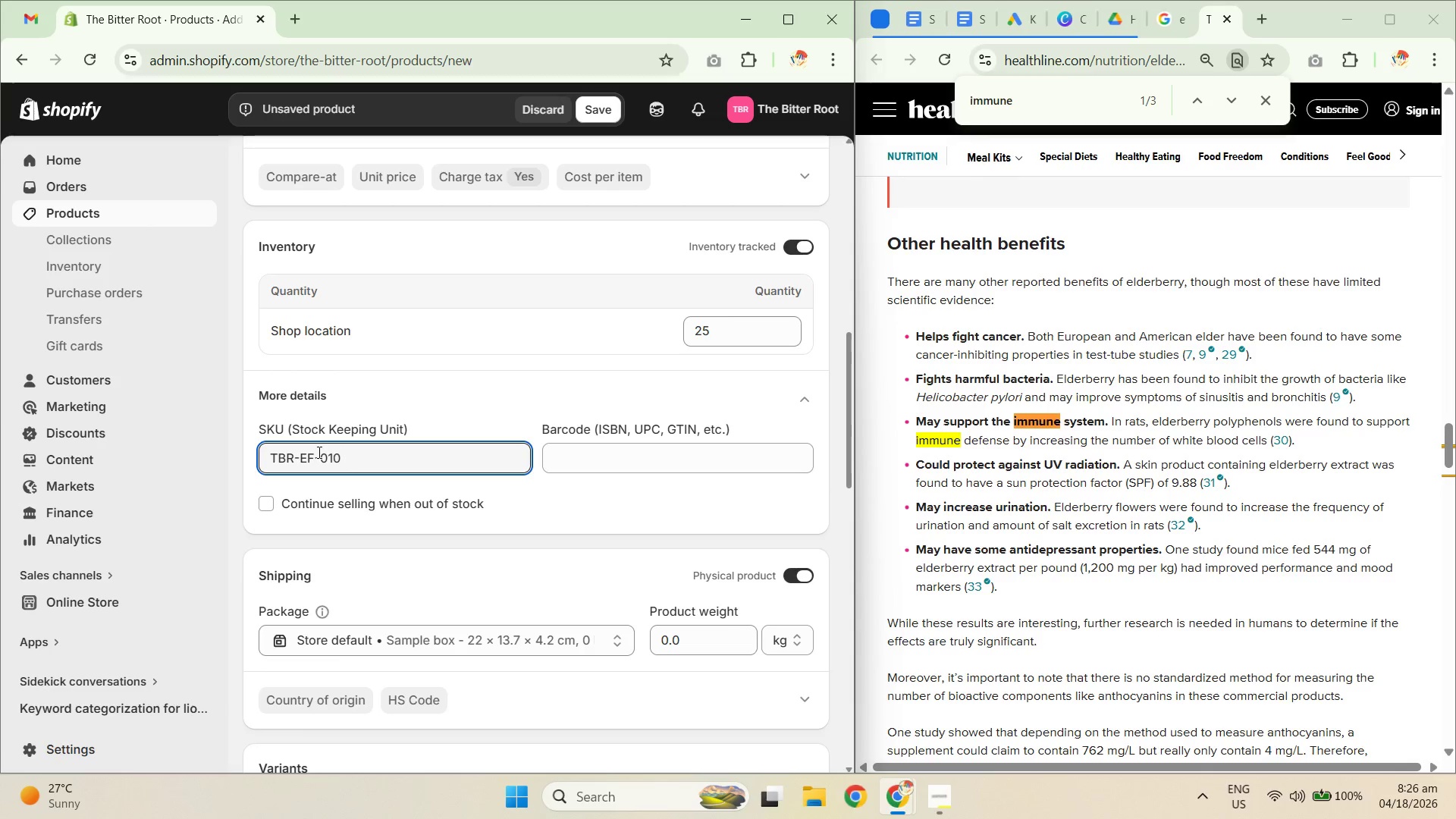 
scroll: coordinate [491, 776], scroll_direction: down, amount: 2.0
 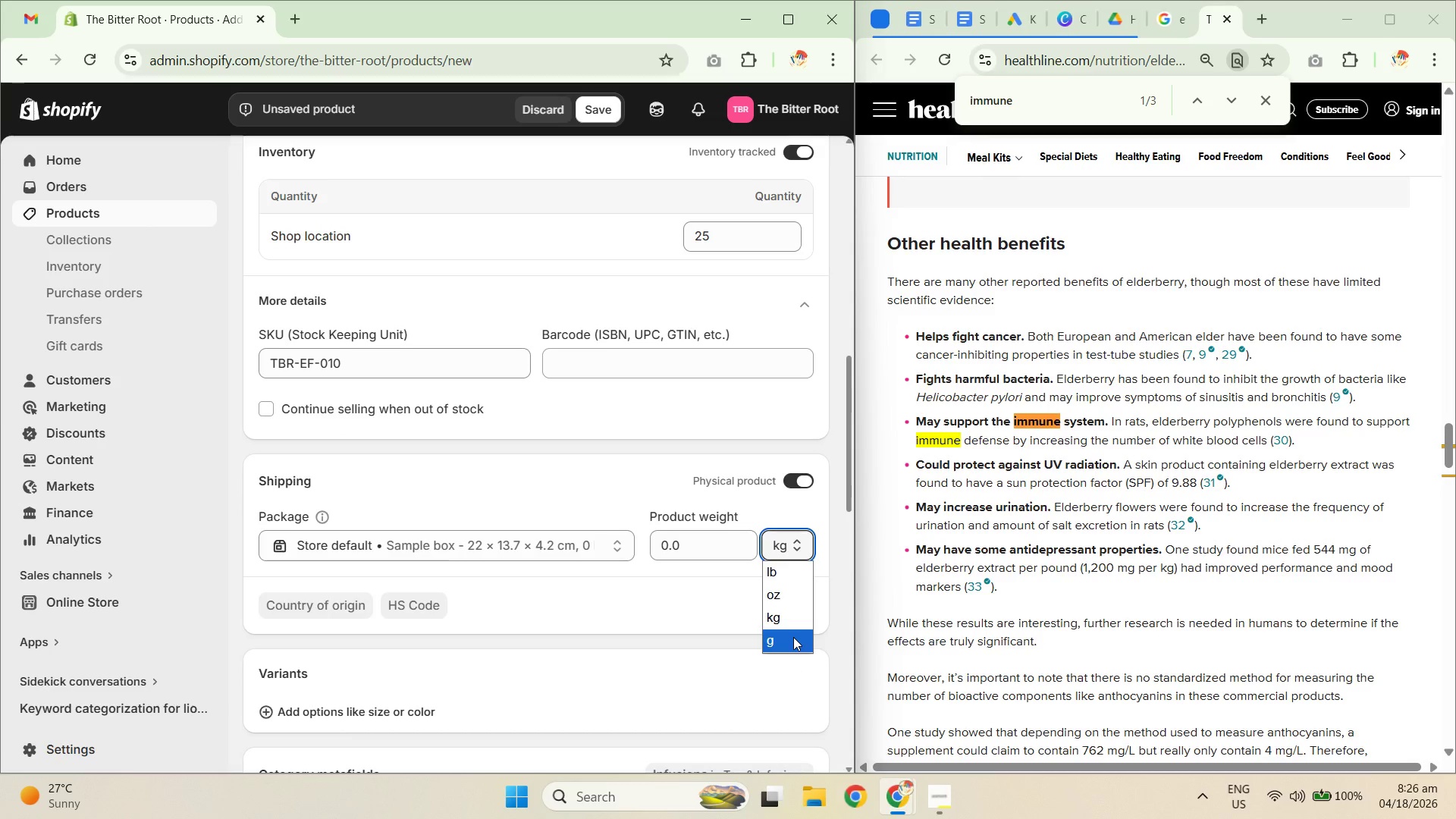 
left_click([783, 592])
 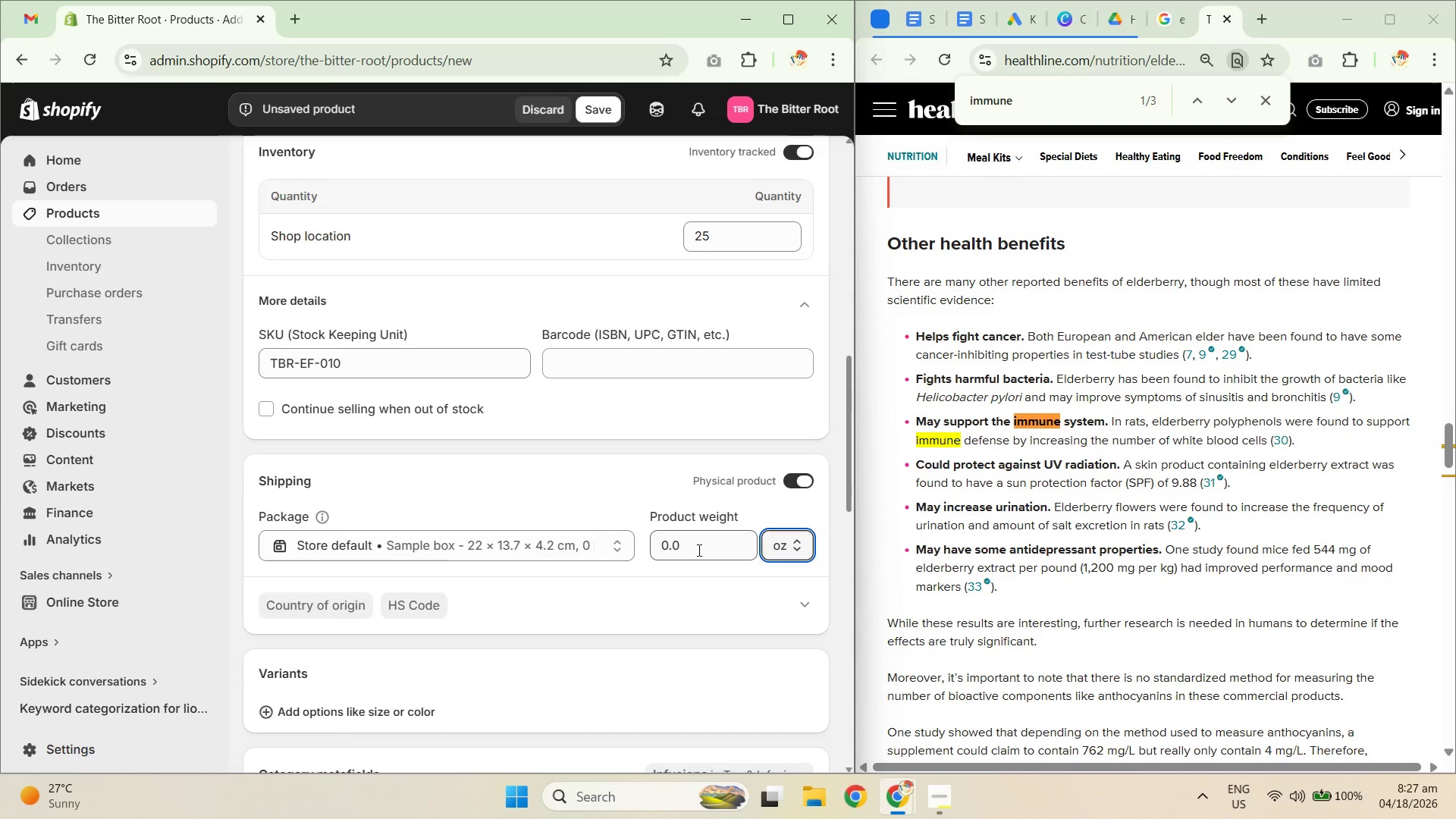 
left_click_drag(start_coordinate=[689, 541], to_coordinate=[621, 548])
 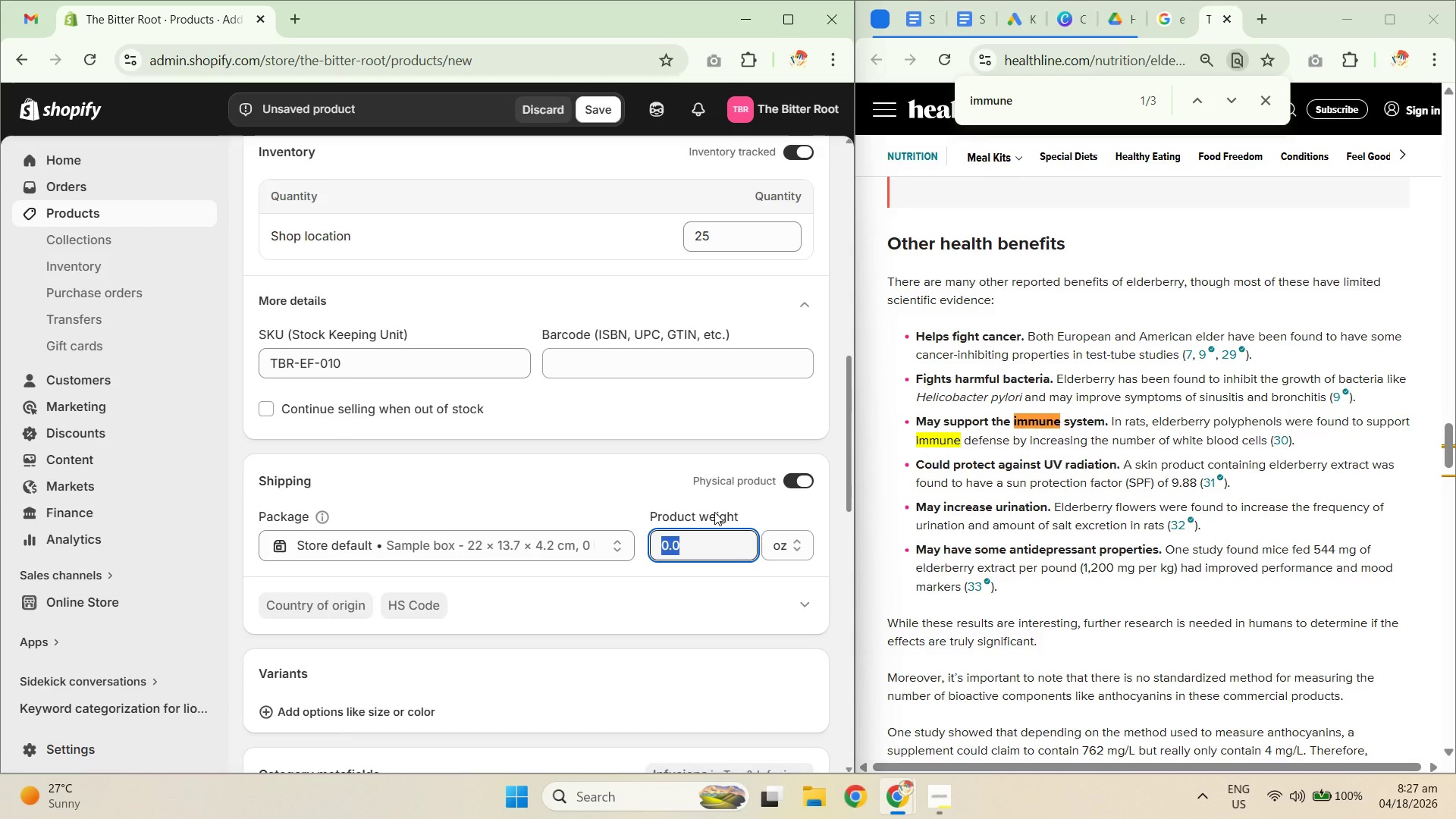 
key(Backspace)
 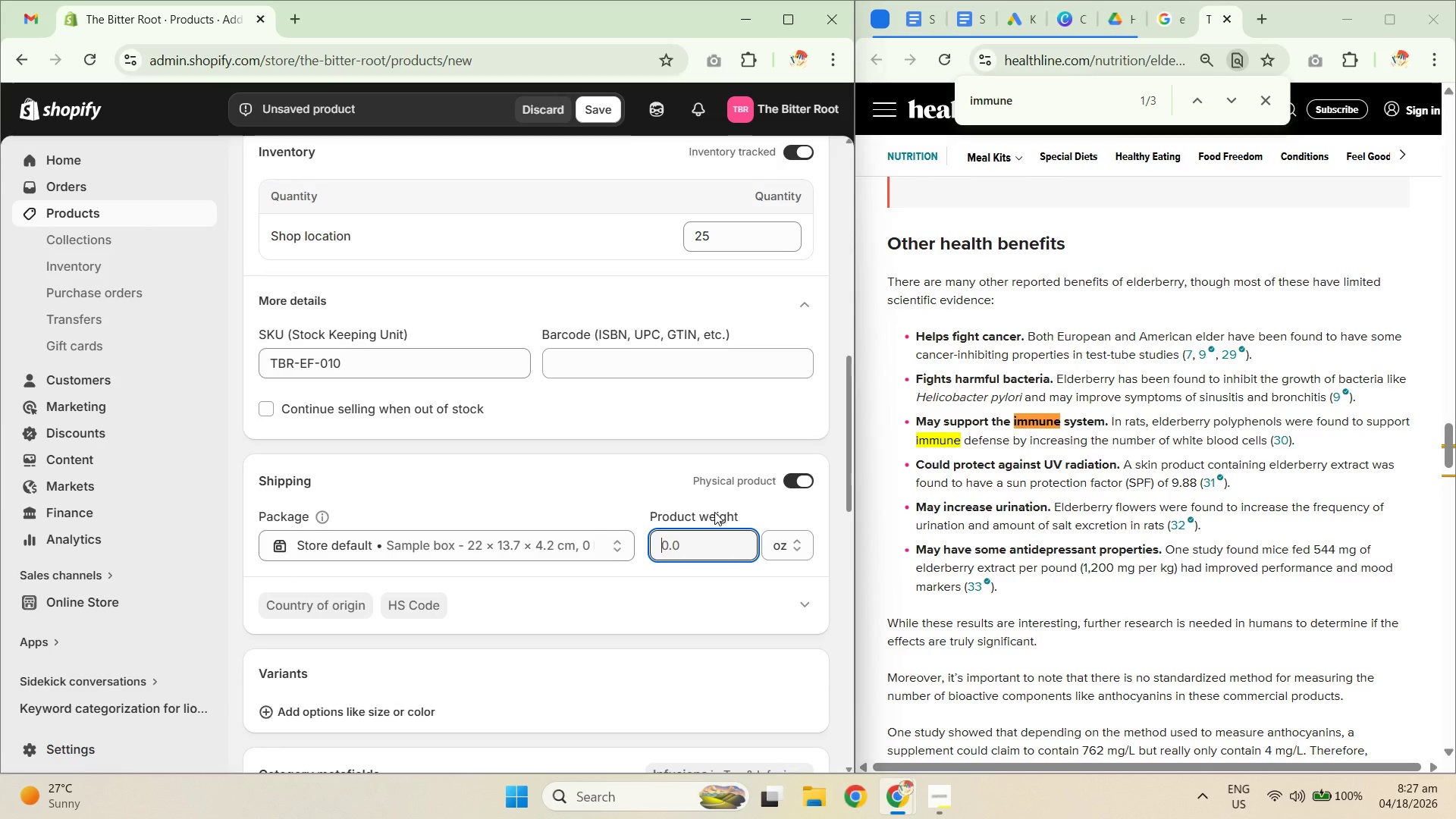 
key(Numpad2)
 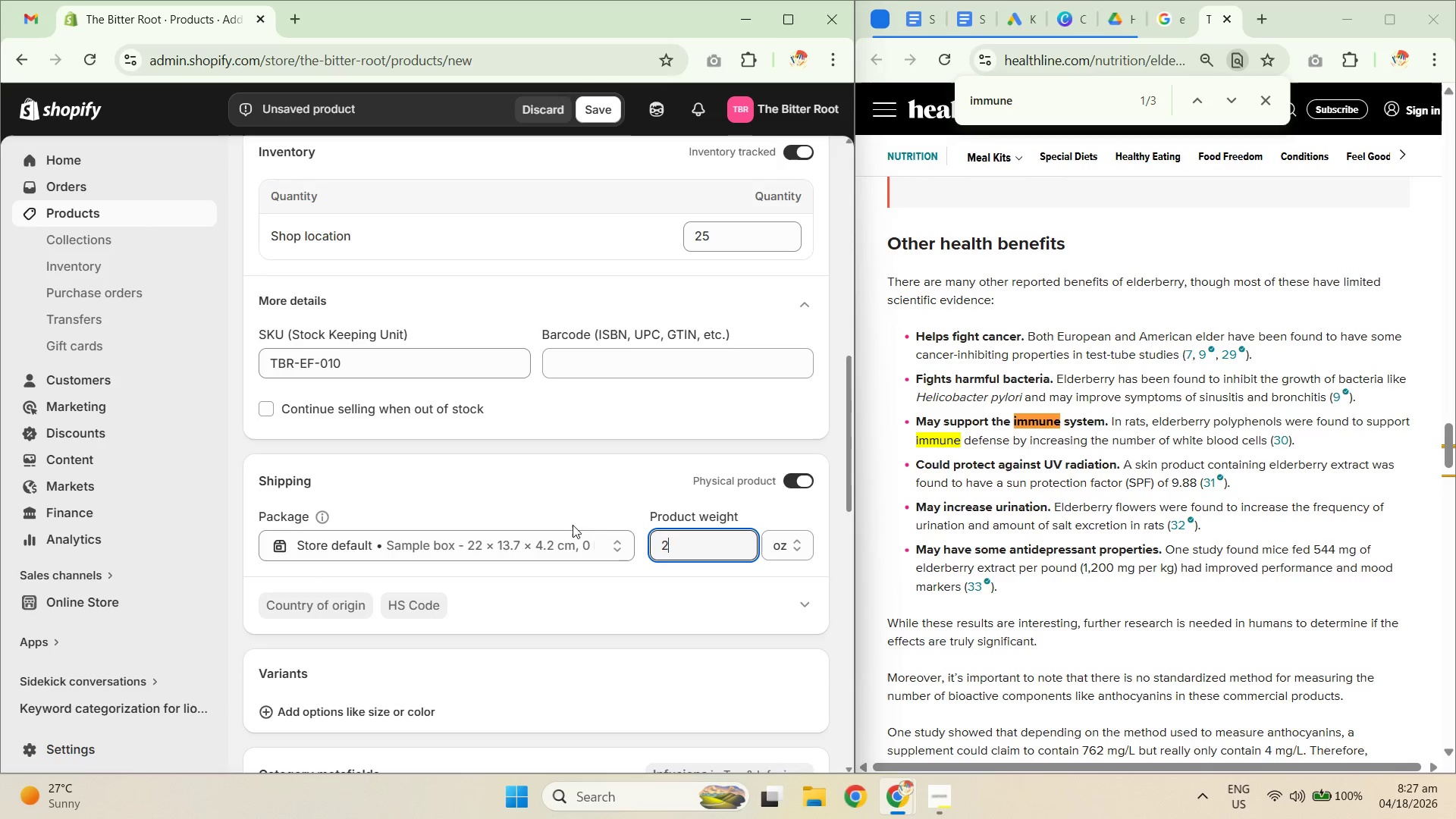 
scroll: coordinate [429, 565], scroll_direction: down, amount: 8.0
 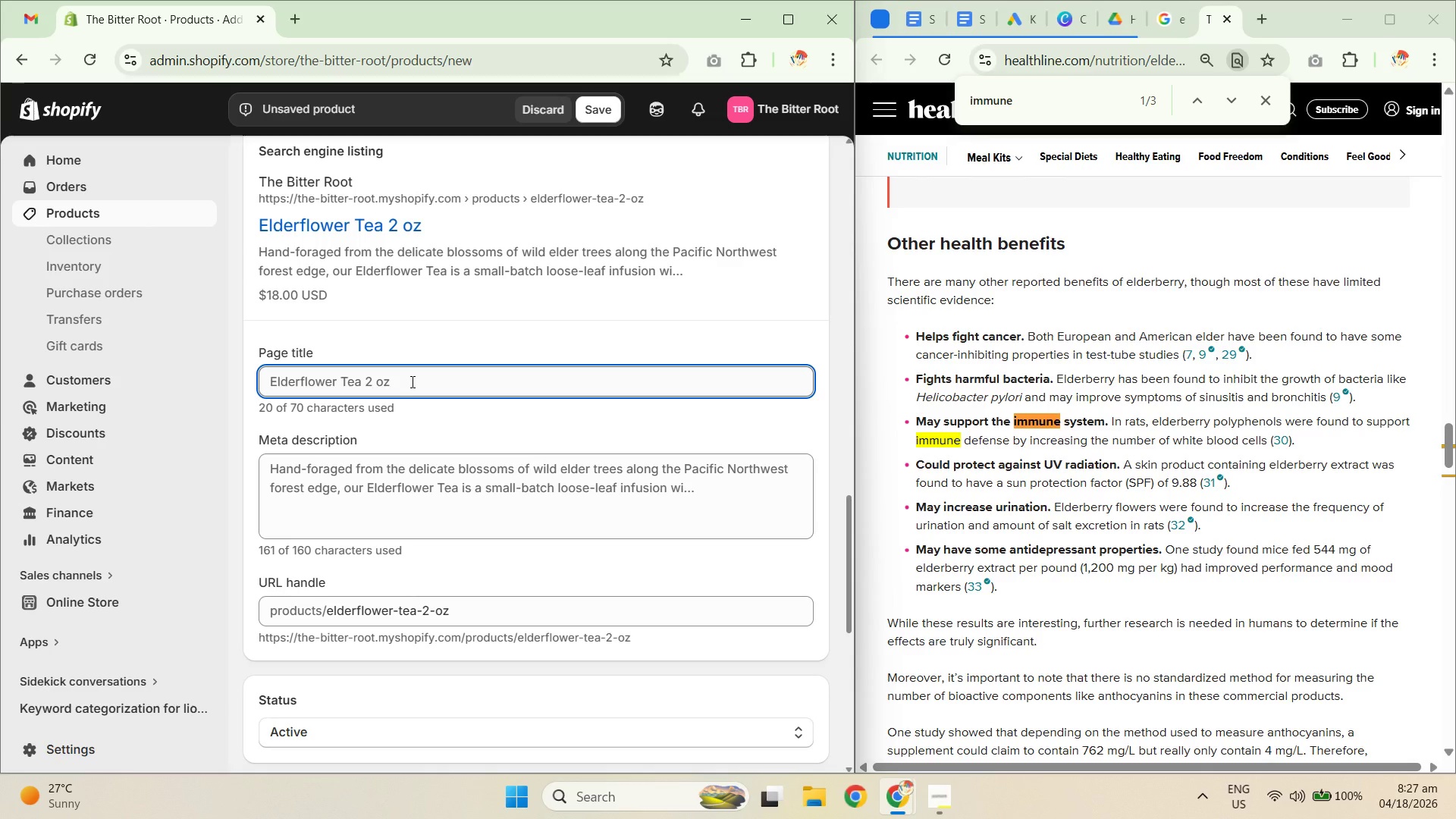 
left_click([411, 381])
 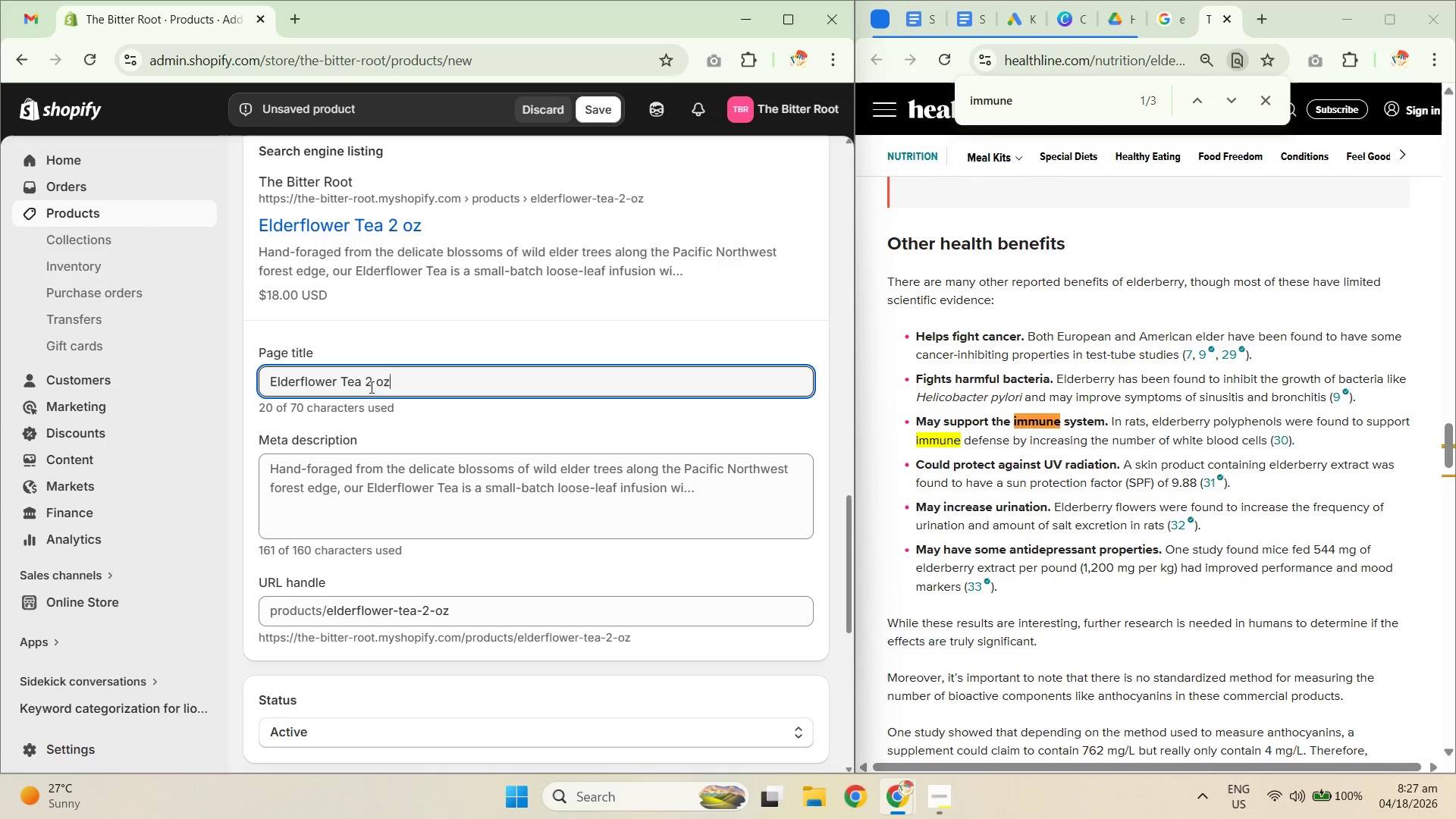 
left_click_drag(start_coordinate=[365, 384], to_coordinate=[500, 388])
 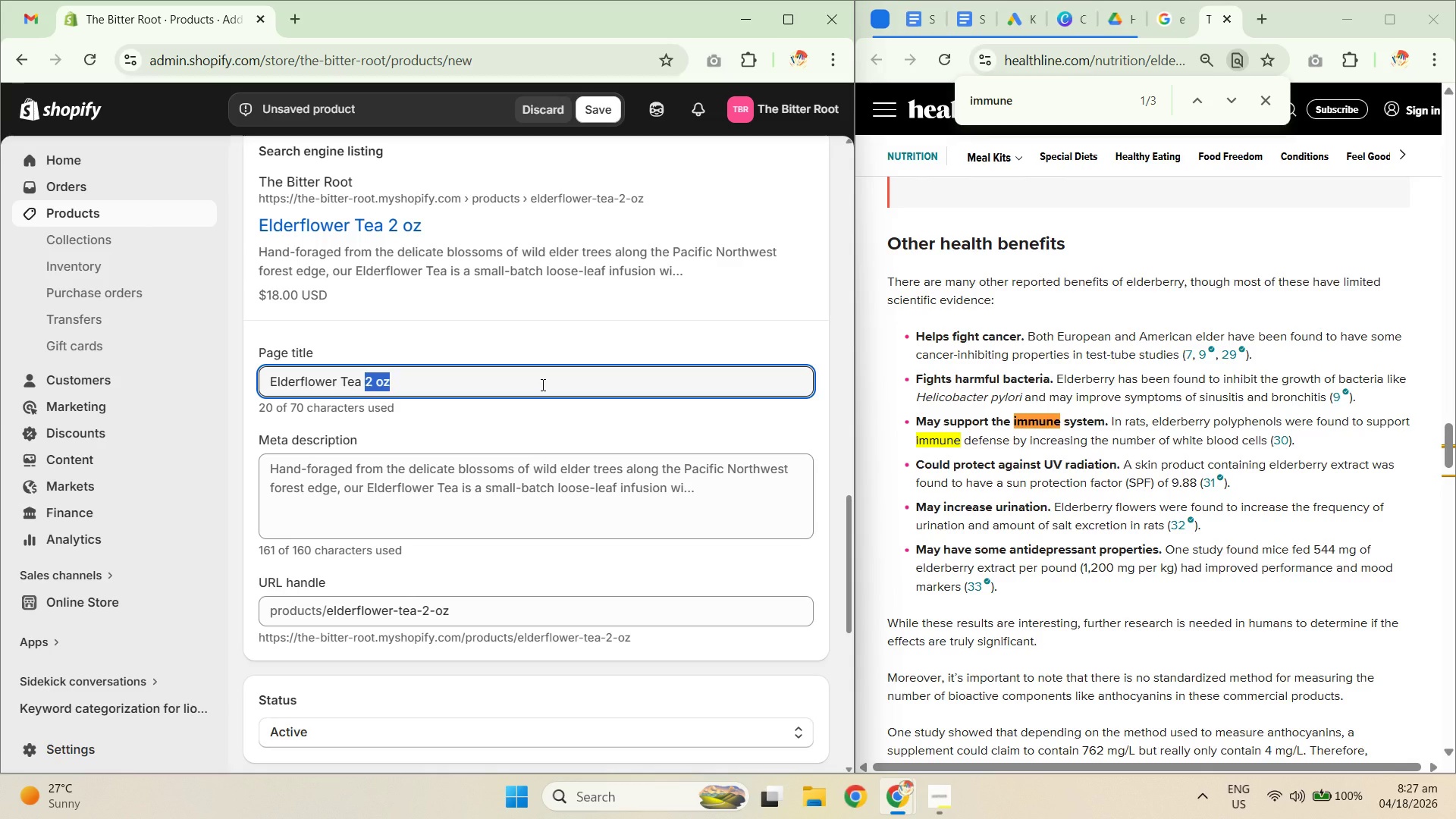 
type(| Wild-foraged )
key(Backspace)
key(Backspace)
key(Backspace)
key(Backspace)
key(Backspace)
key(Backspace)
key(Backspace)
key(Backspace)
type(/foraged)
key(Backspace)
key(Backspace)
type(?F)
key(Backspace)
key(Backspace)
type(/)
key(Backspace)
type(Foragd)
key(Backspace)
type(ed Pacific Northwest | The Bitter Root)
 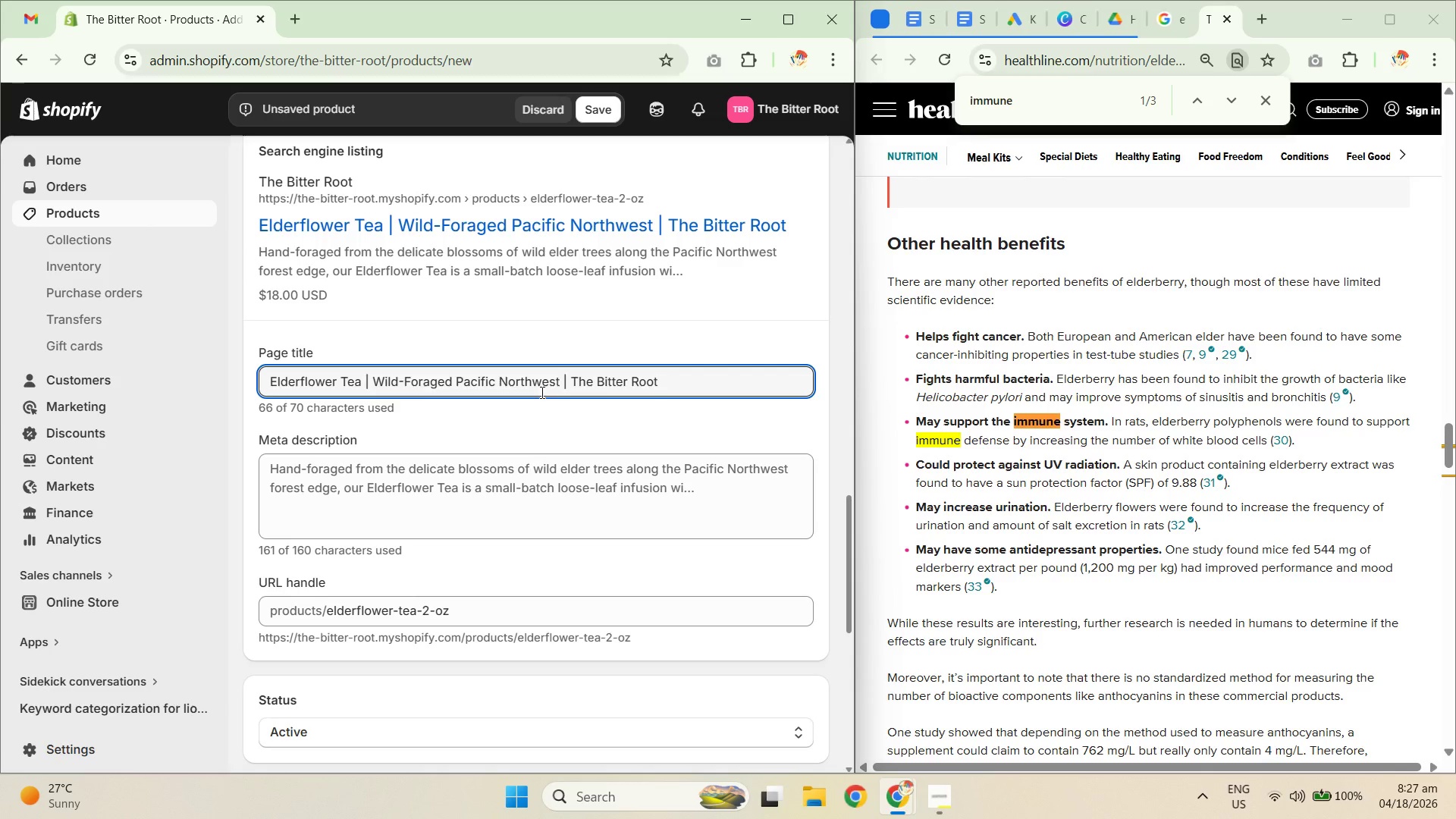 
left_click_drag(start_coordinate=[452, 378], to_coordinate=[377, 384])
 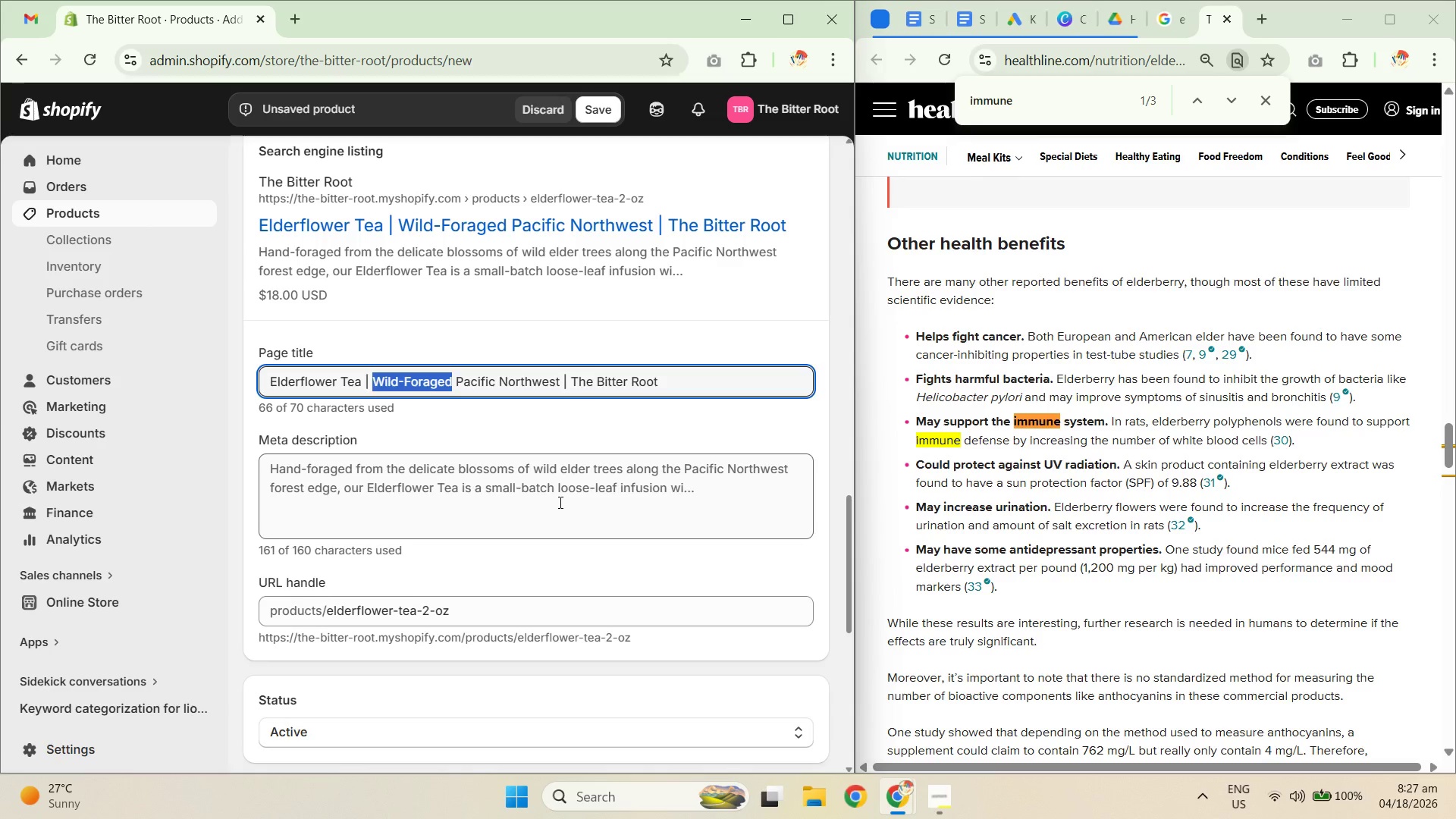 
key(Control+C)
 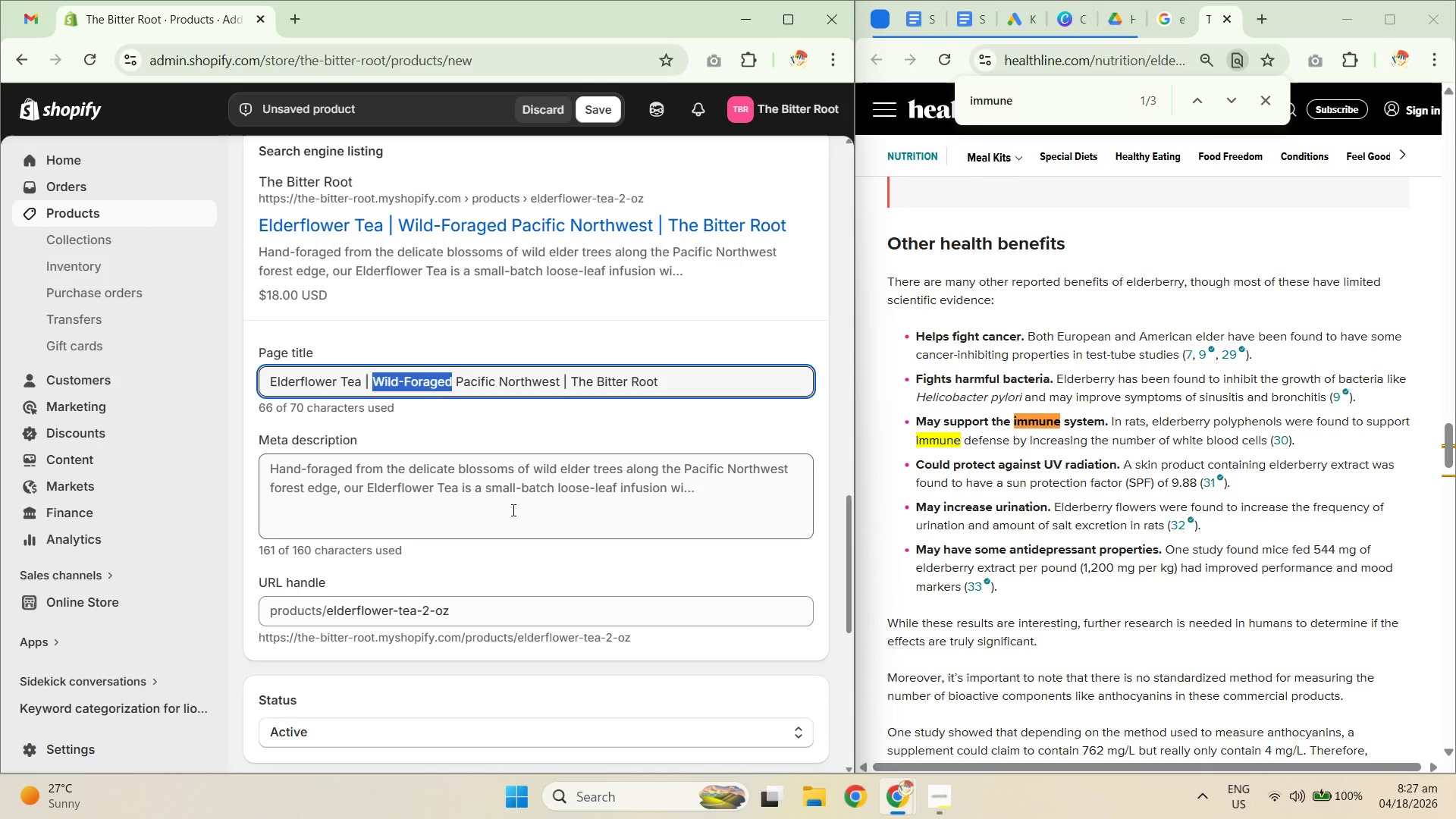 
key(Control+C)
 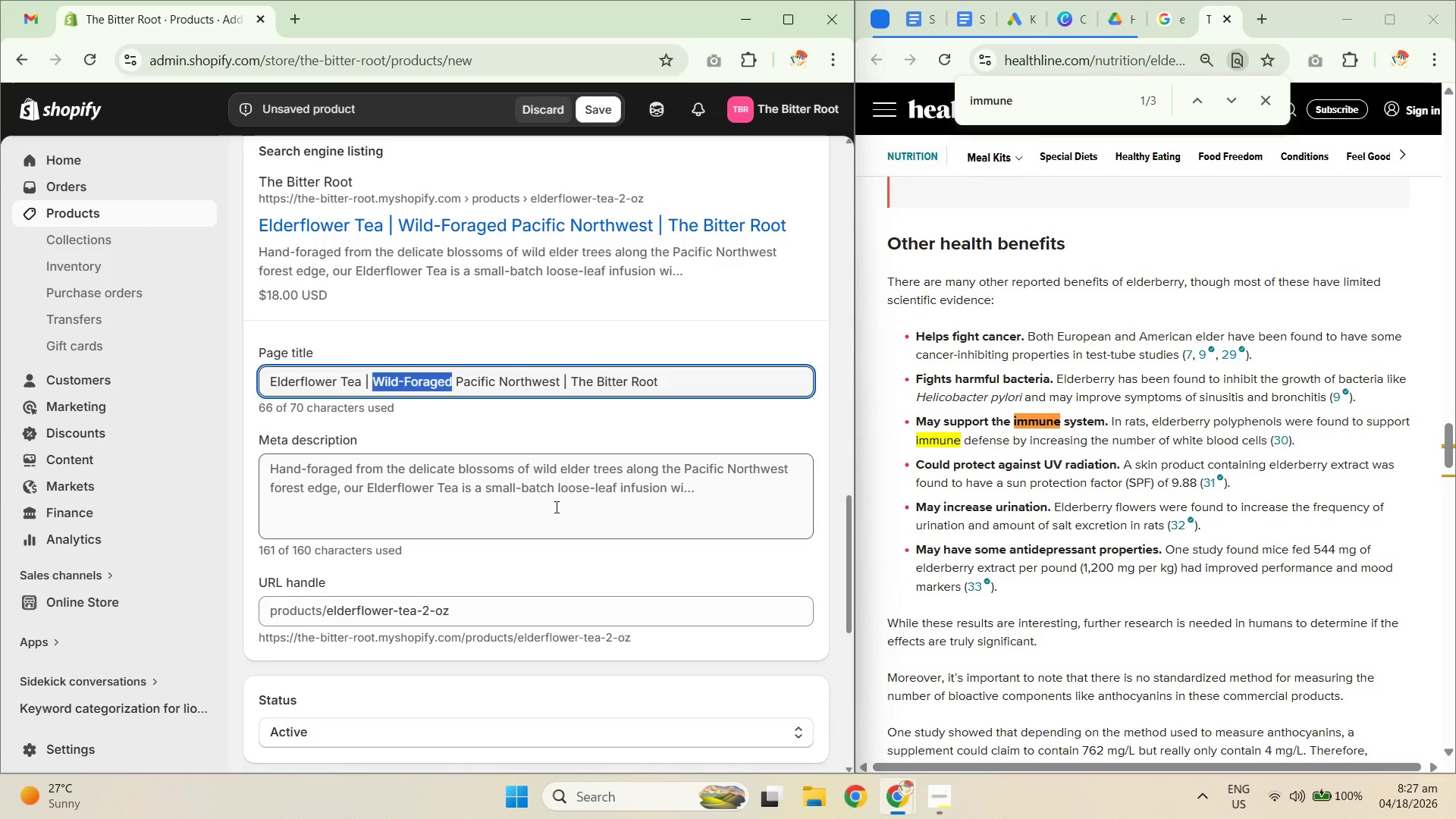 
left_click([559, 502])
 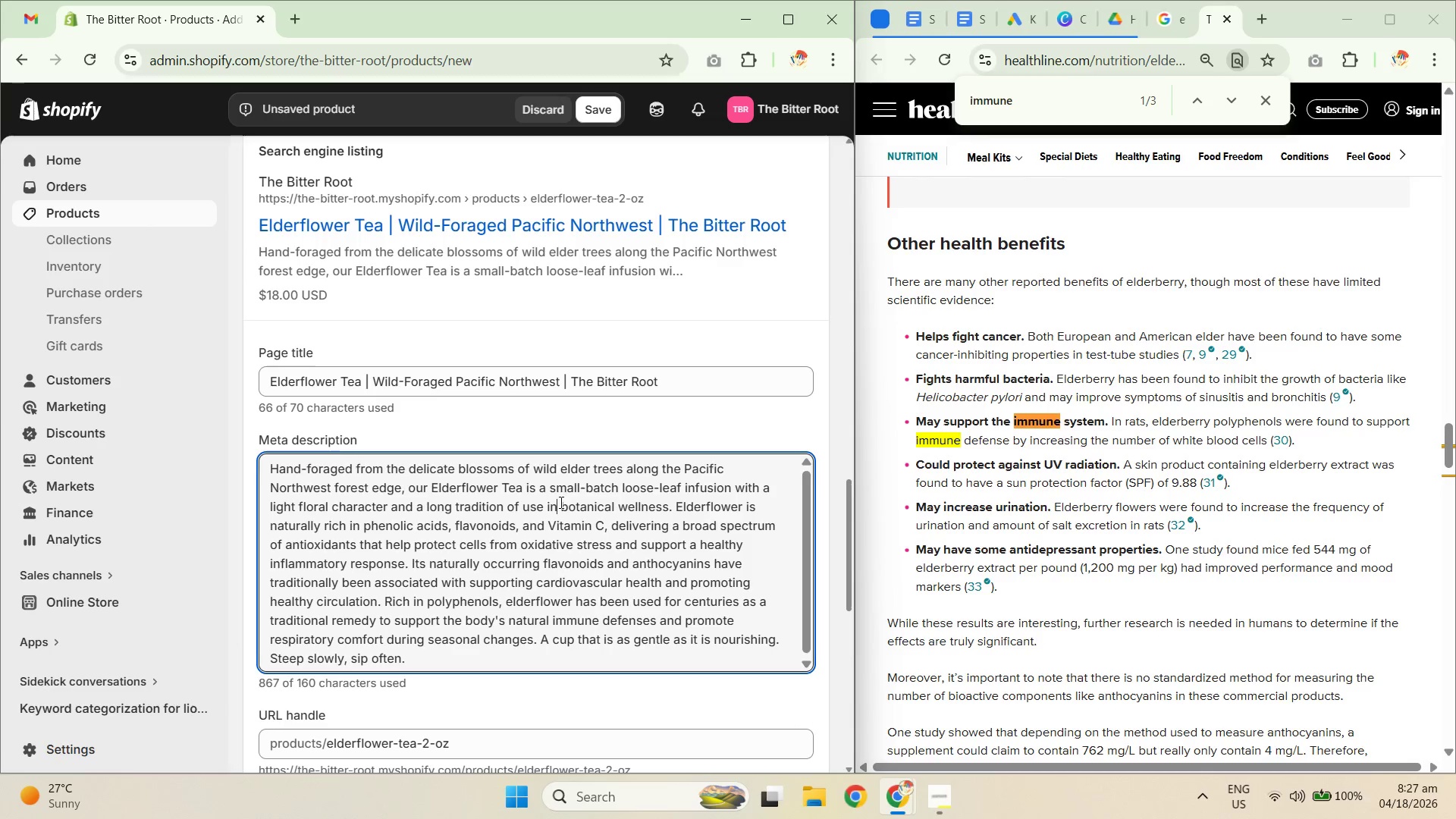 
key(Control+A)
 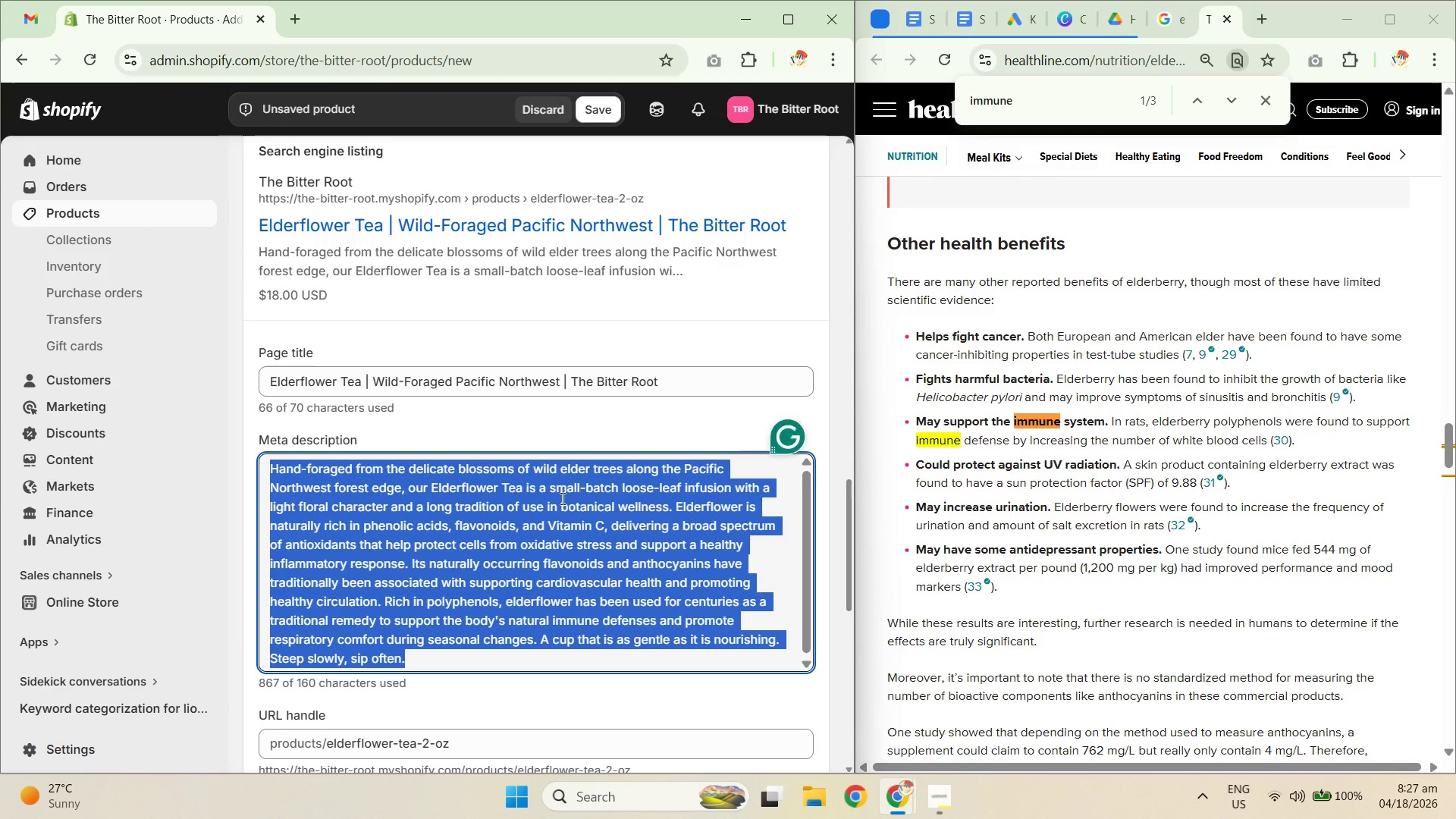 
key(Control+V)
 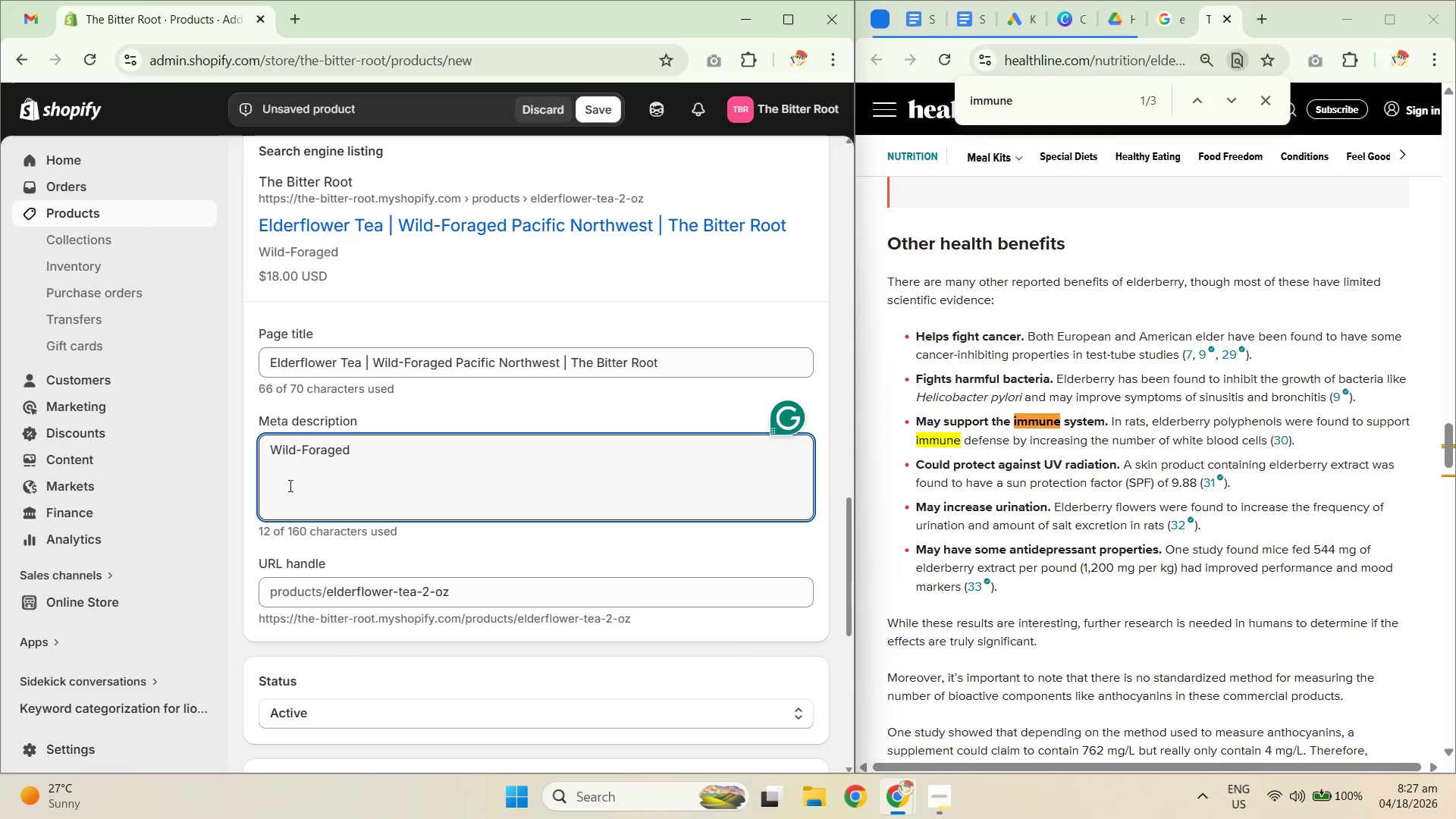 
left_click([306, 445])
 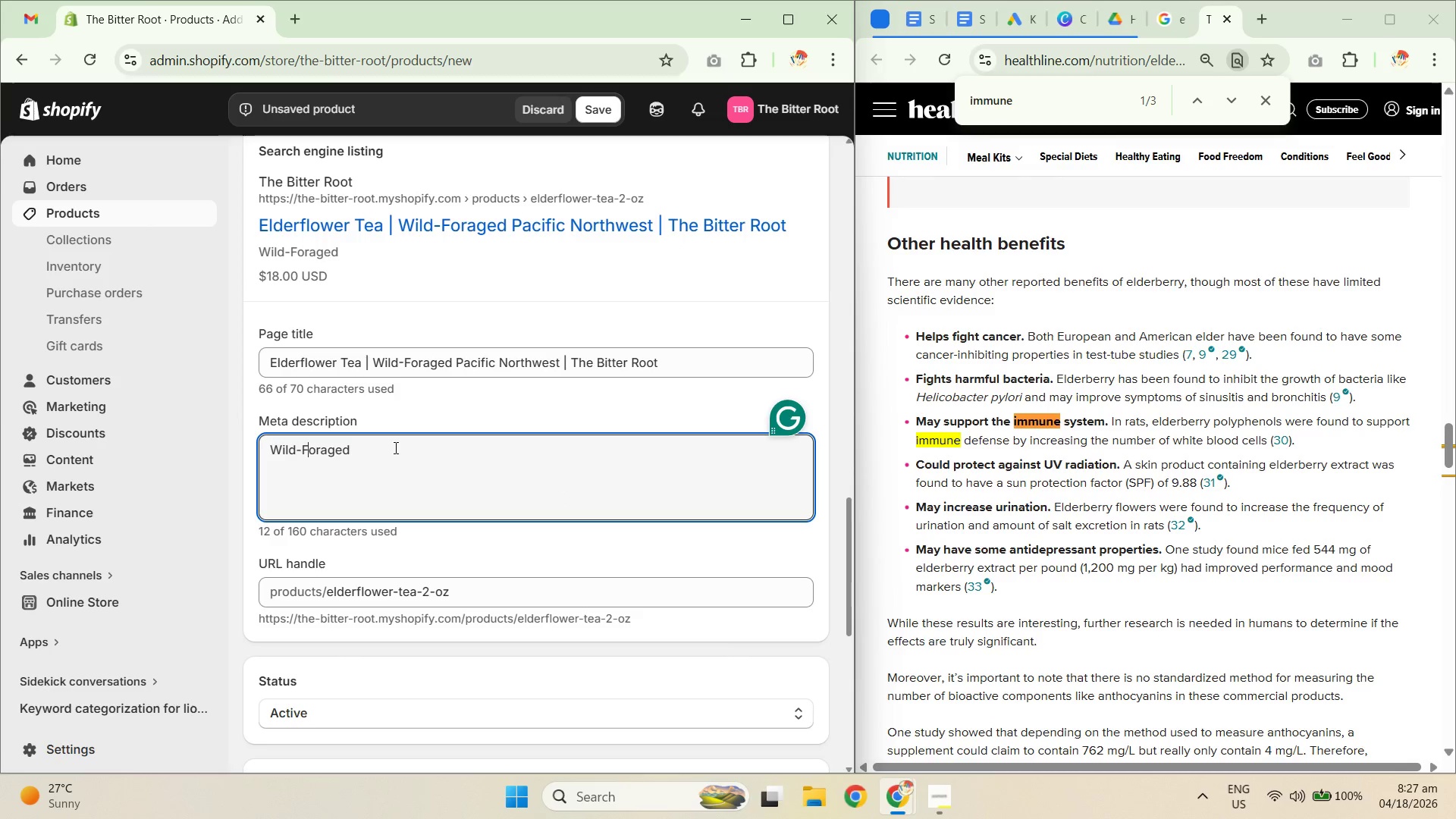 
key(Backspace)
type(f elderflower tea from Pacific )
key(Backspace)
type( Northwet)
key(Backspace)
type(st. Small )
key(Backspace)
type(-batch loose leaf. Traditionally used to support immune wellness, antioxidant protection, and respo)
key(Backspace)
type(iratory comfr)
key(Backspace)
type(ort.)
 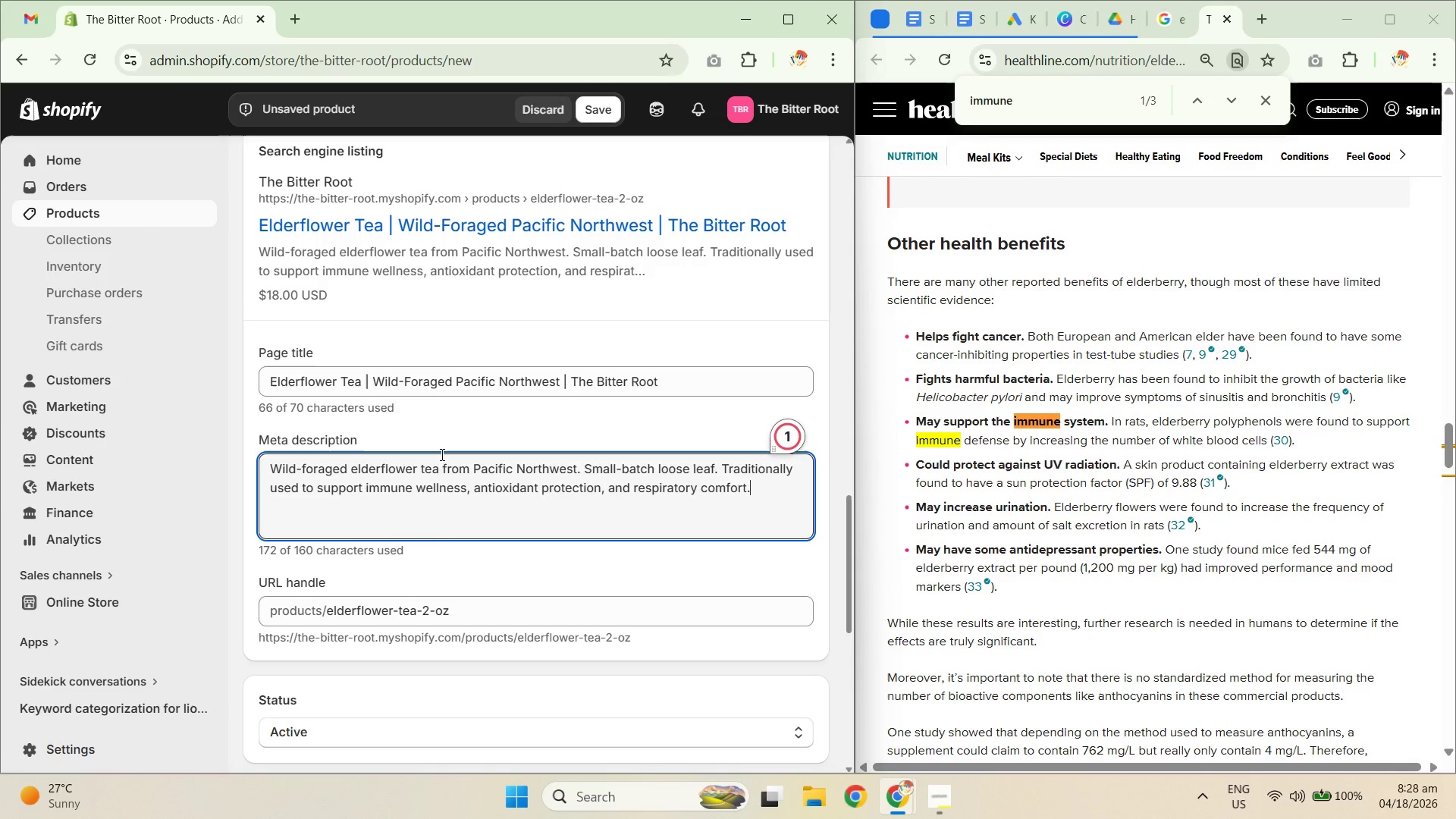 
left_click_drag(start_coordinate=[434, 442], to_coordinate=[433, 447])
 